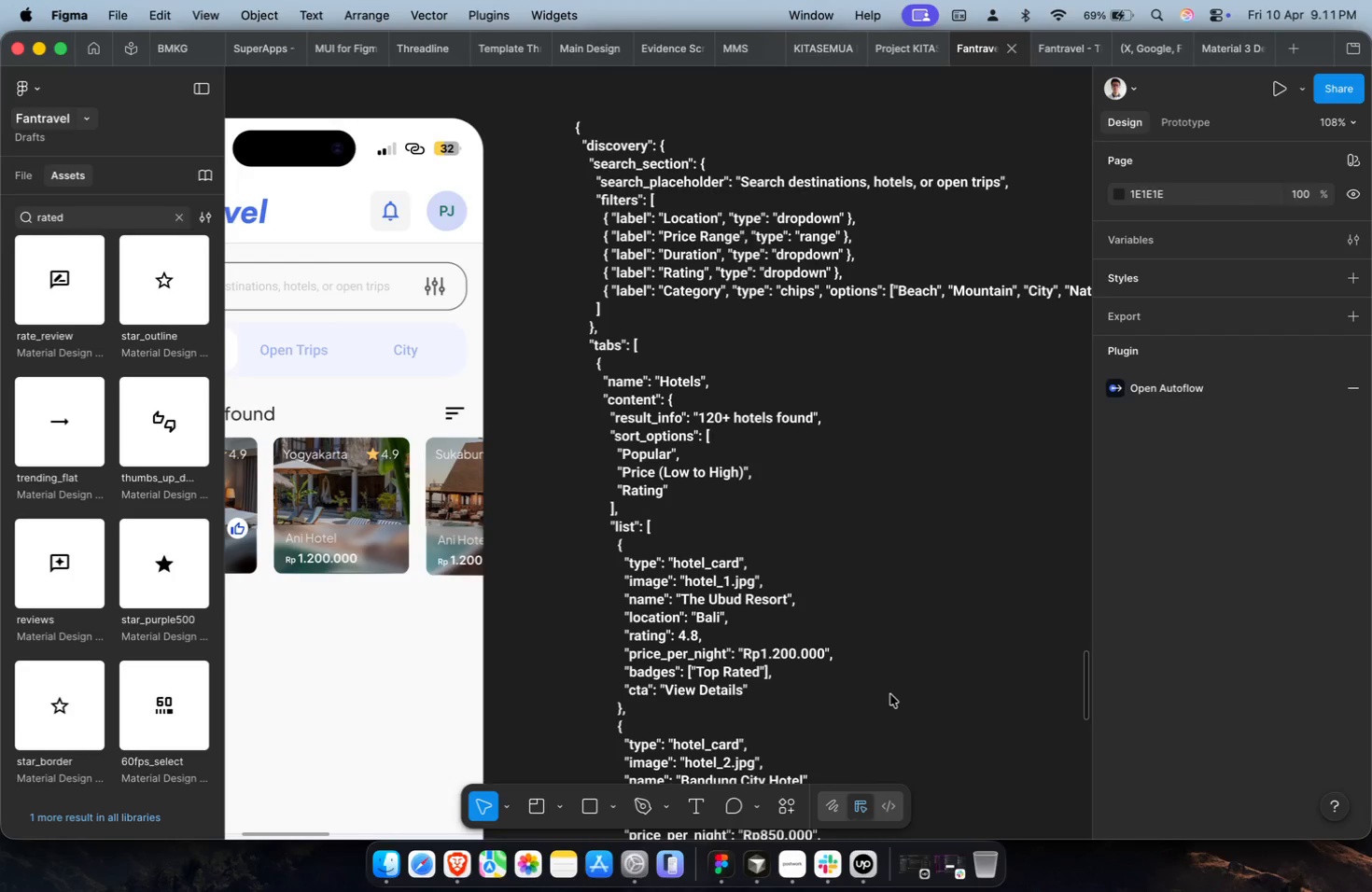 
hold_key(key=ShiftLeft, duration=2.75)
scroll: coordinate [890, 694], scroll_direction: up, amount: 1.0
 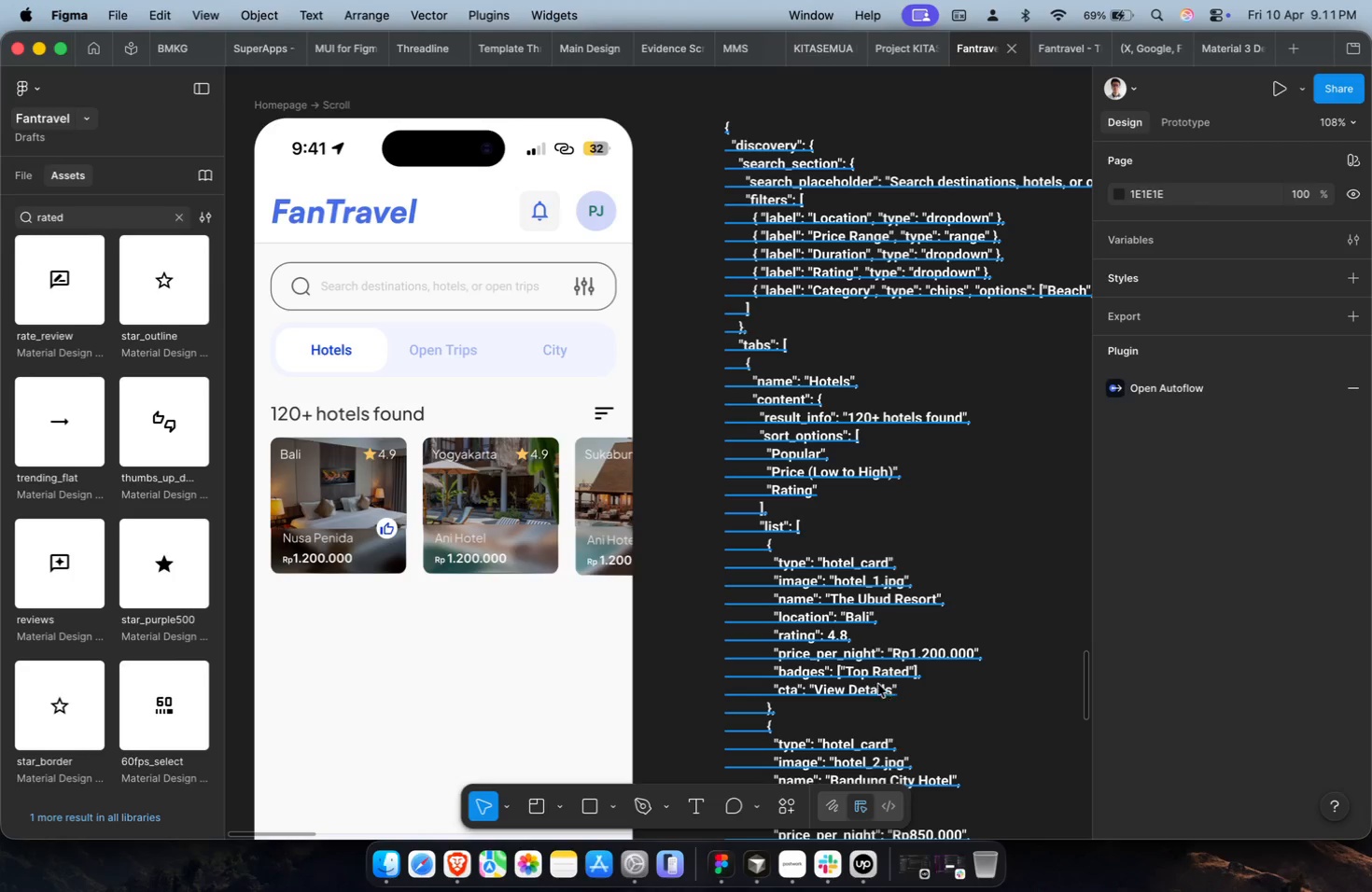 
left_click([532, 503])
 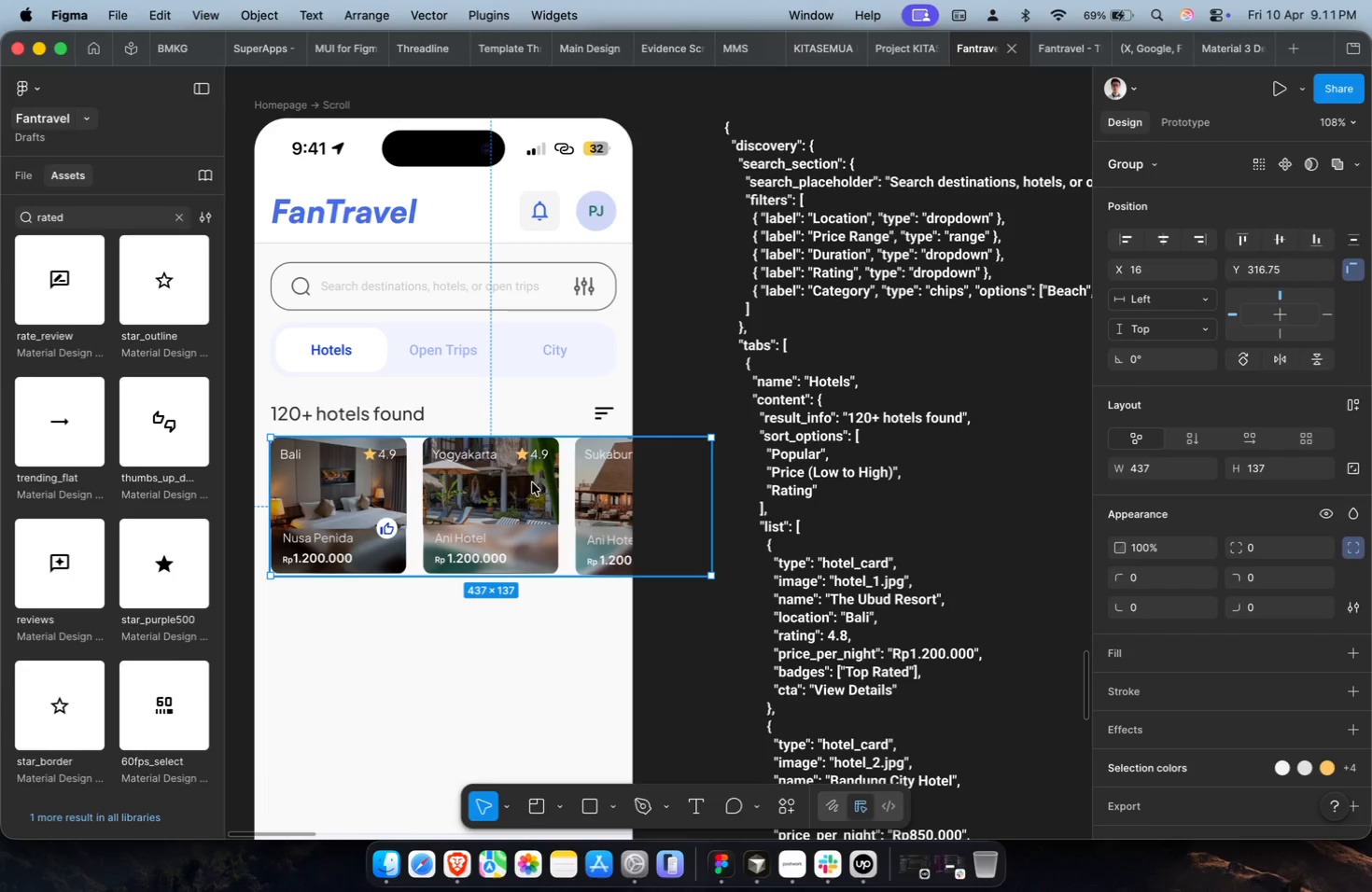 
hold_key(key=ShiftLeft, duration=0.79)
double_click([555, 404])
 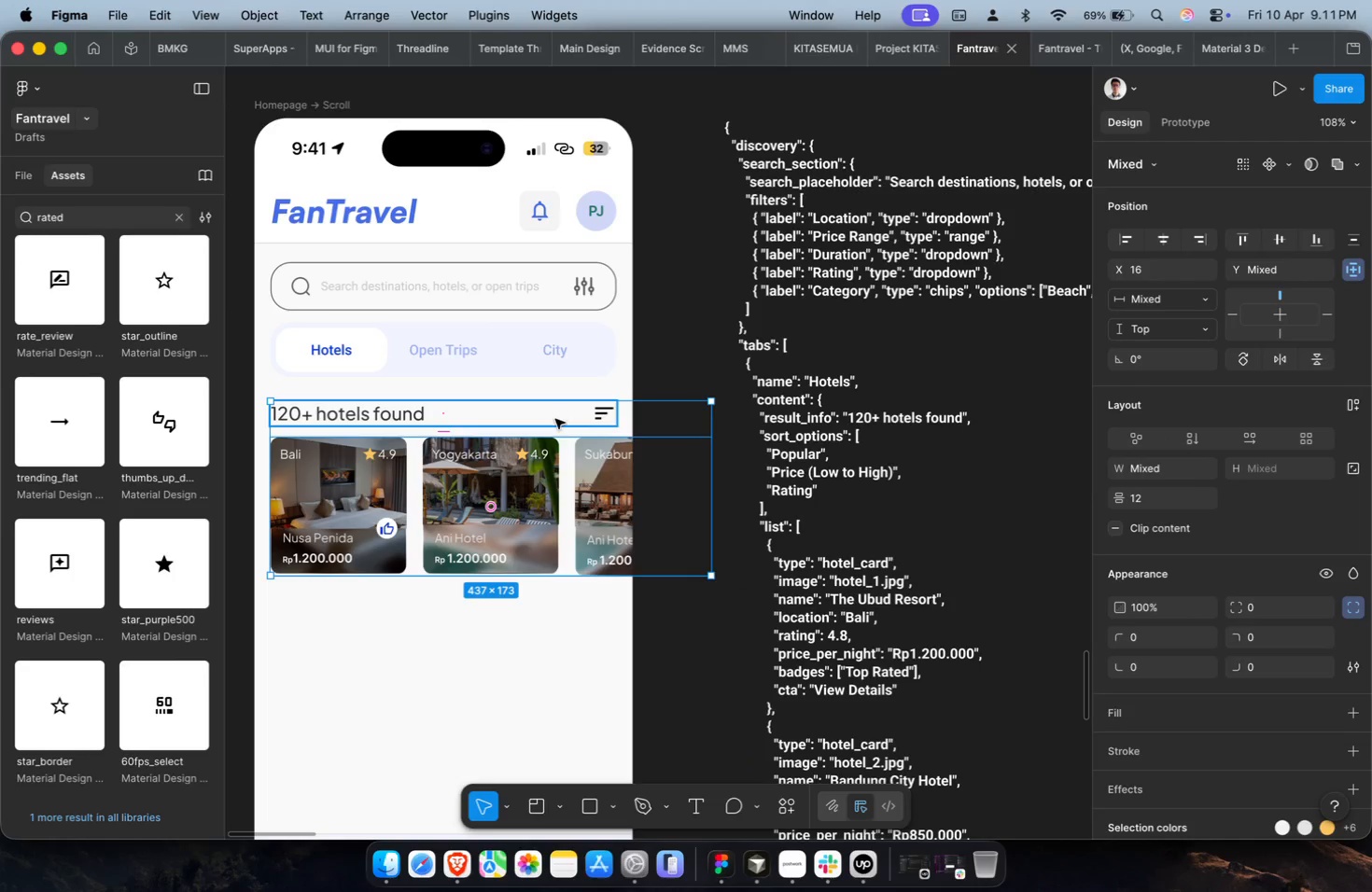 
key(Meta+G)
 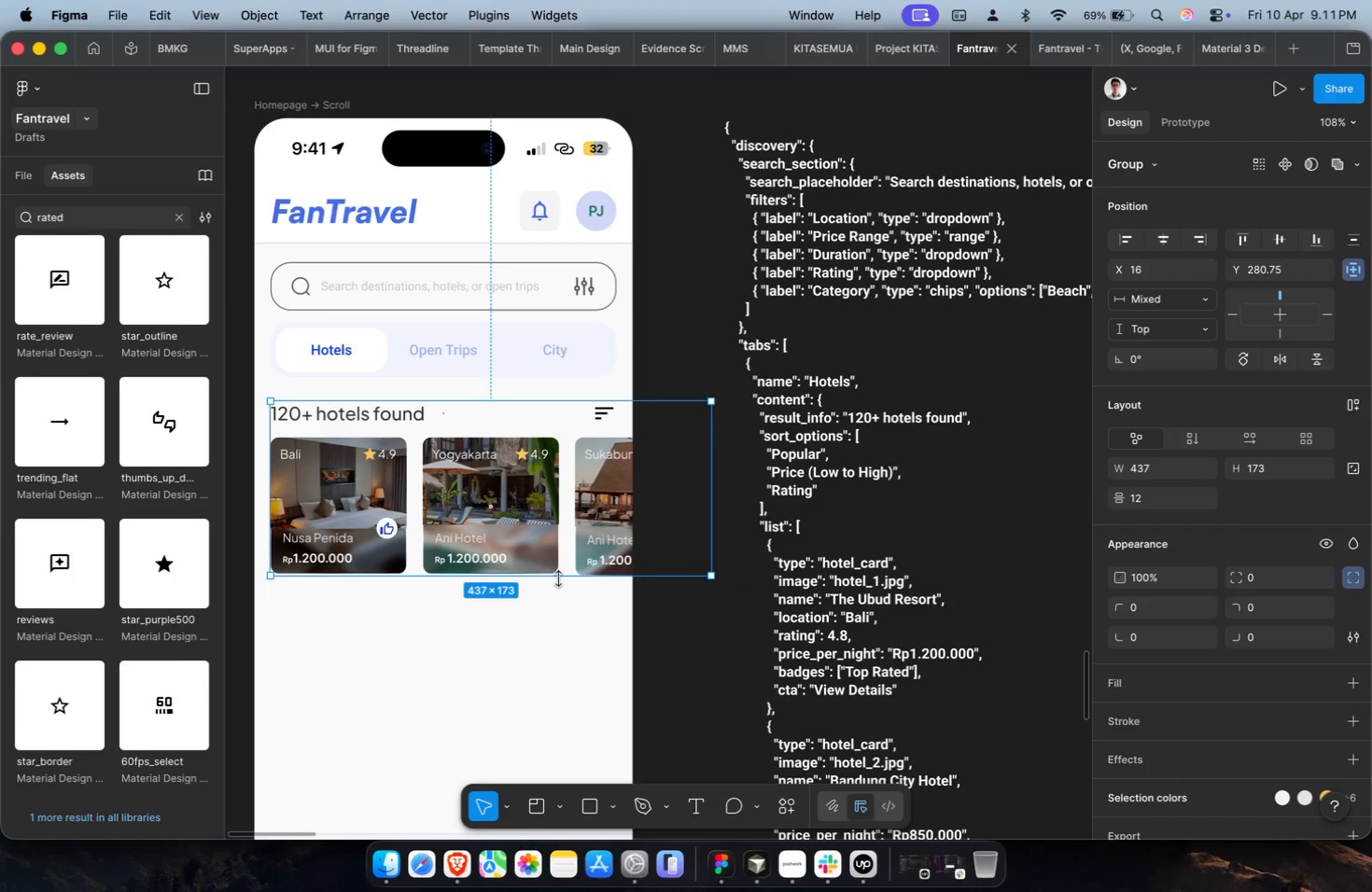 
left_click_drag(start_coordinate=[519, 511], to_coordinate=[520, 586])
 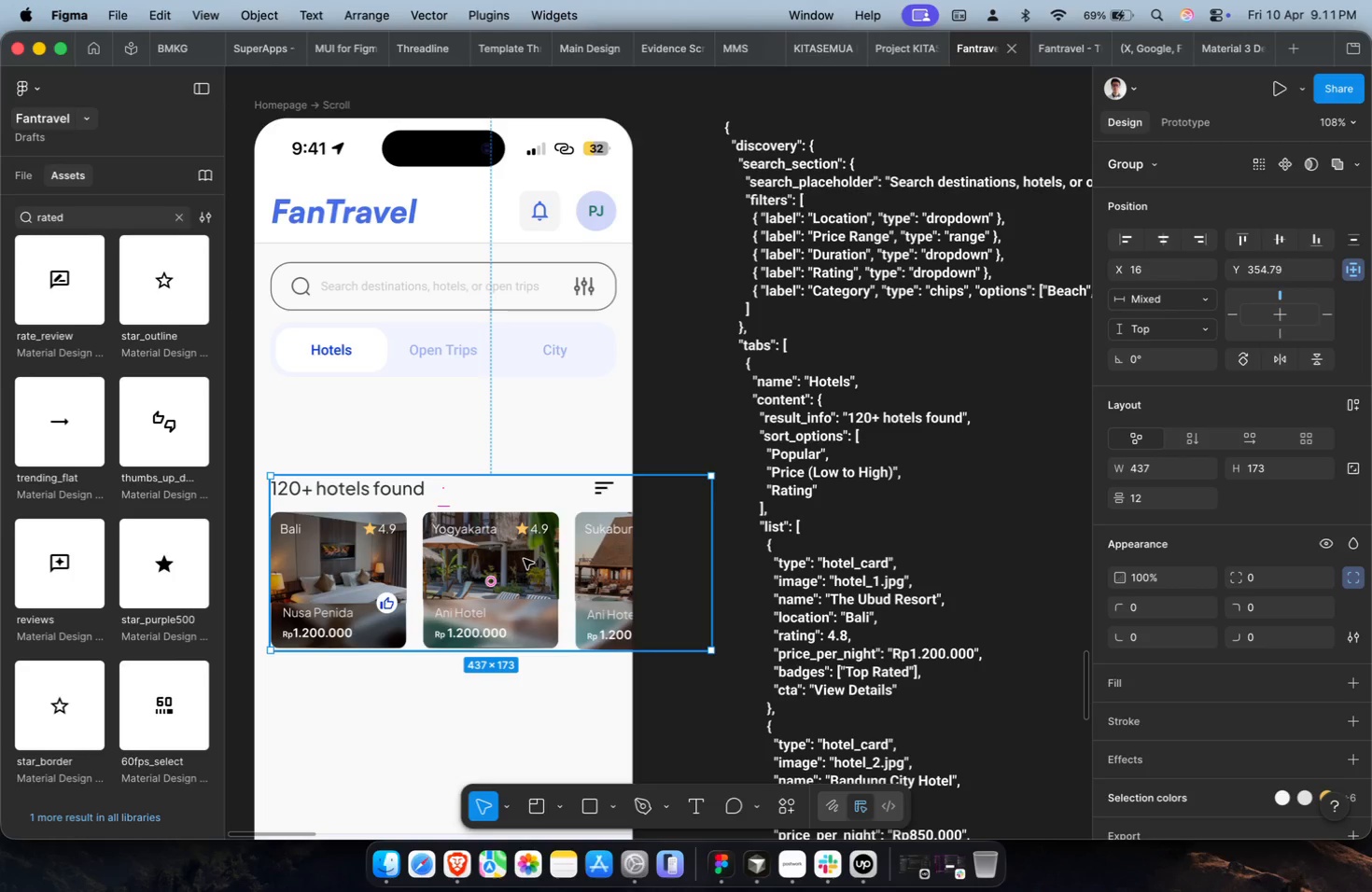 
wait(8.29)
 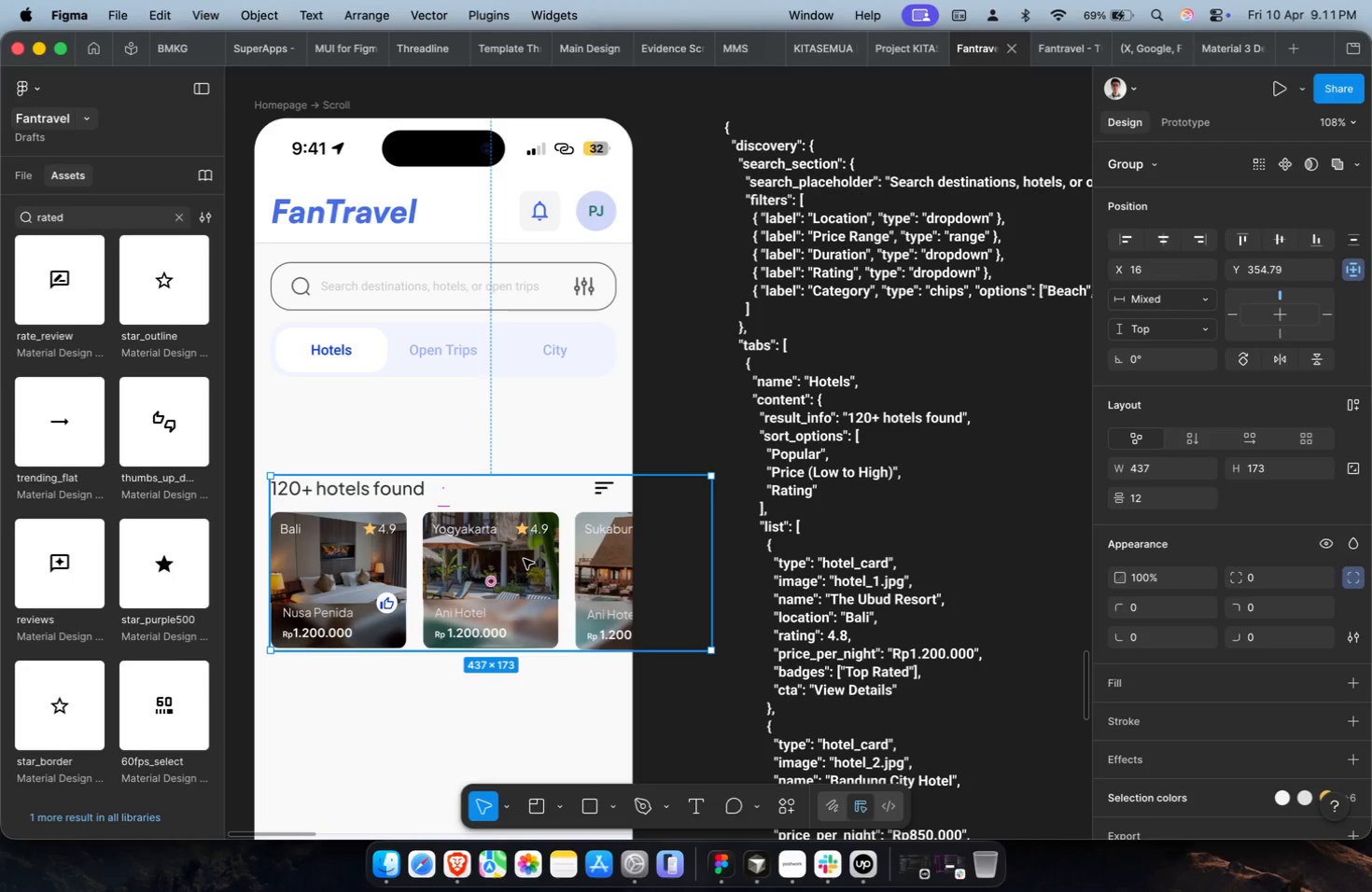 
double_click([404, 485])
 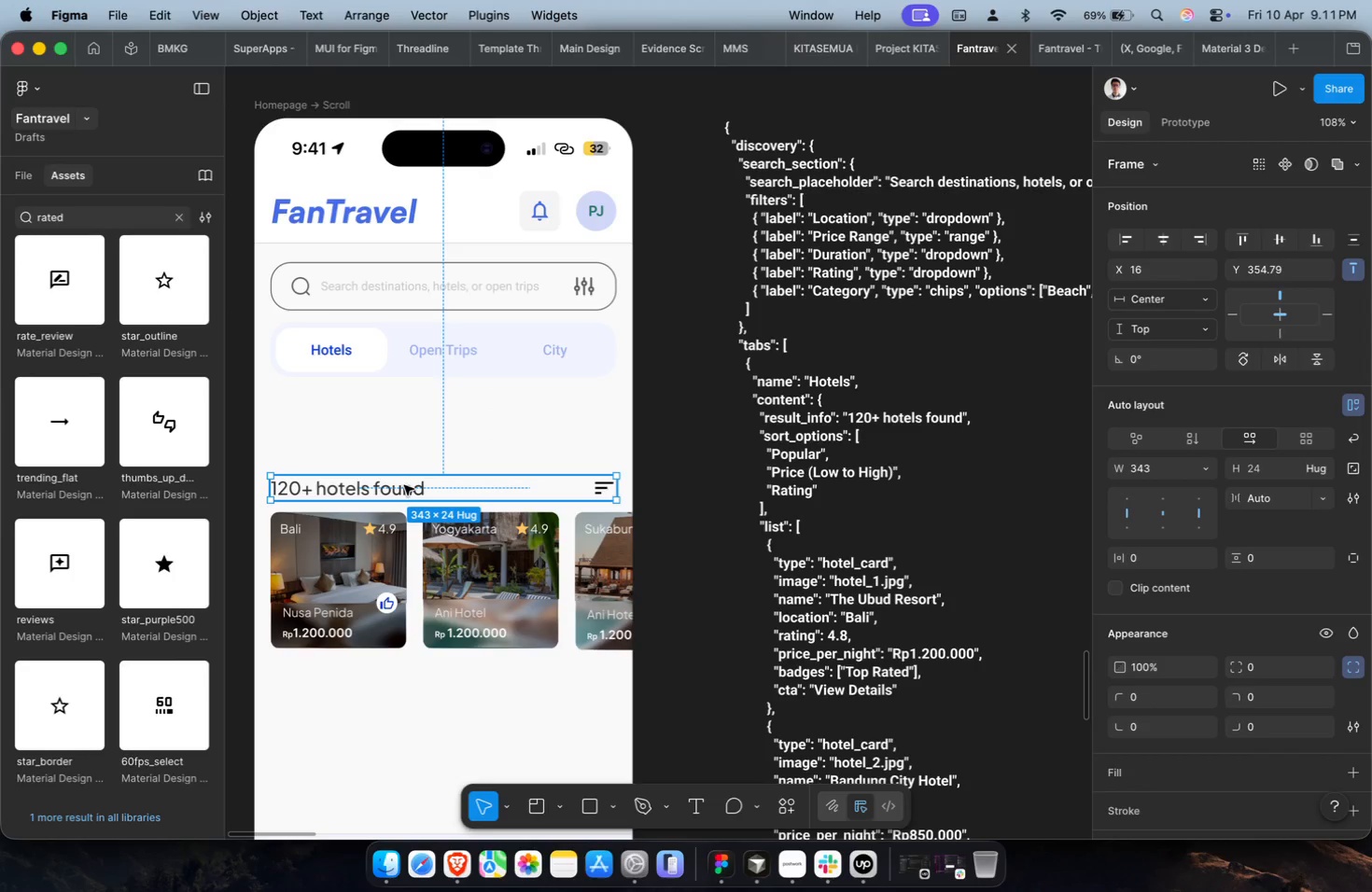 
key(Meta+D)
 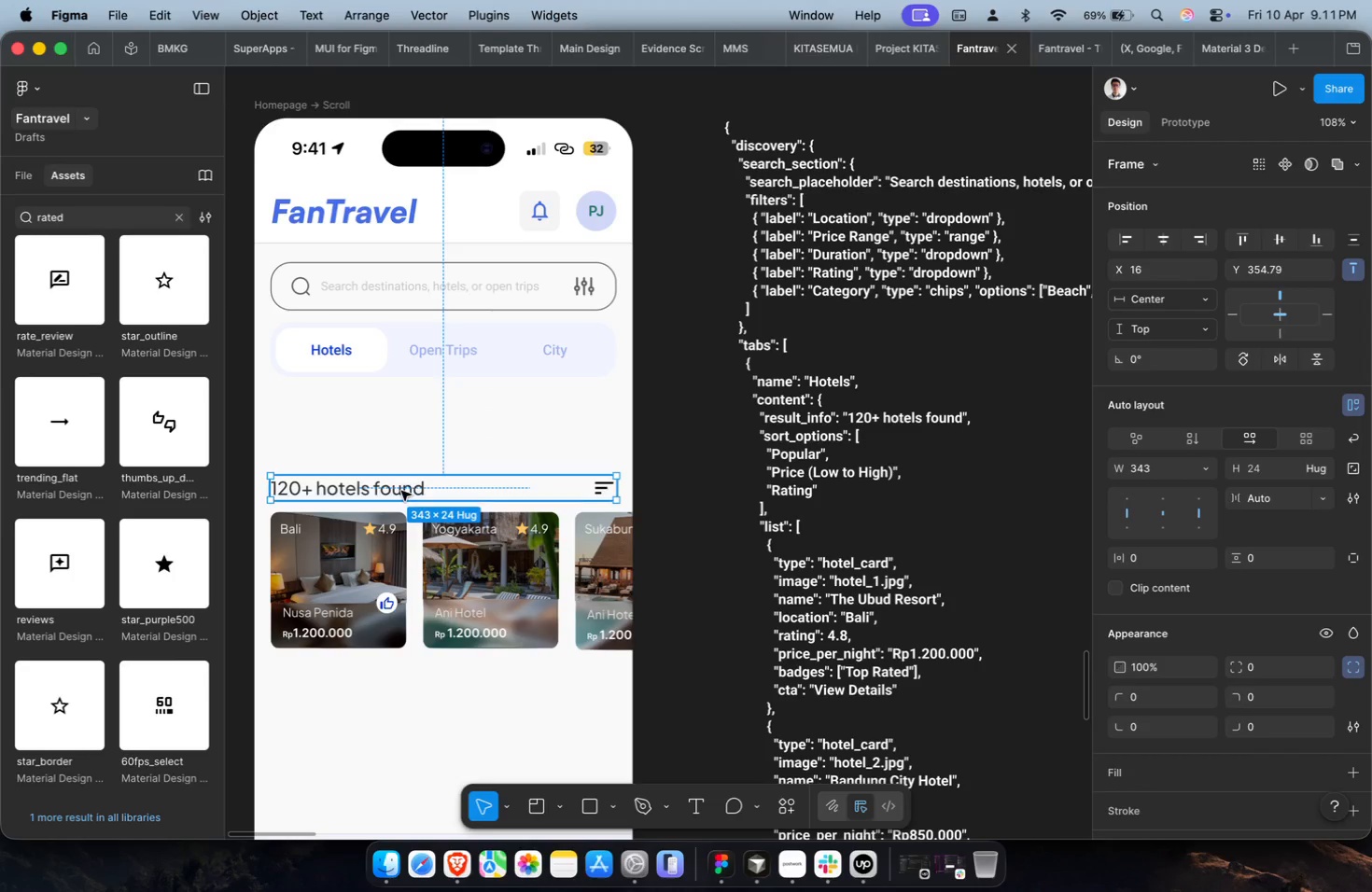 
left_click_drag(start_coordinate=[401, 491], to_coordinate=[406, 411])
 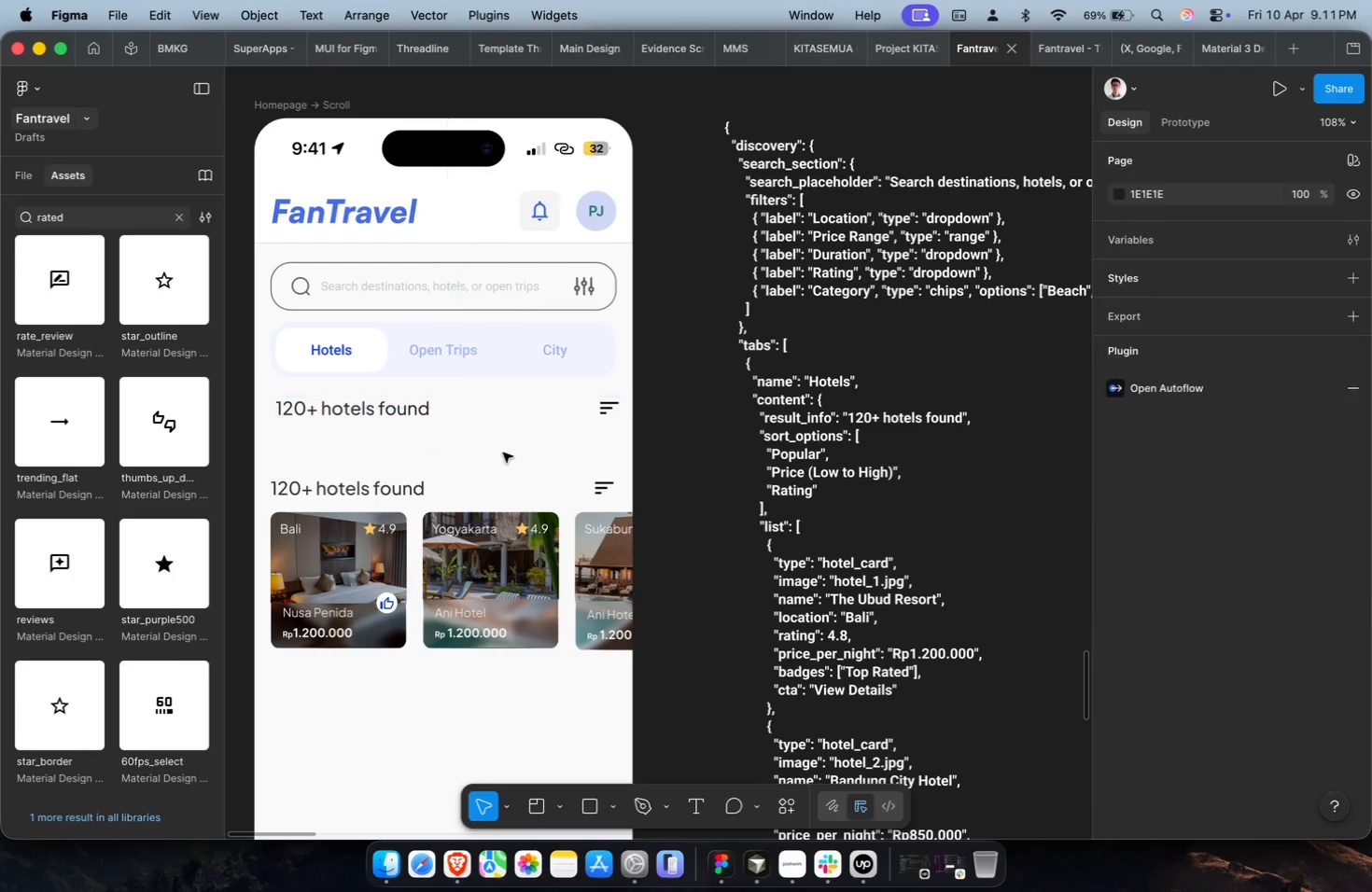 
double_click([469, 492])
 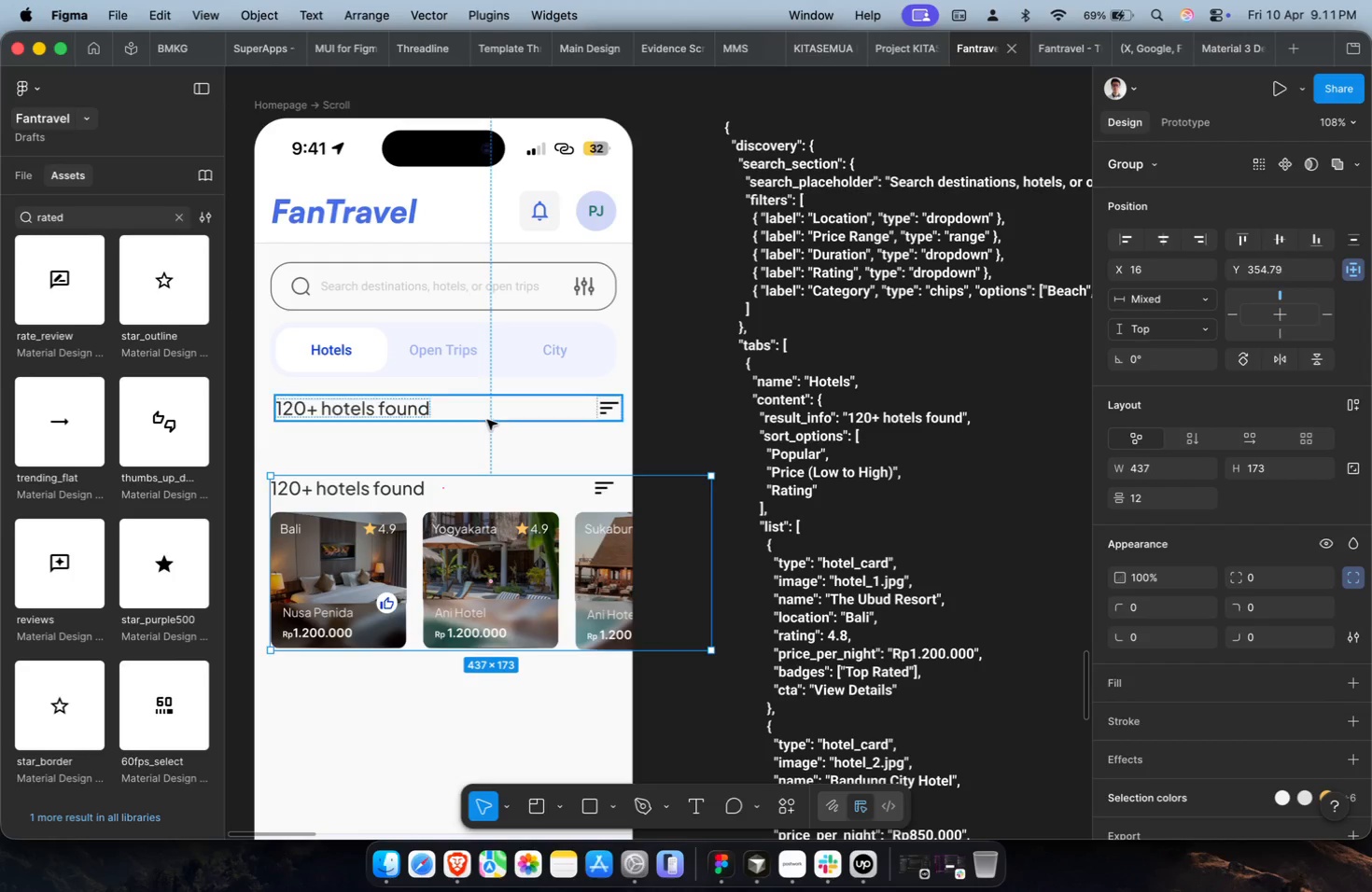 
triple_click([487, 417])
 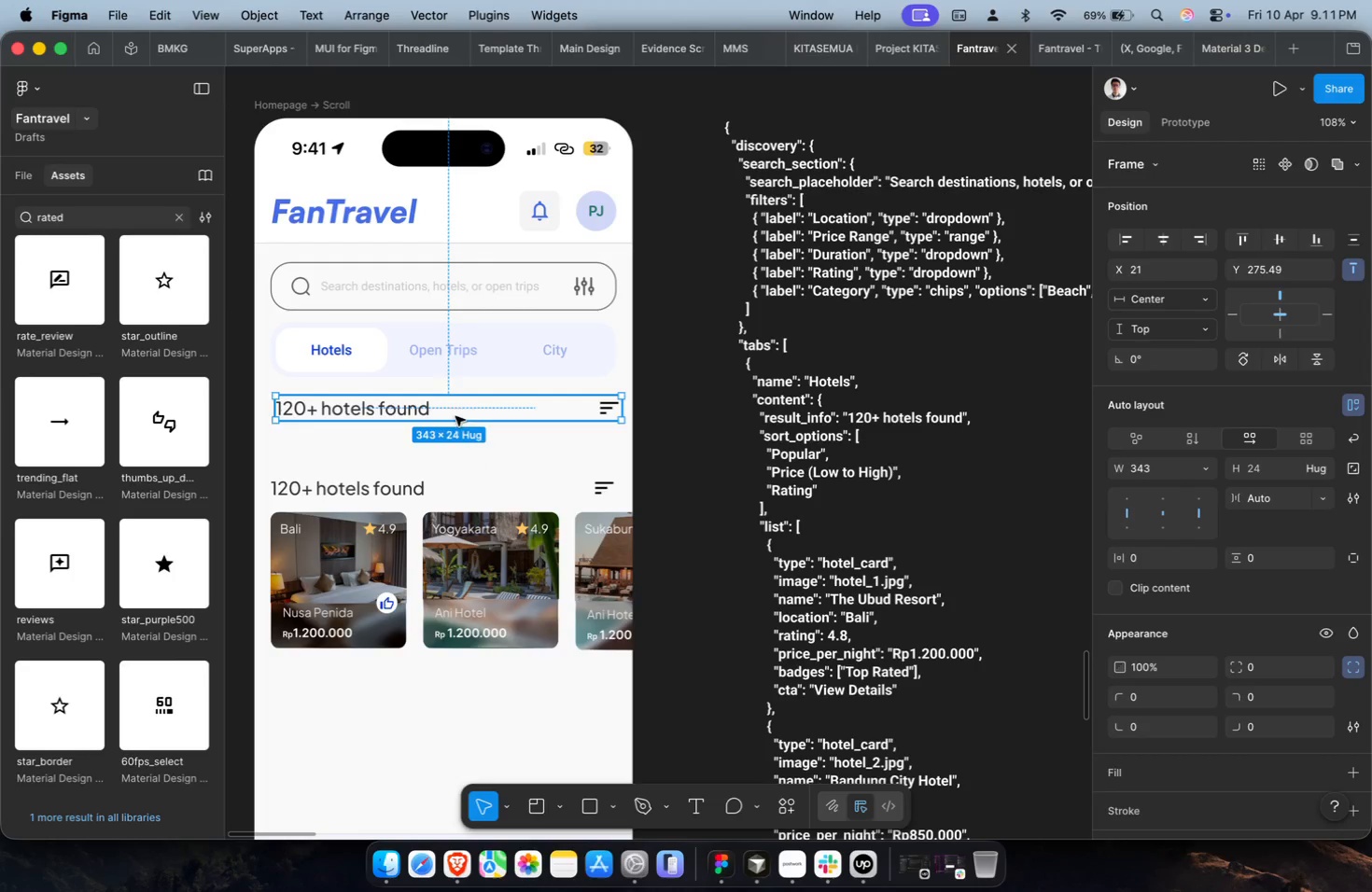 
hold_key(key=CommandLeft, duration=0.81)
double_click([406, 412])
 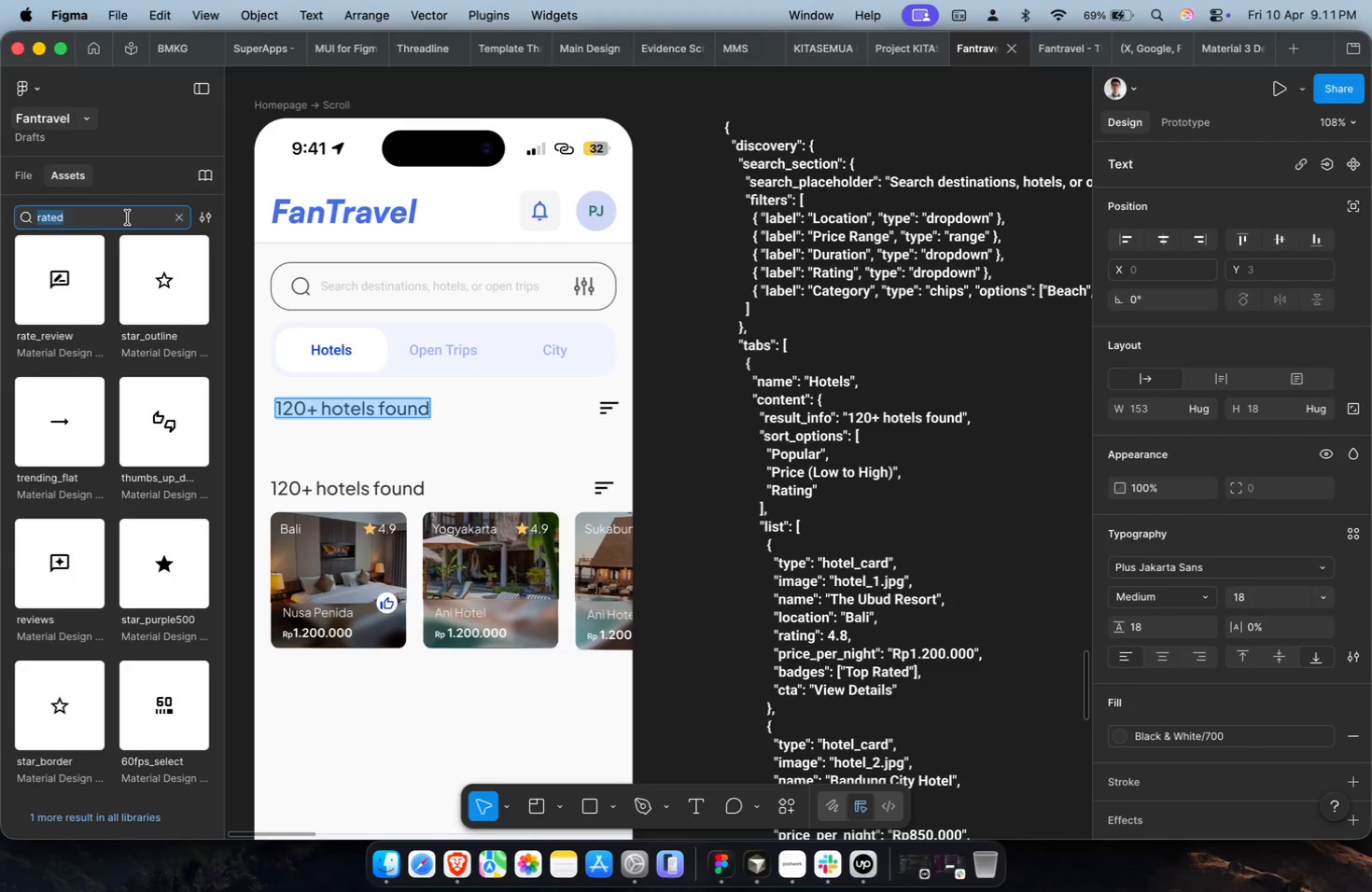 
type(sort)
 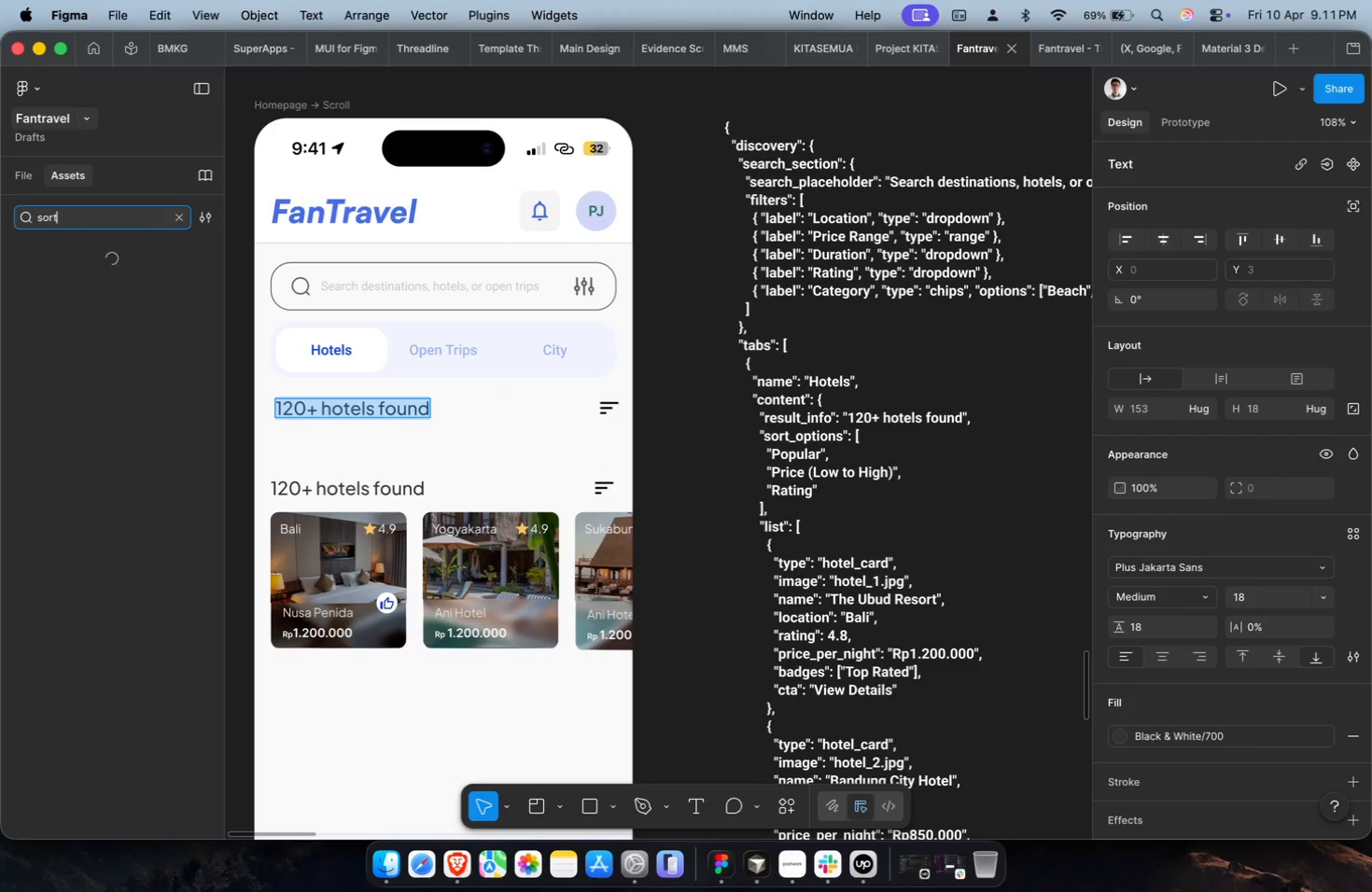 
key(Enter)
 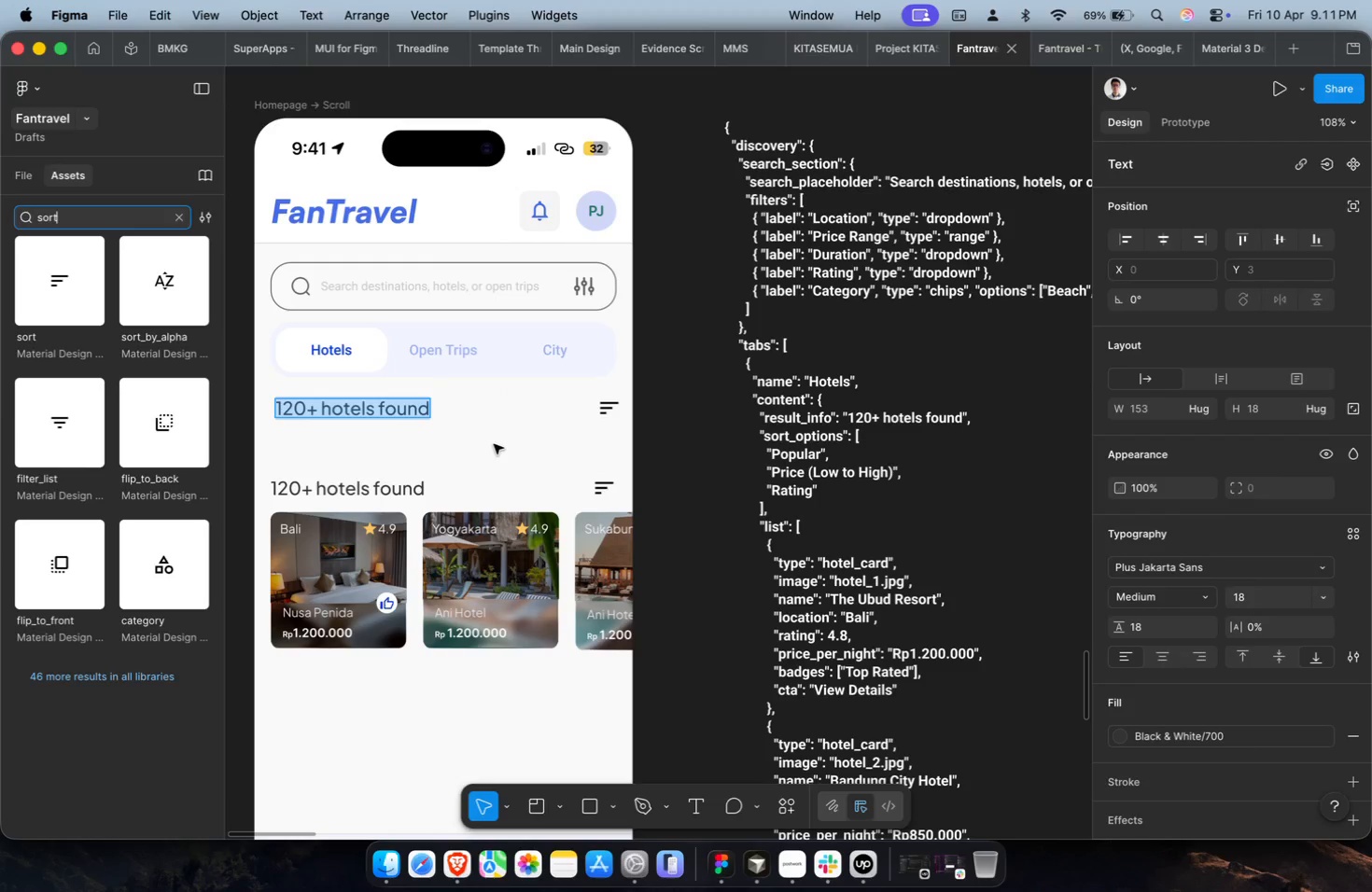 
wait(6.26)
 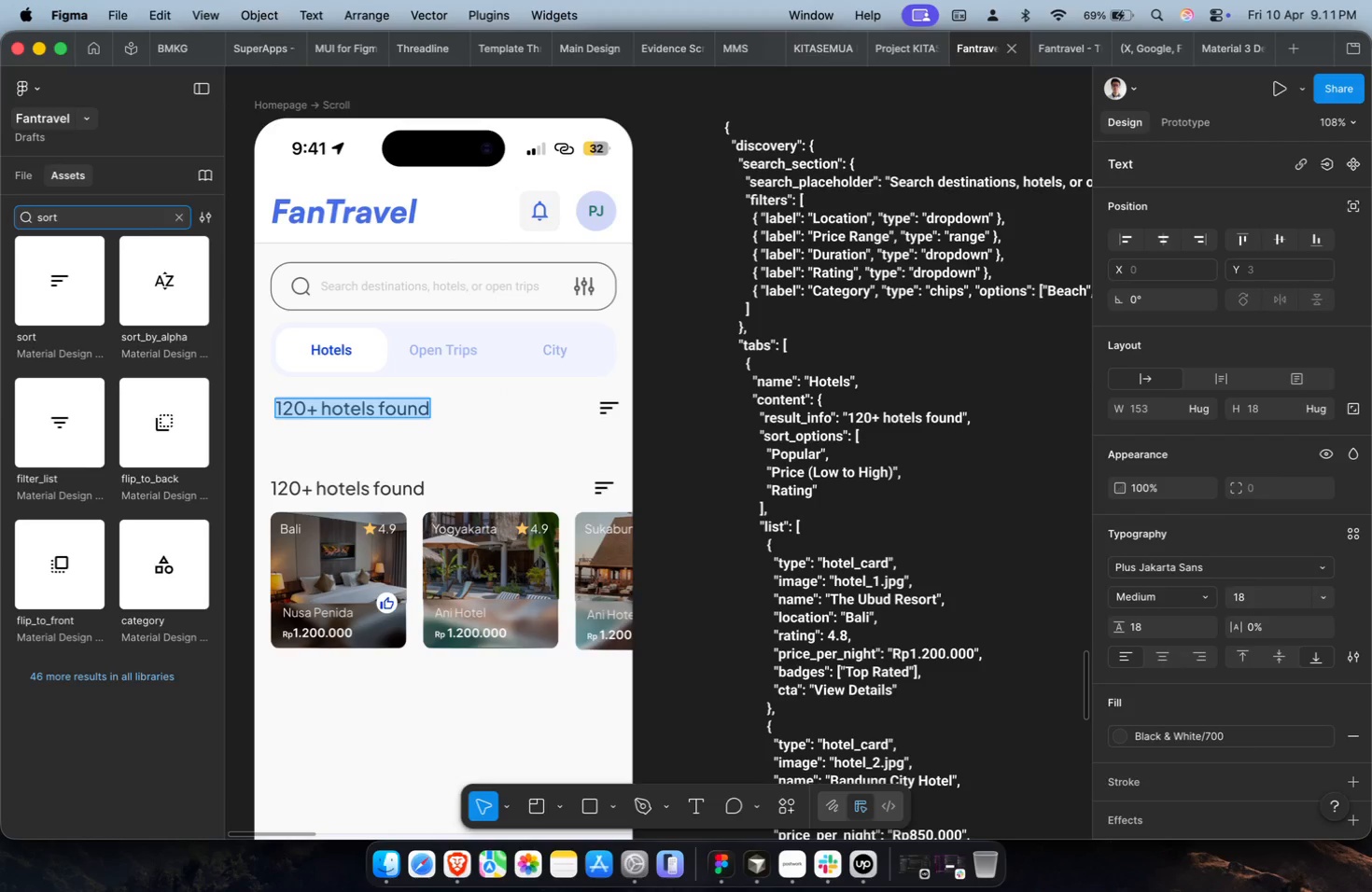 
key(Meta+CommandLeft)
 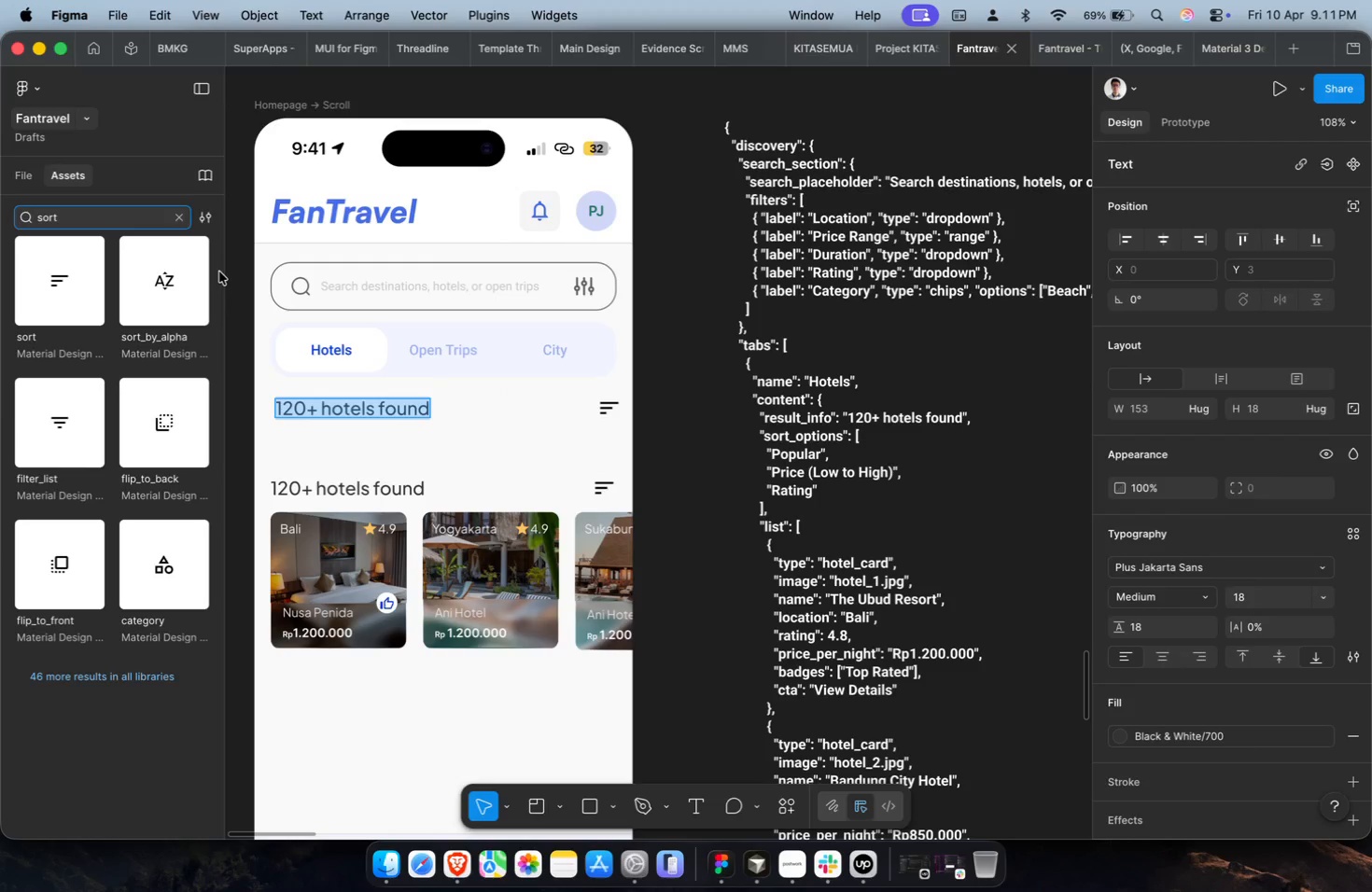 
key(Meta+A)
 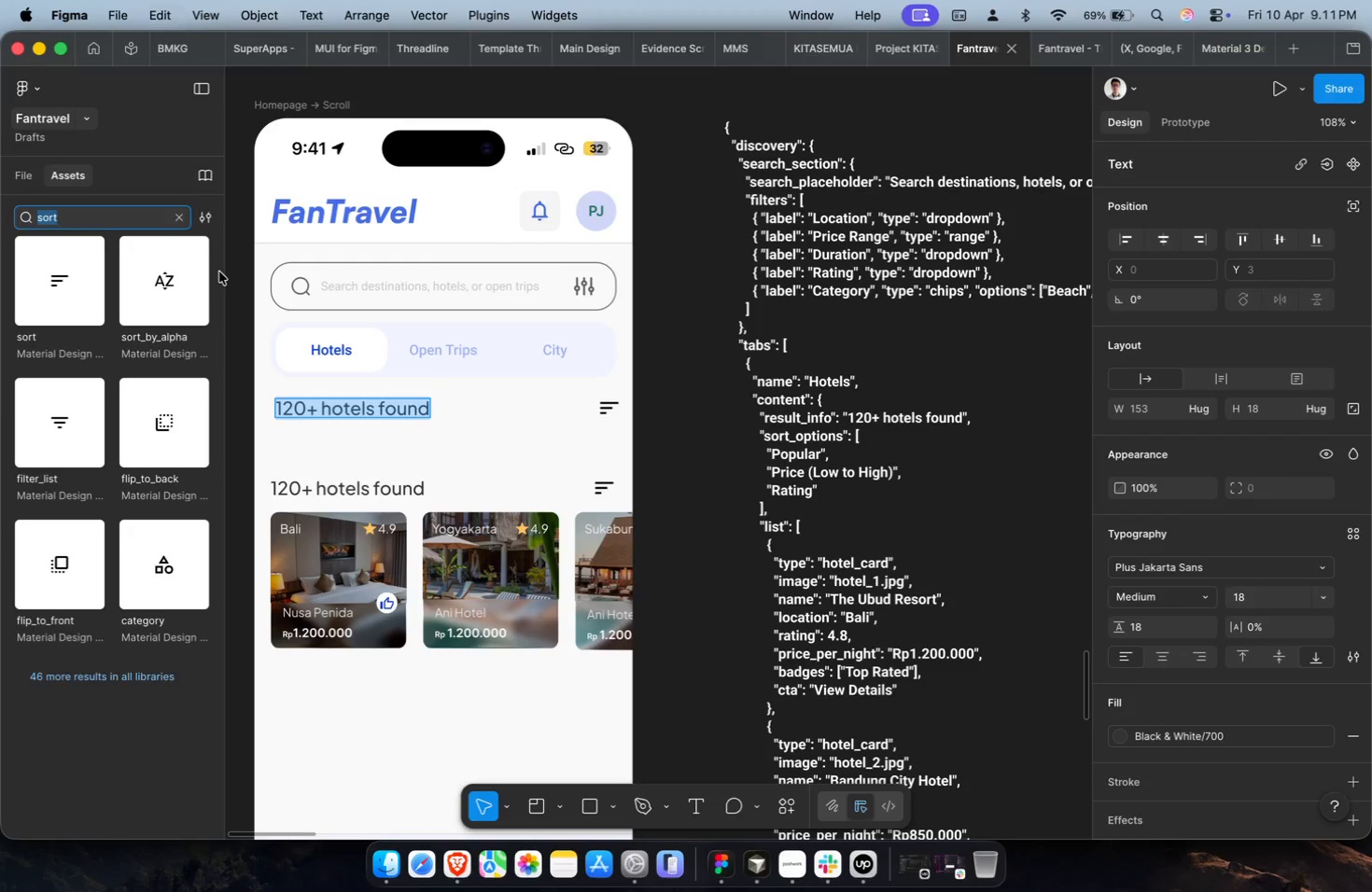 
type(filter)
 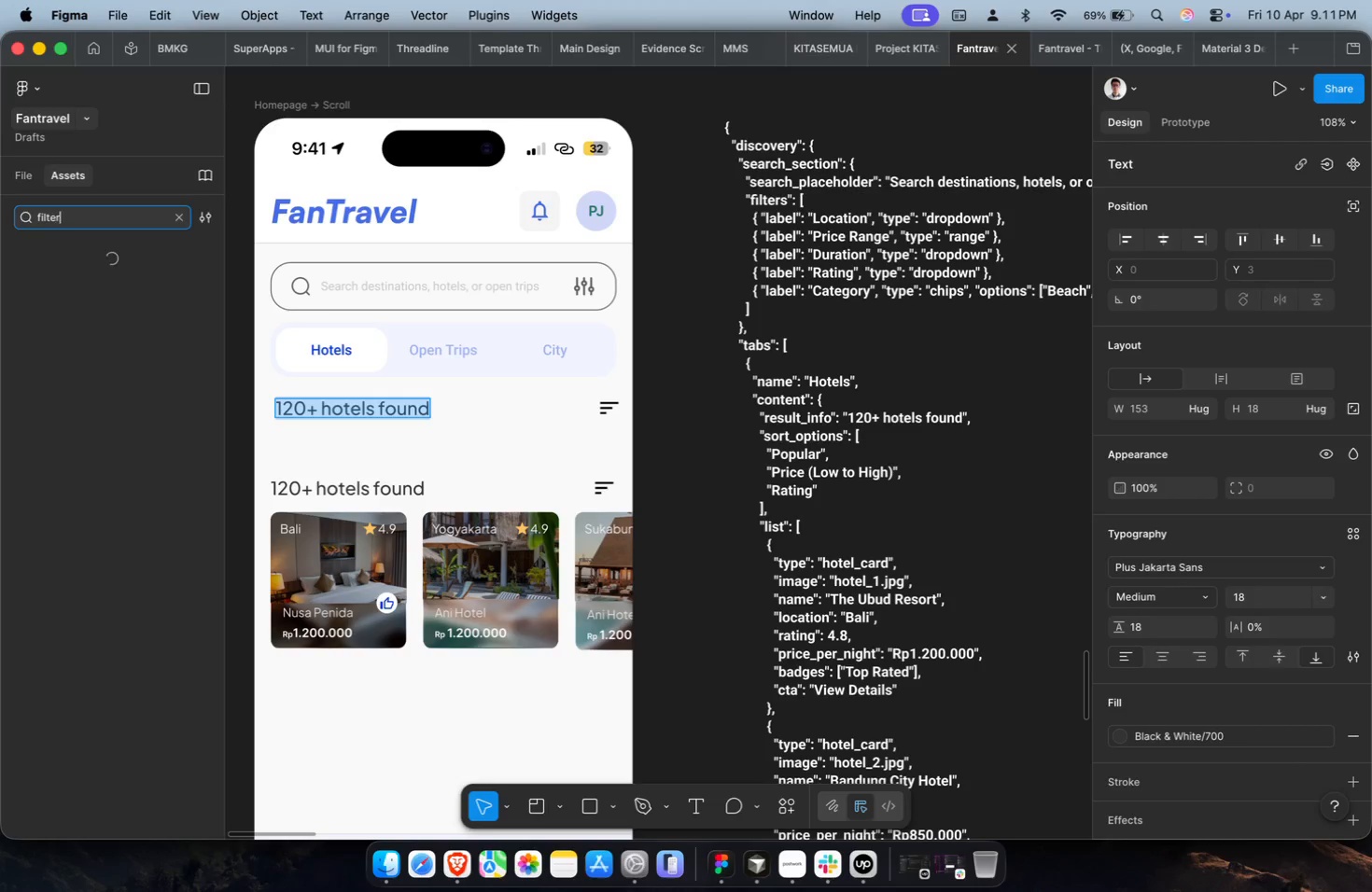 
key(Enter)
 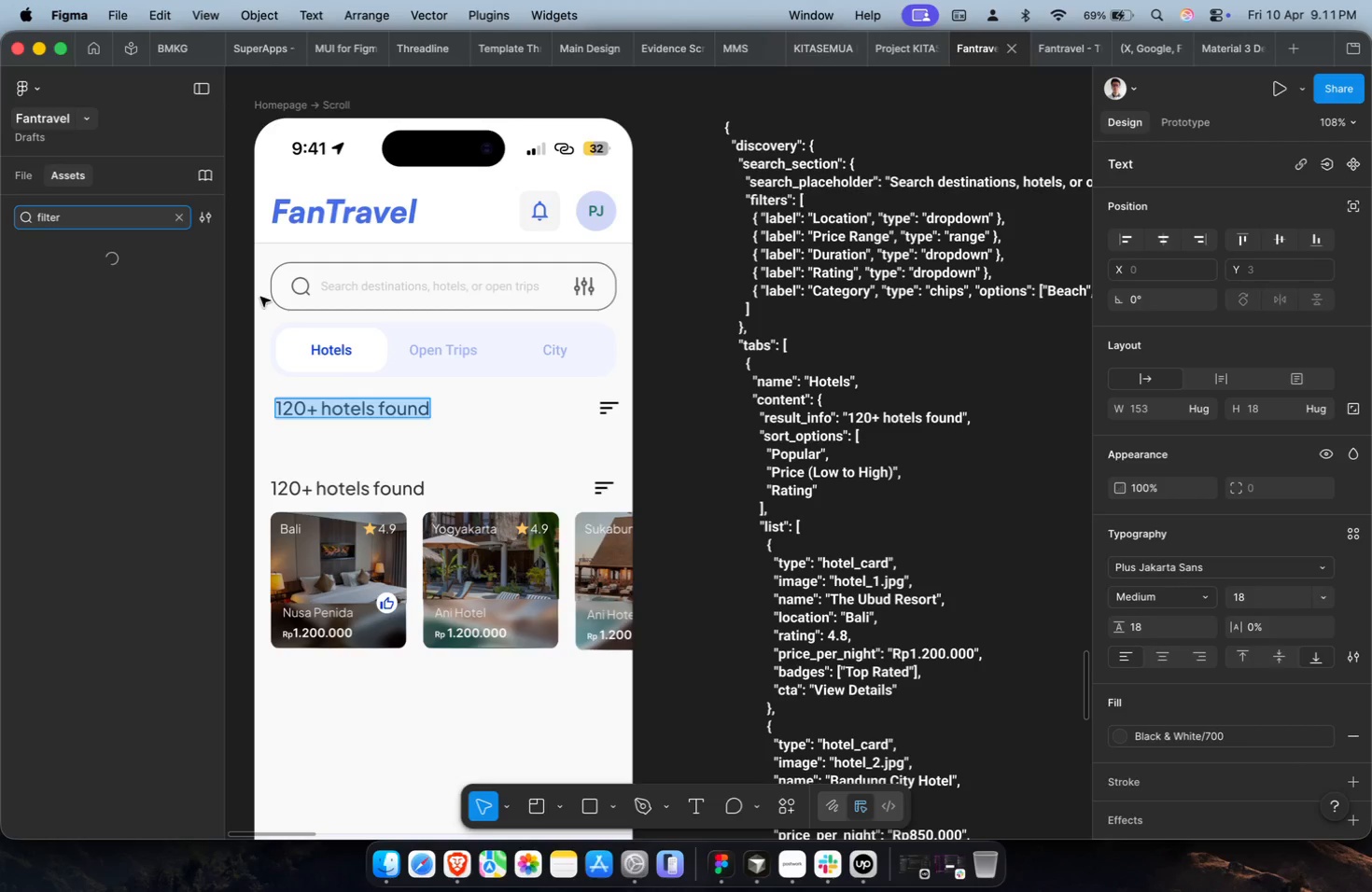 
hold_key(key=ShiftLeft, duration=0.74)
scroll: coordinate [432, 444], scroll_direction: up, amount: 2.0
 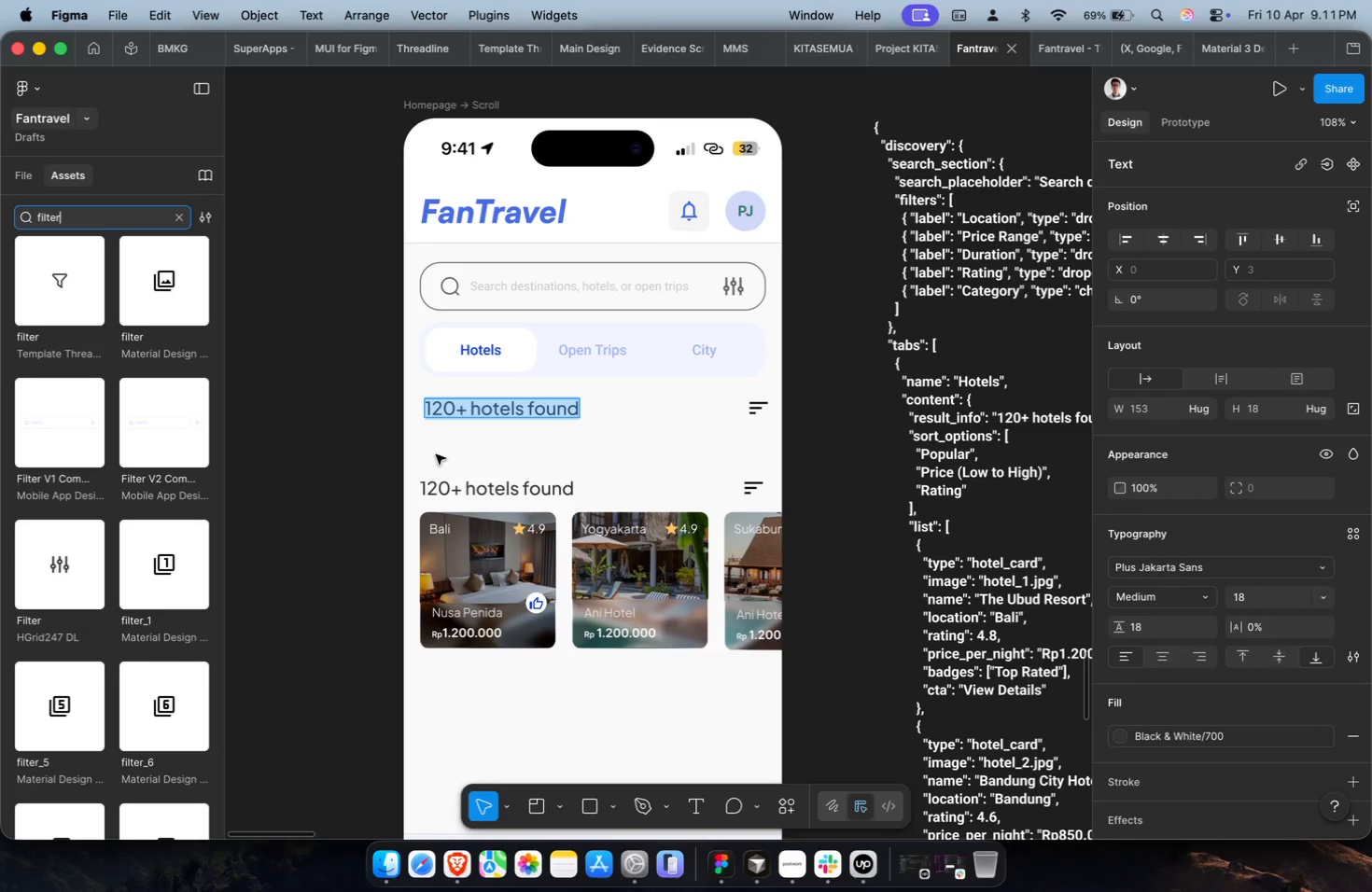 
key(Meta+CommandLeft)
 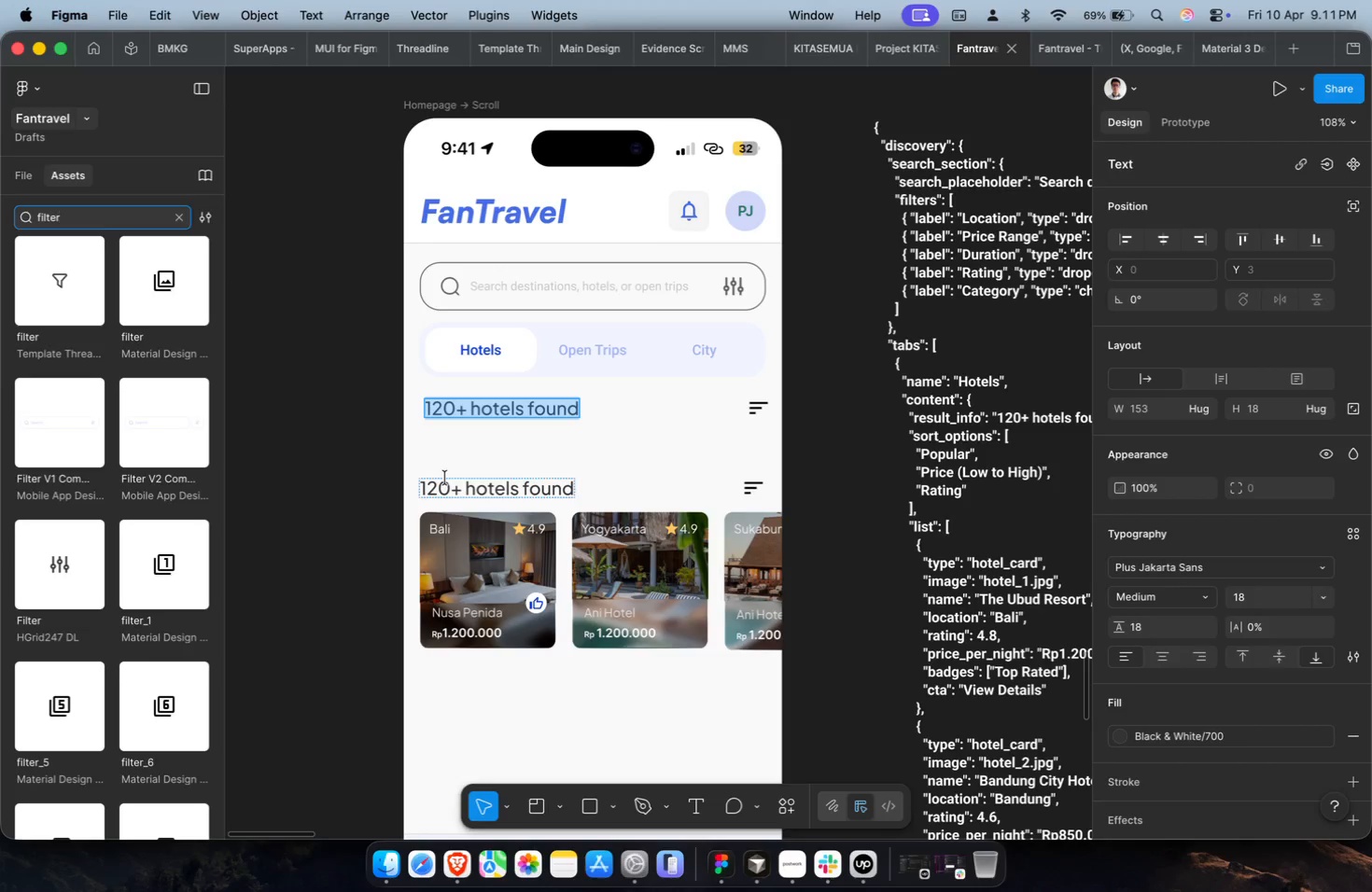 
scroll: coordinate [445, 478], scroll_direction: down, amount: 4.0
 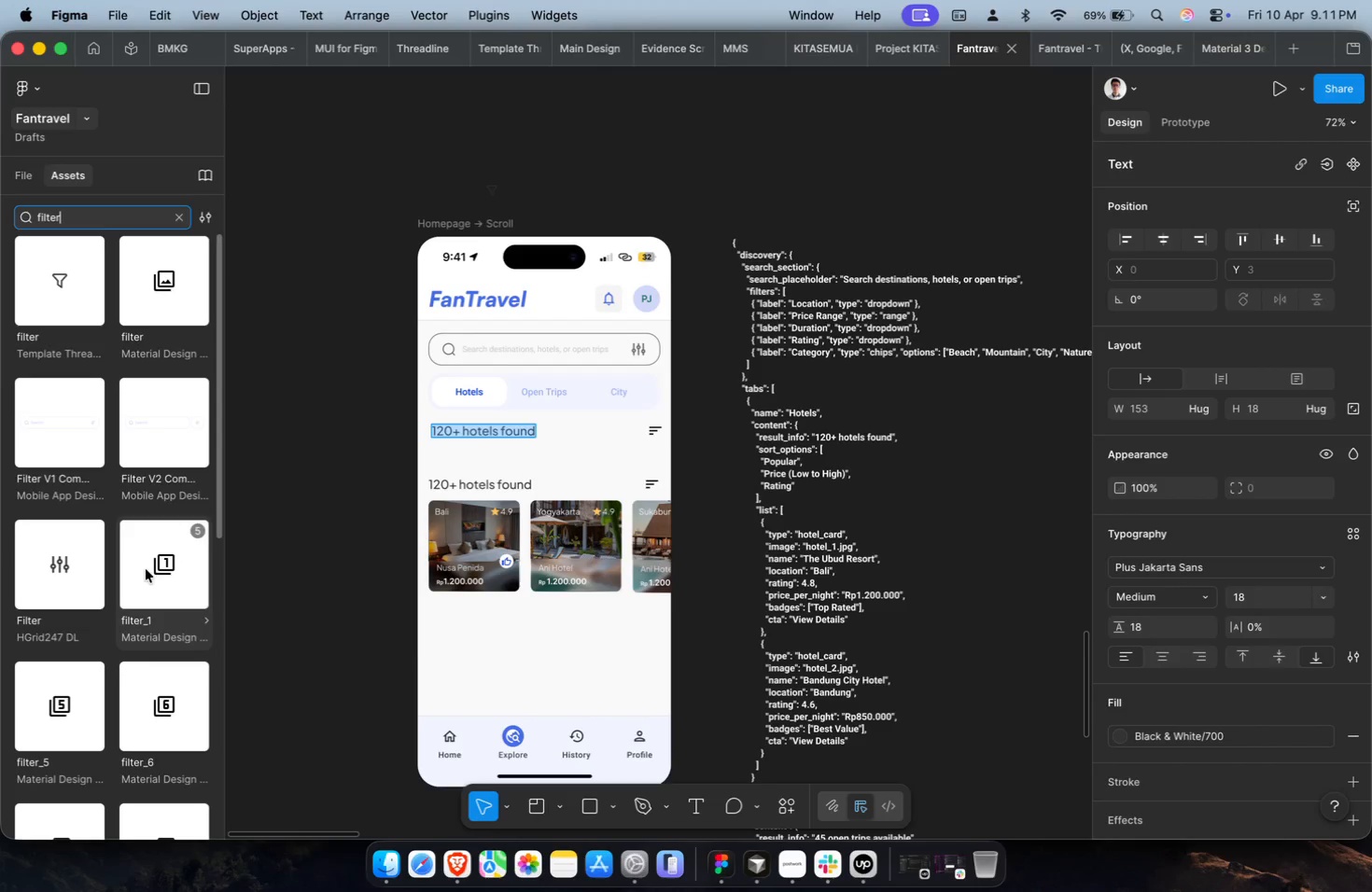 
mouse_move([113, 553])
 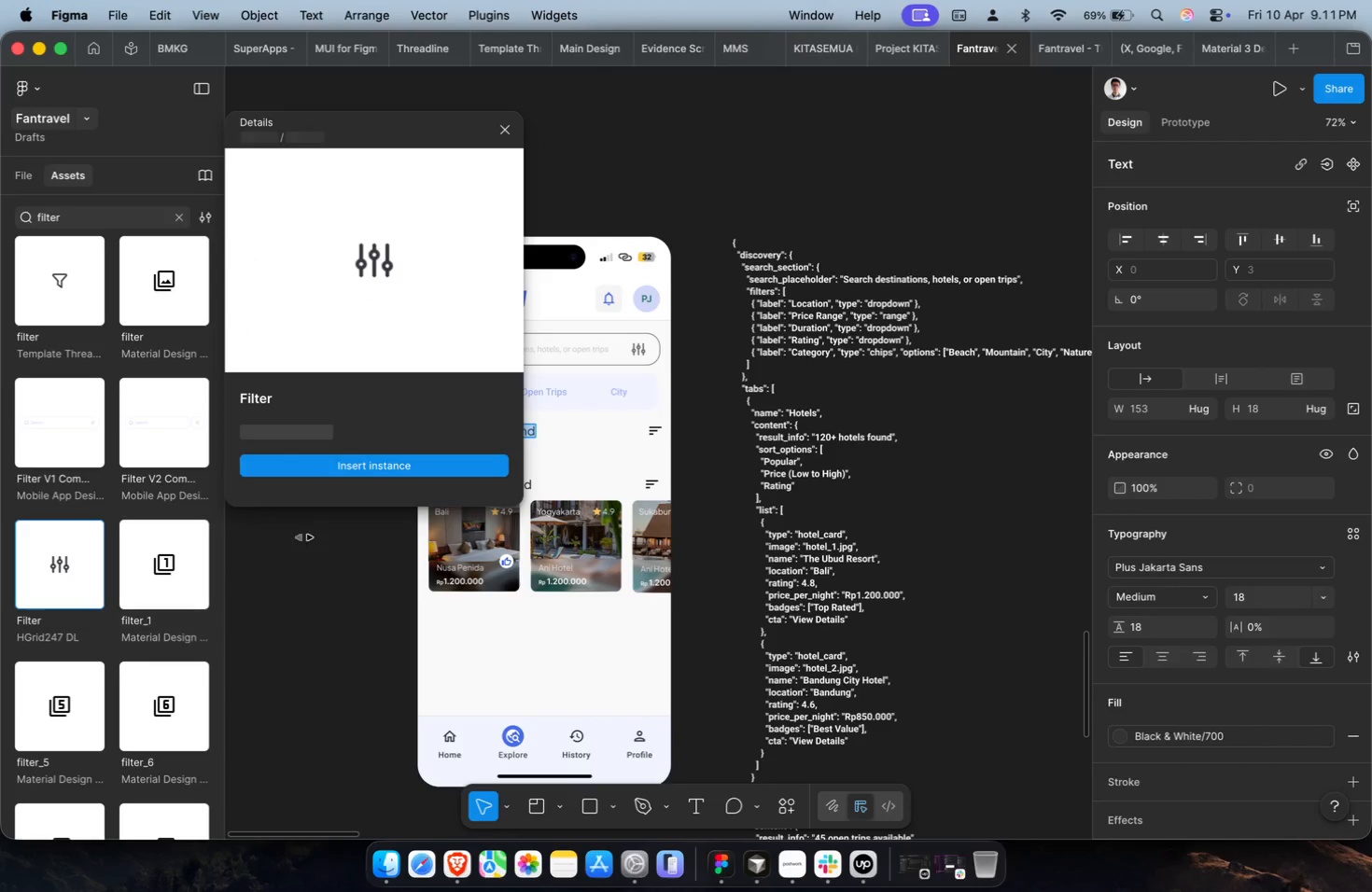 
key(Meta+CommandLeft)
 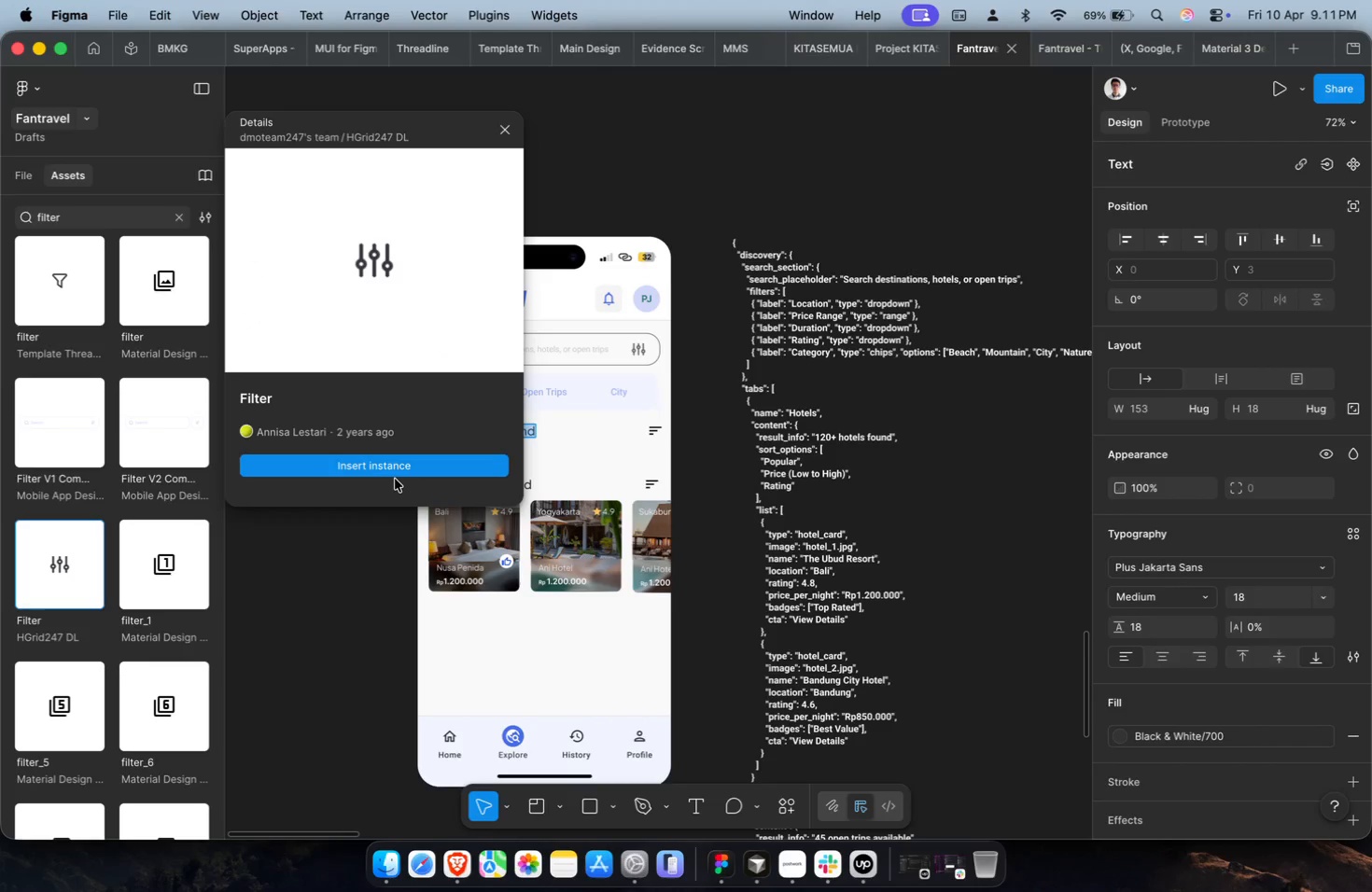 
key(Escape)
 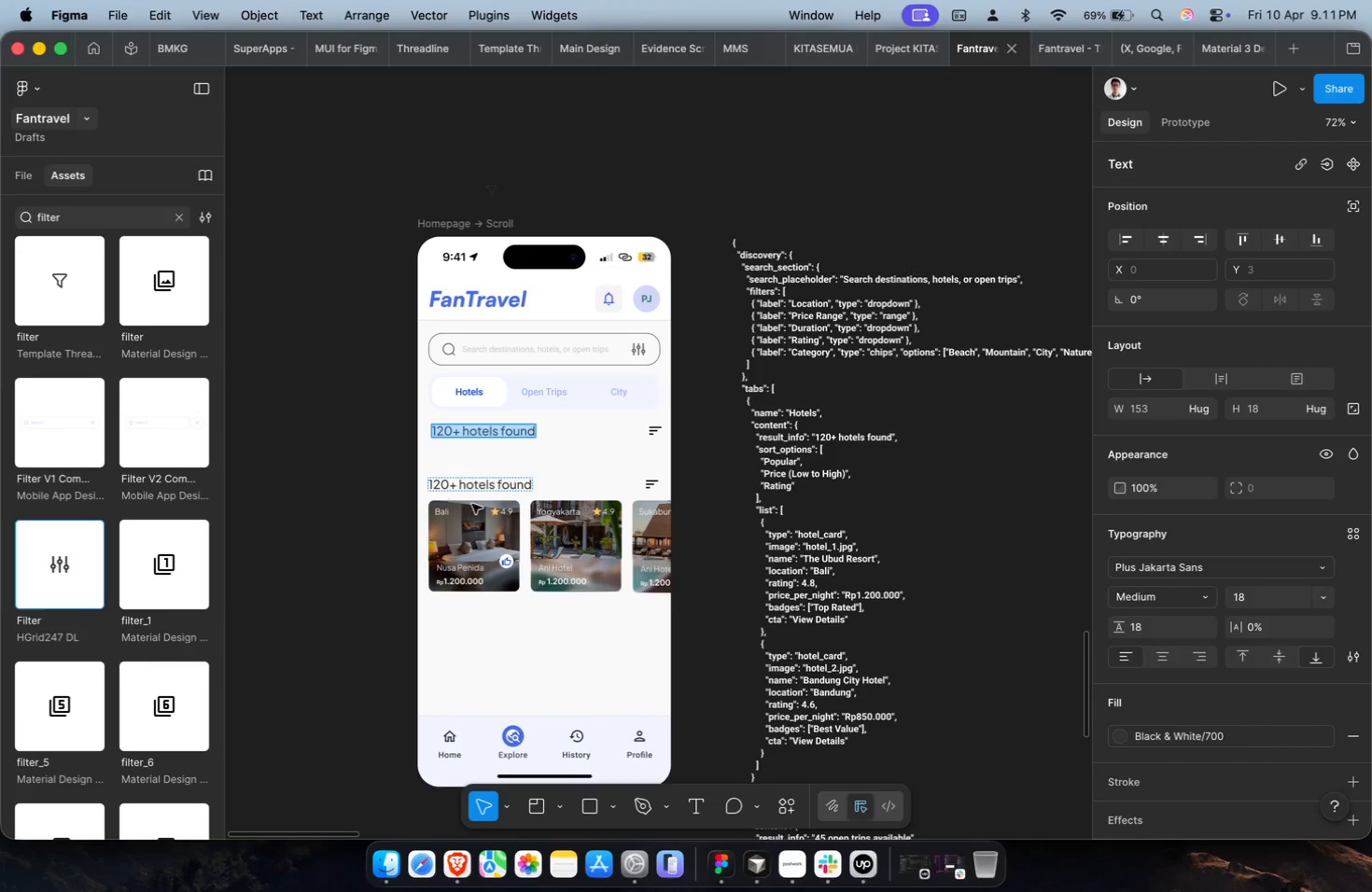 
hold_key(key=CommandLeft, duration=0.34)
scroll: coordinate [523, 500], scroll_direction: up, amount: 3.0
 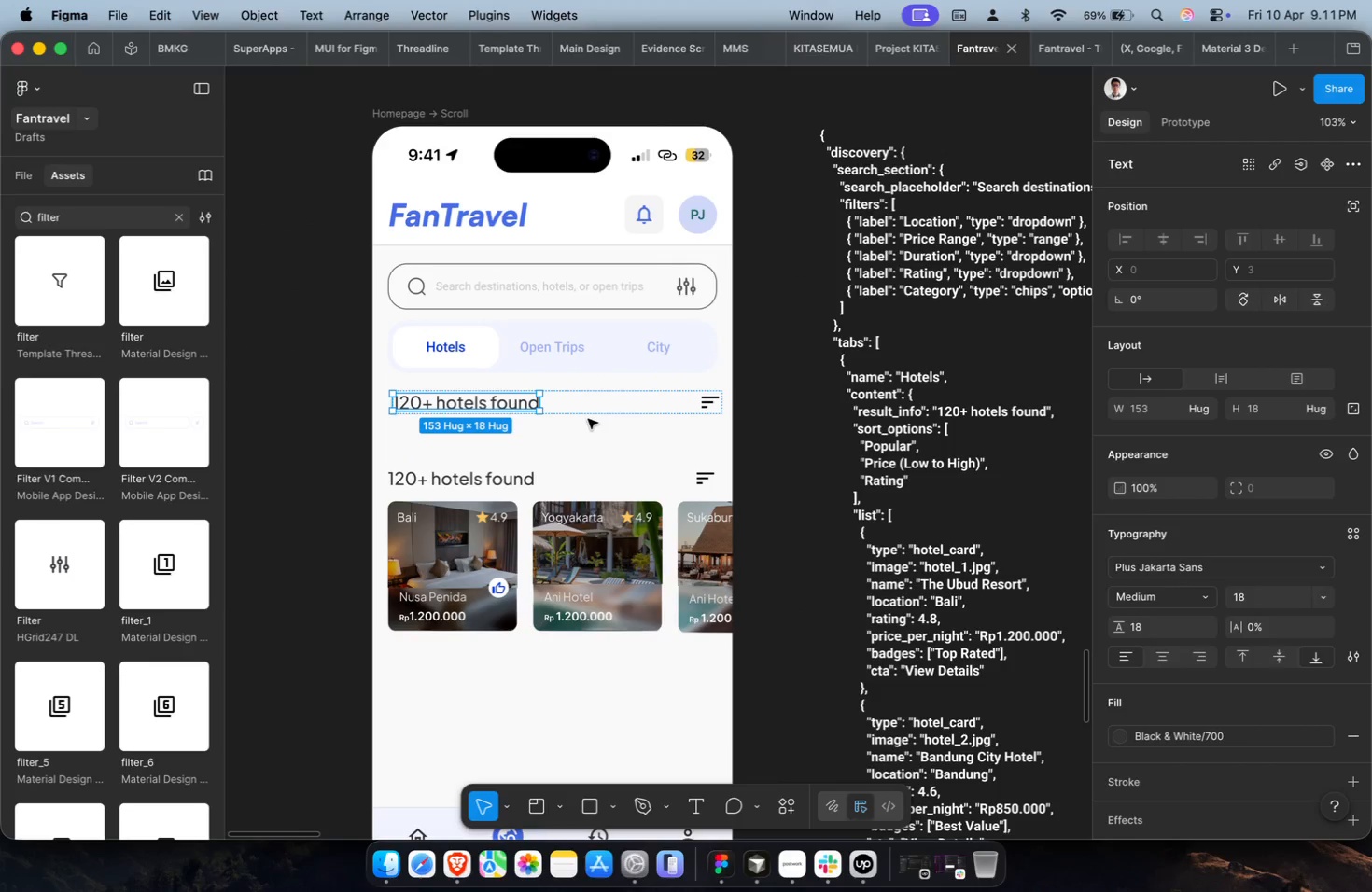 
double_click([613, 392])
 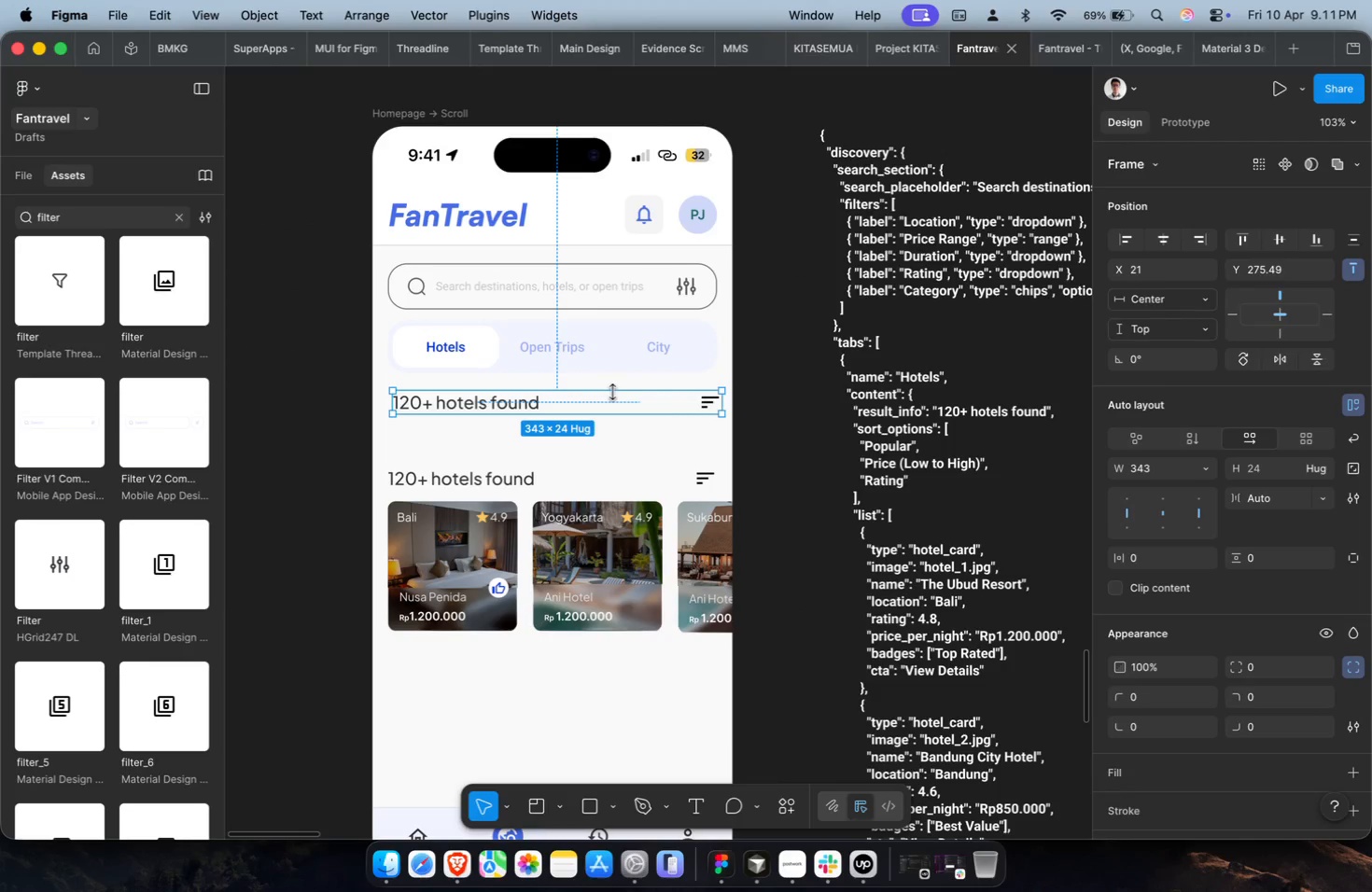 
key(Backspace)
 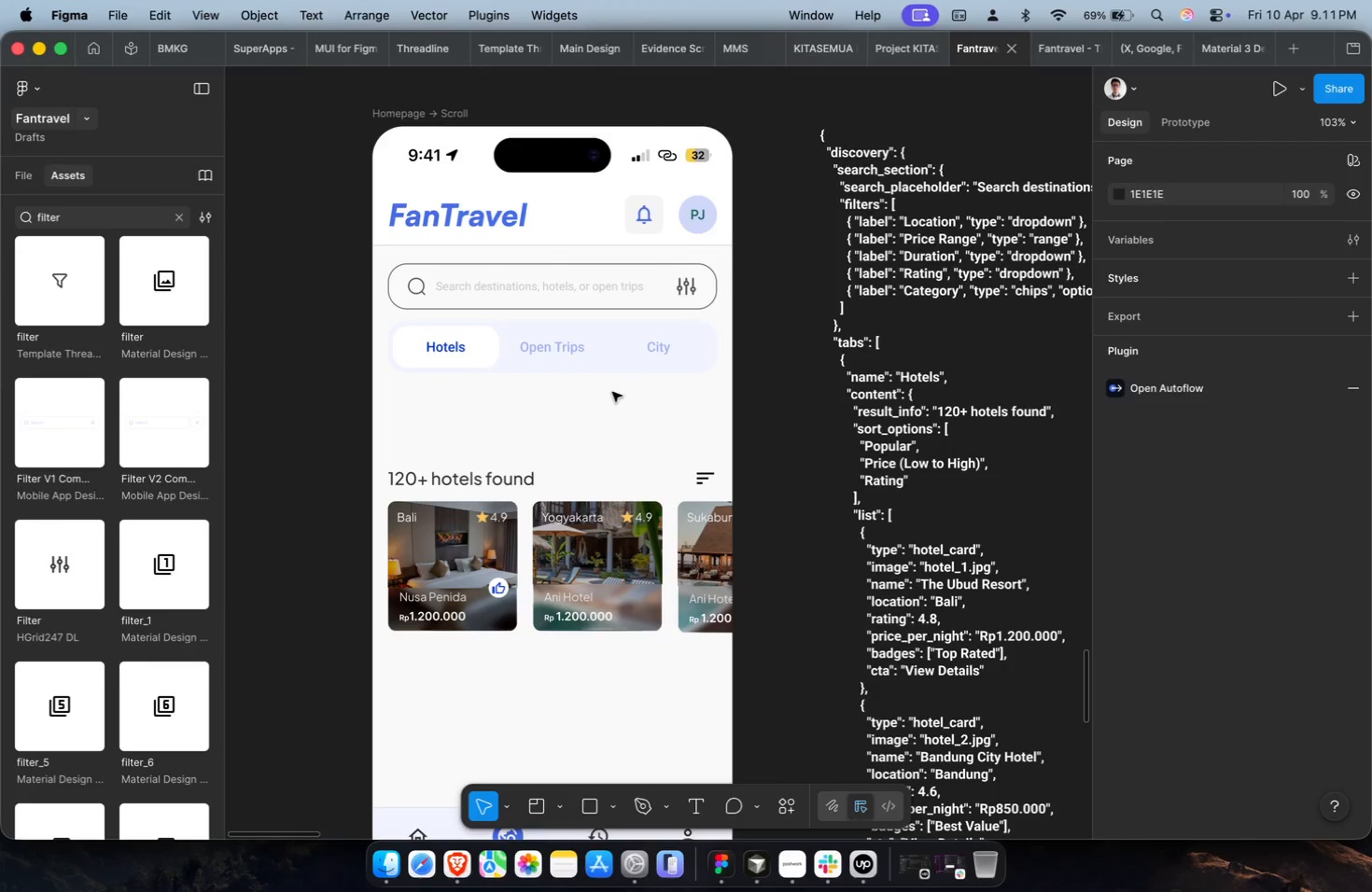 
left_click([594, 529])
 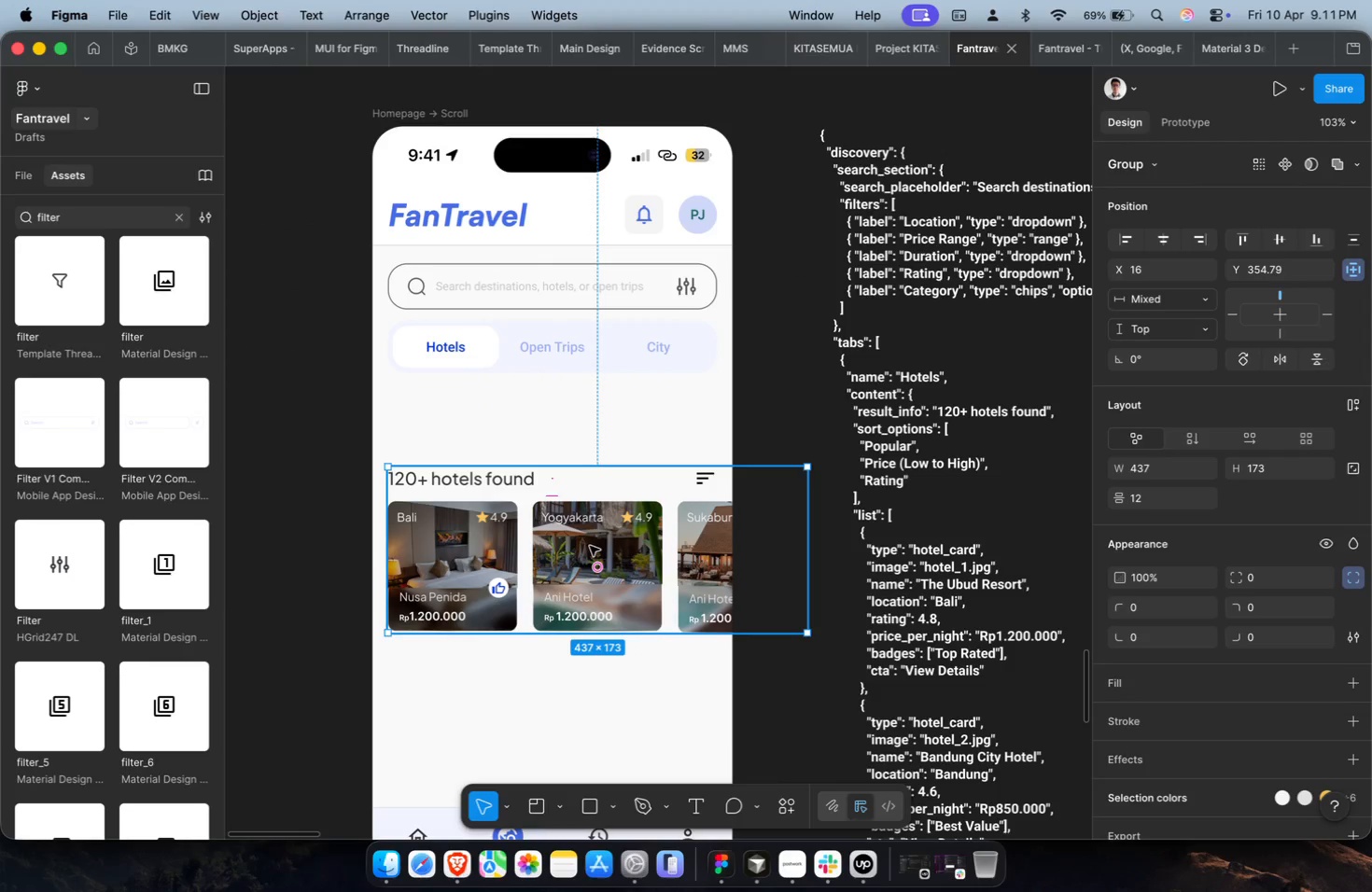 
left_click_drag(start_coordinate=[590, 545], to_coordinate=[589, 478])
 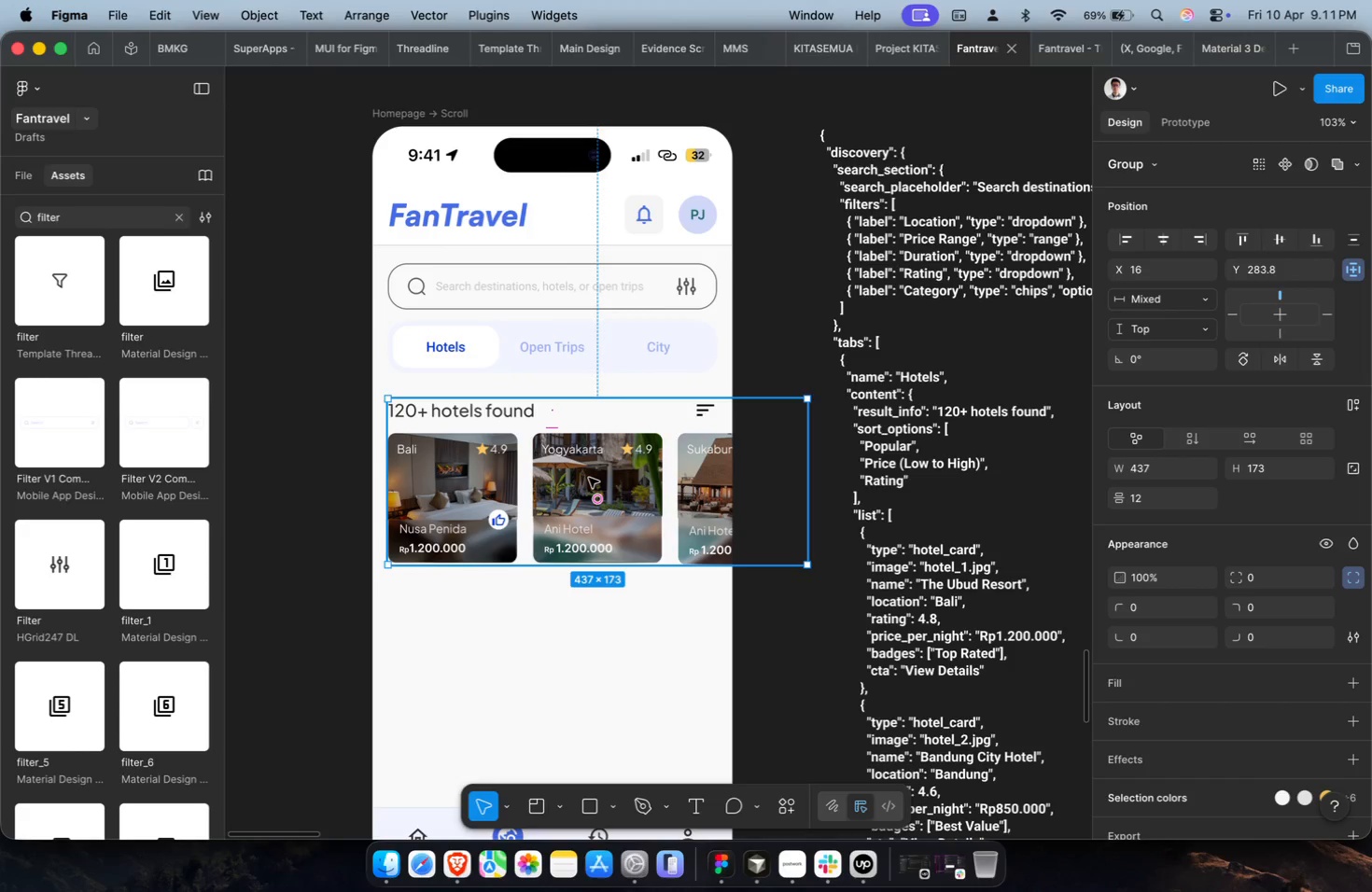 
key(Meta+CommandLeft)
 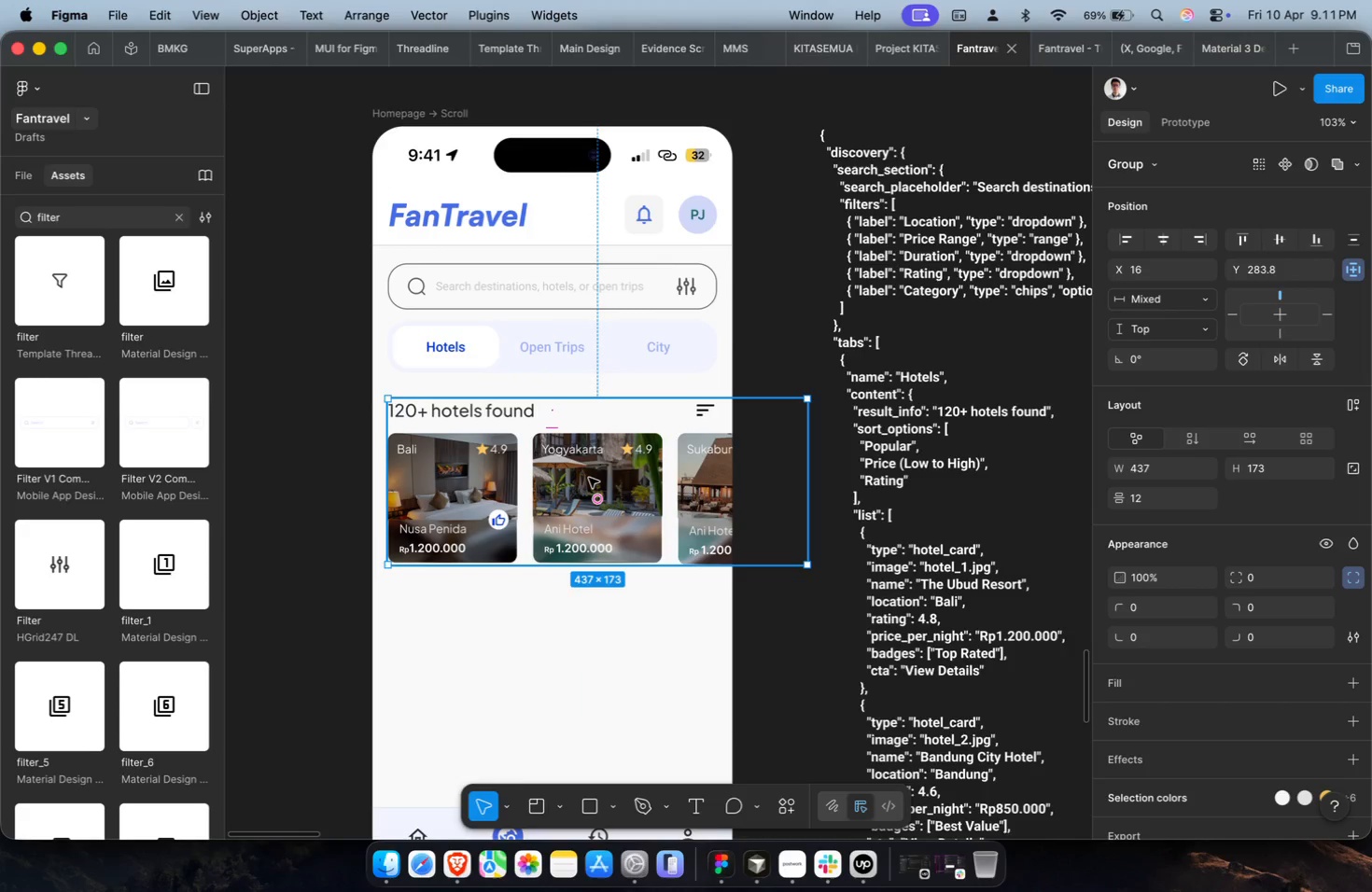 
hold_key(key=ShiftLeft, duration=0.62)
scroll: coordinate [589, 478], scroll_direction: down, amount: 8.0
 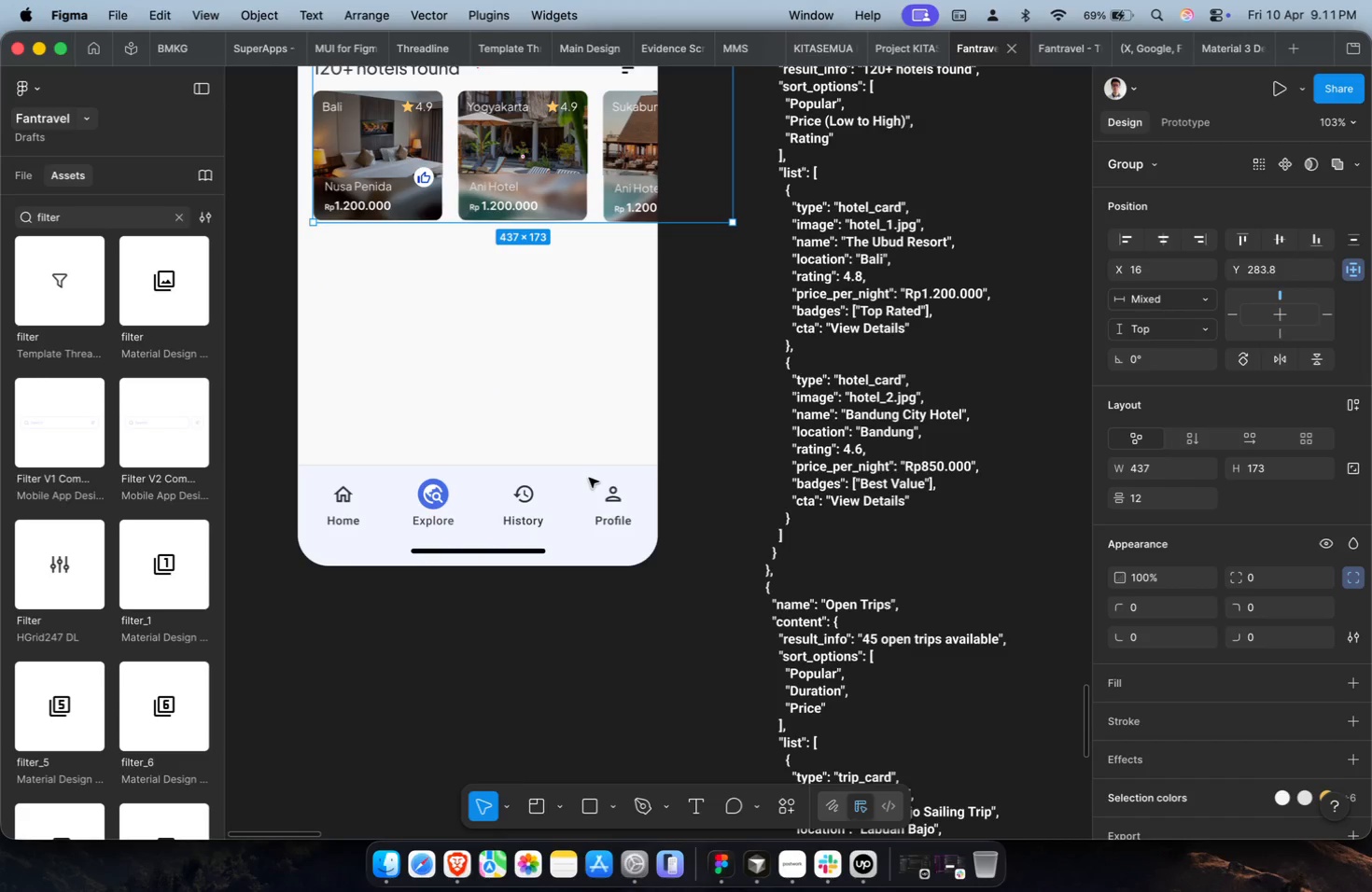 
hold_key(key=ShiftLeft, duration=0.37)
scroll: coordinate [589, 478], scroll_direction: up, amount: 1.0
 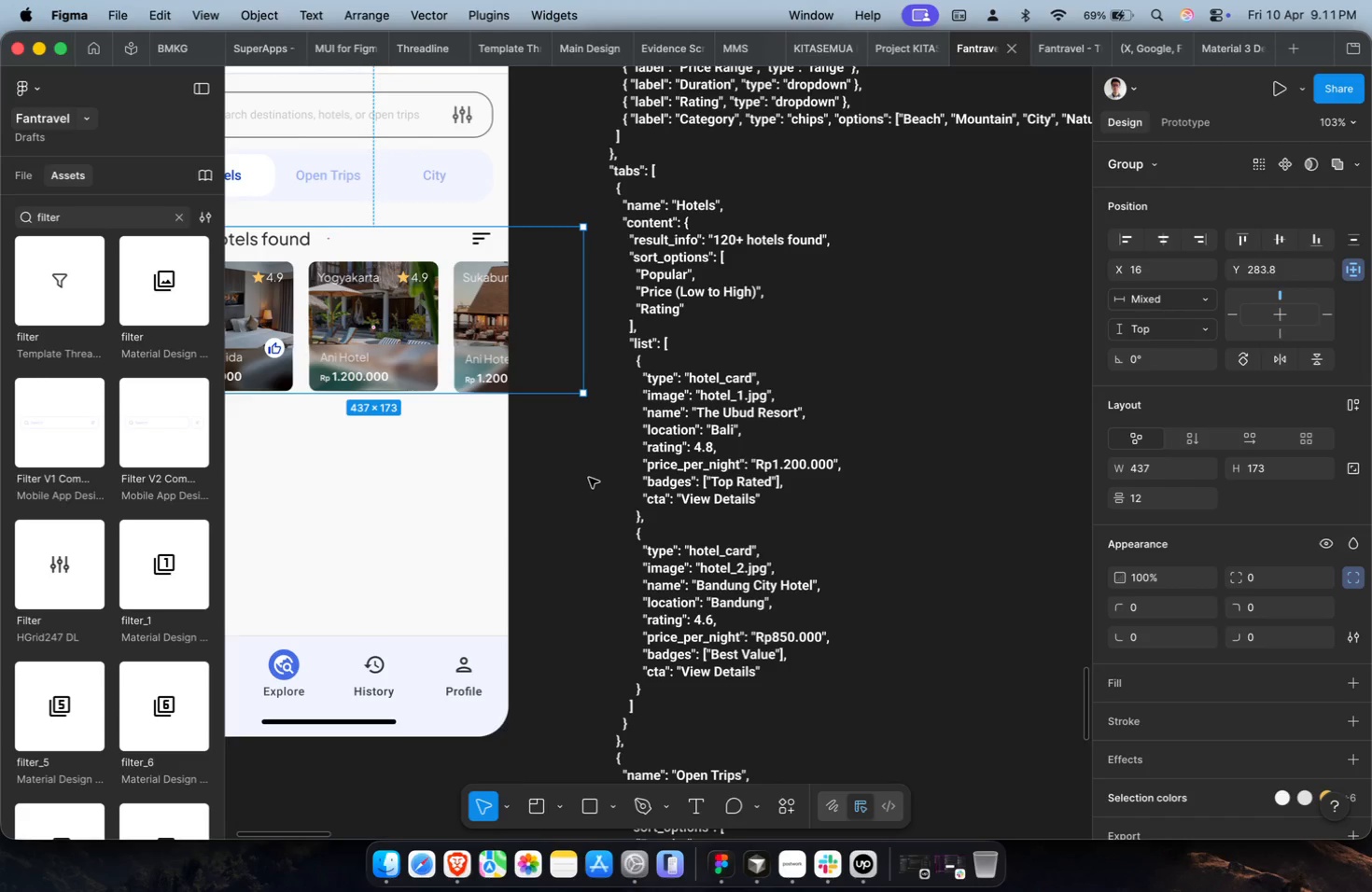 
hold_key(key=ShiftLeft, duration=0.52)
 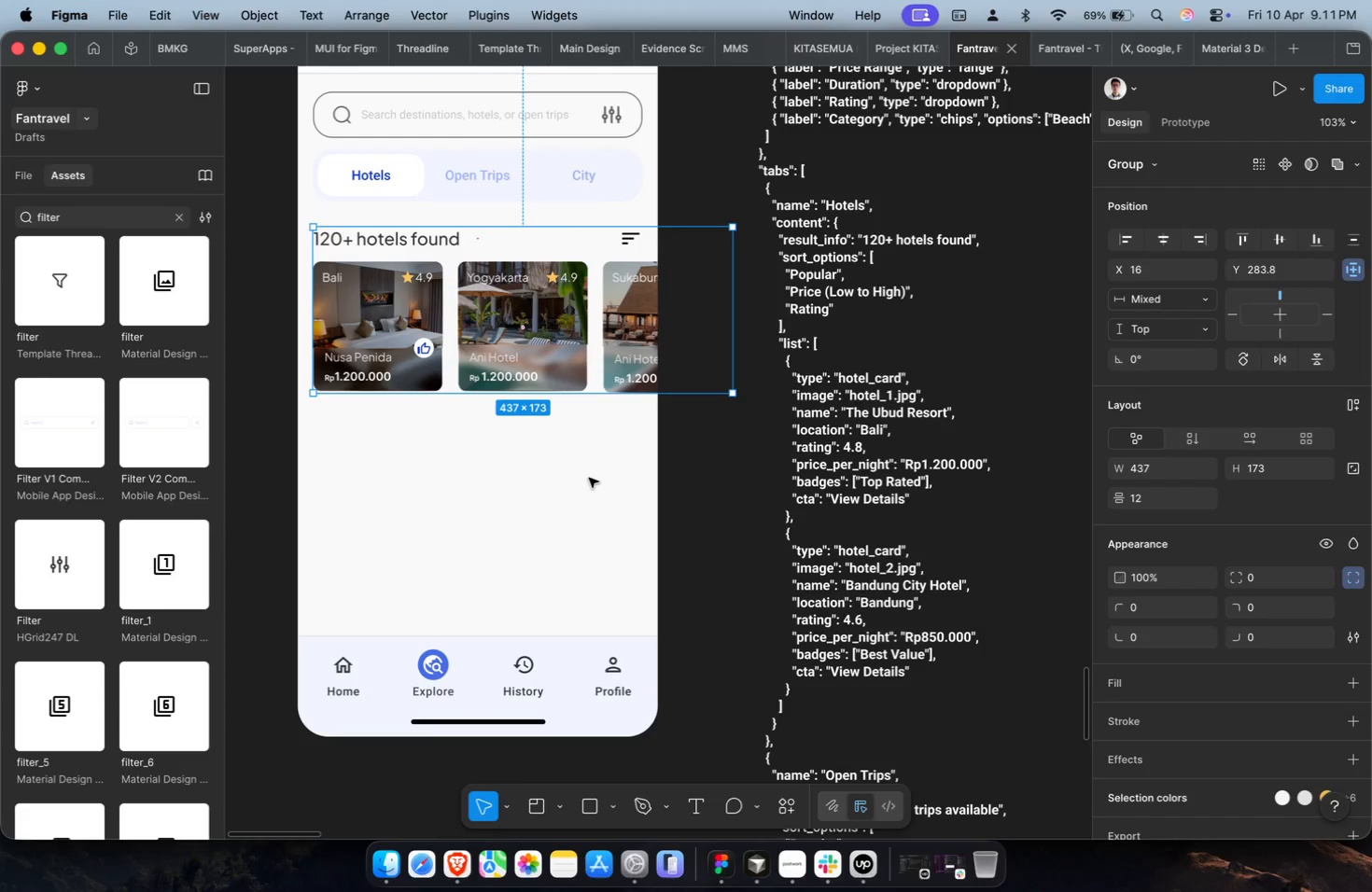 
scroll: coordinate [589, 478], scroll_direction: down, amount: 8.0
 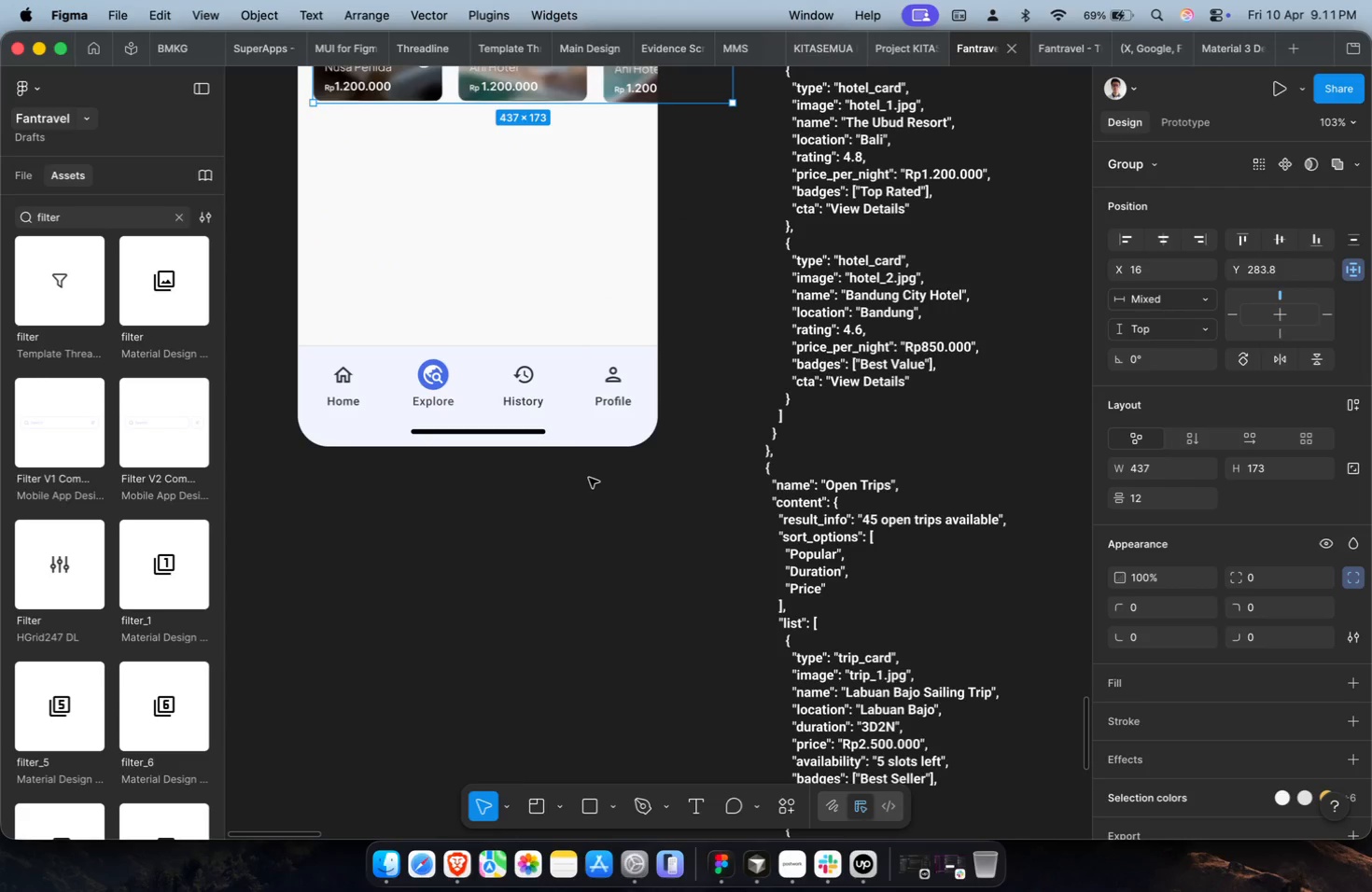 
hold_key(key=CommandLeft, duration=0.5)
hold_key(key=CommandLeft, duration=0.39)
scroll: coordinate [746, 557], scroll_direction: down, amount: 6.0
 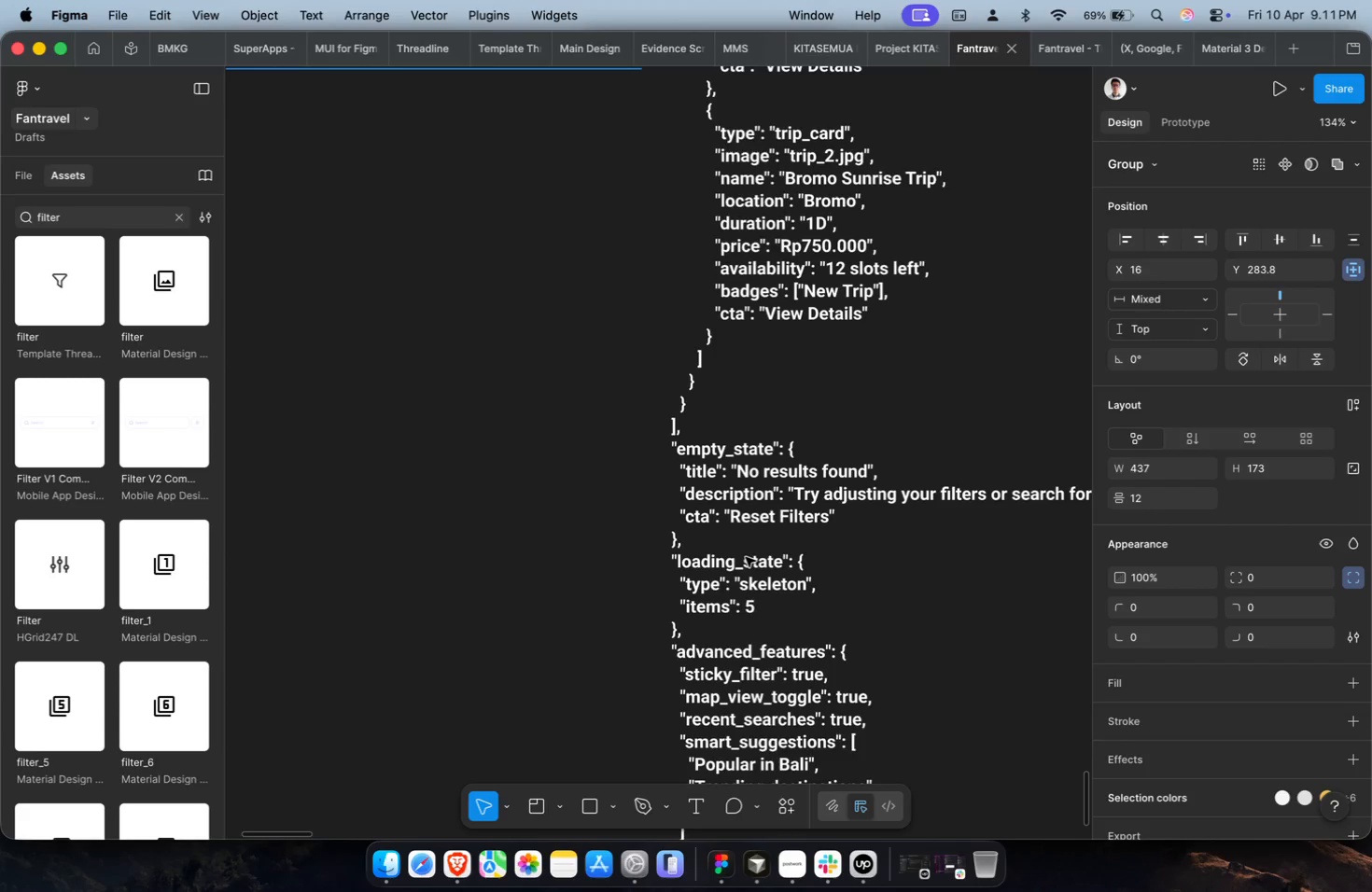 
hold_key(key=ShiftLeft, duration=0.69)
scroll: coordinate [746, 557], scroll_direction: down, amount: 2.0
 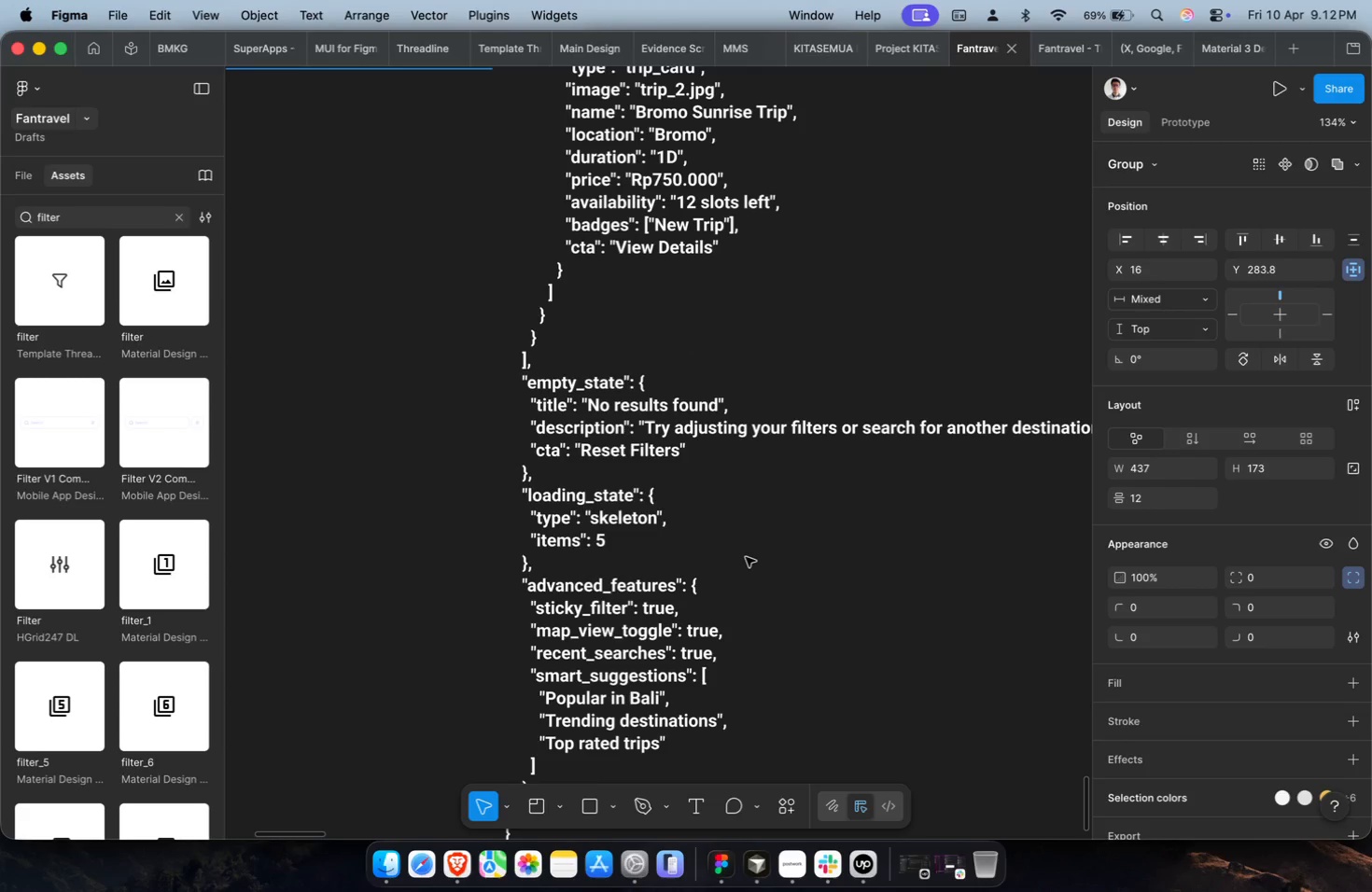 
hold_key(key=CommandLeft, duration=0.31)
 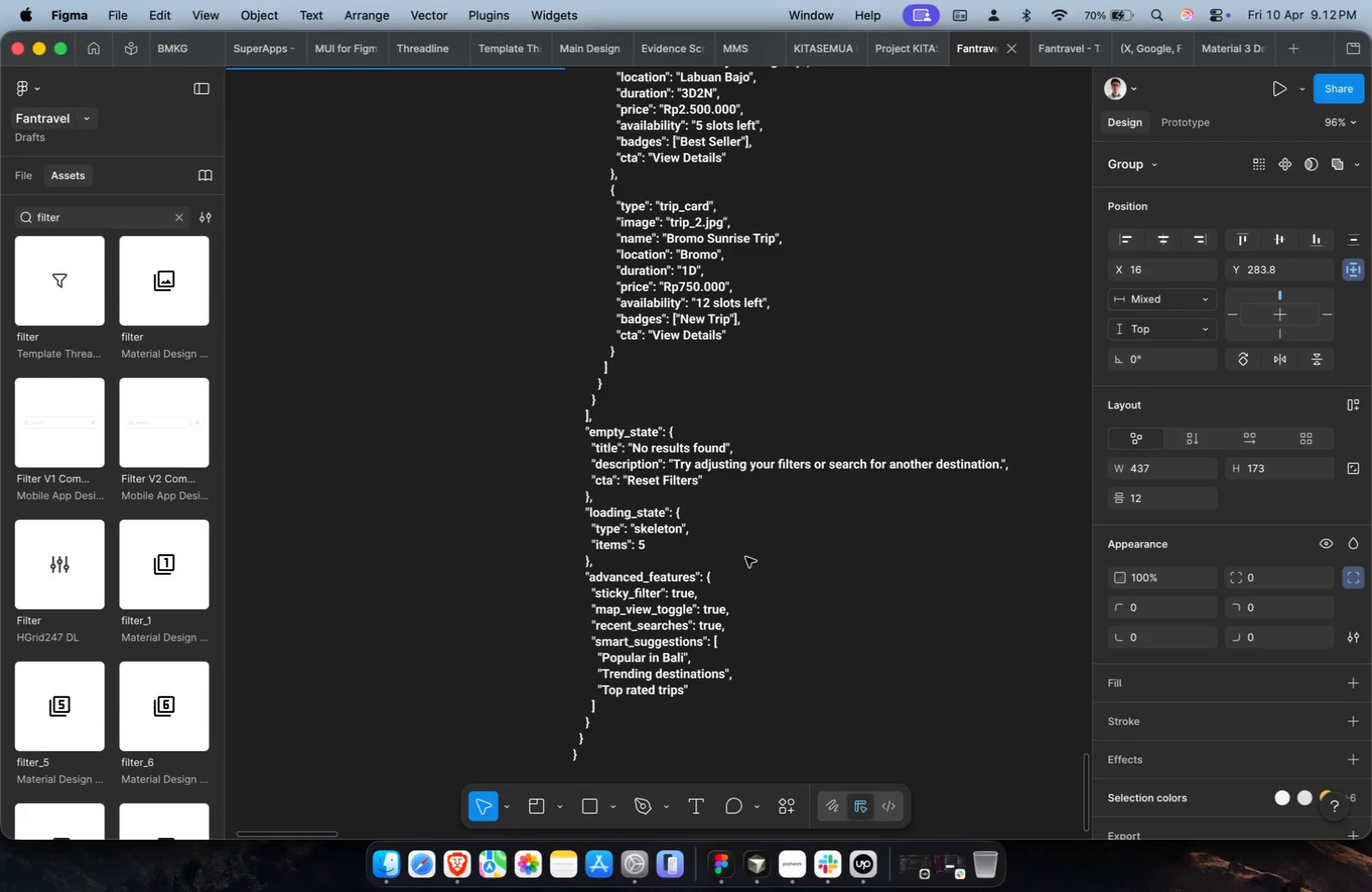 
hold_key(key=CommandLeft, duration=0.86)
hold_key(key=CommandLeft, duration=0.74)
scroll: coordinate [670, 562], scroll_direction: up, amount: 4.0
 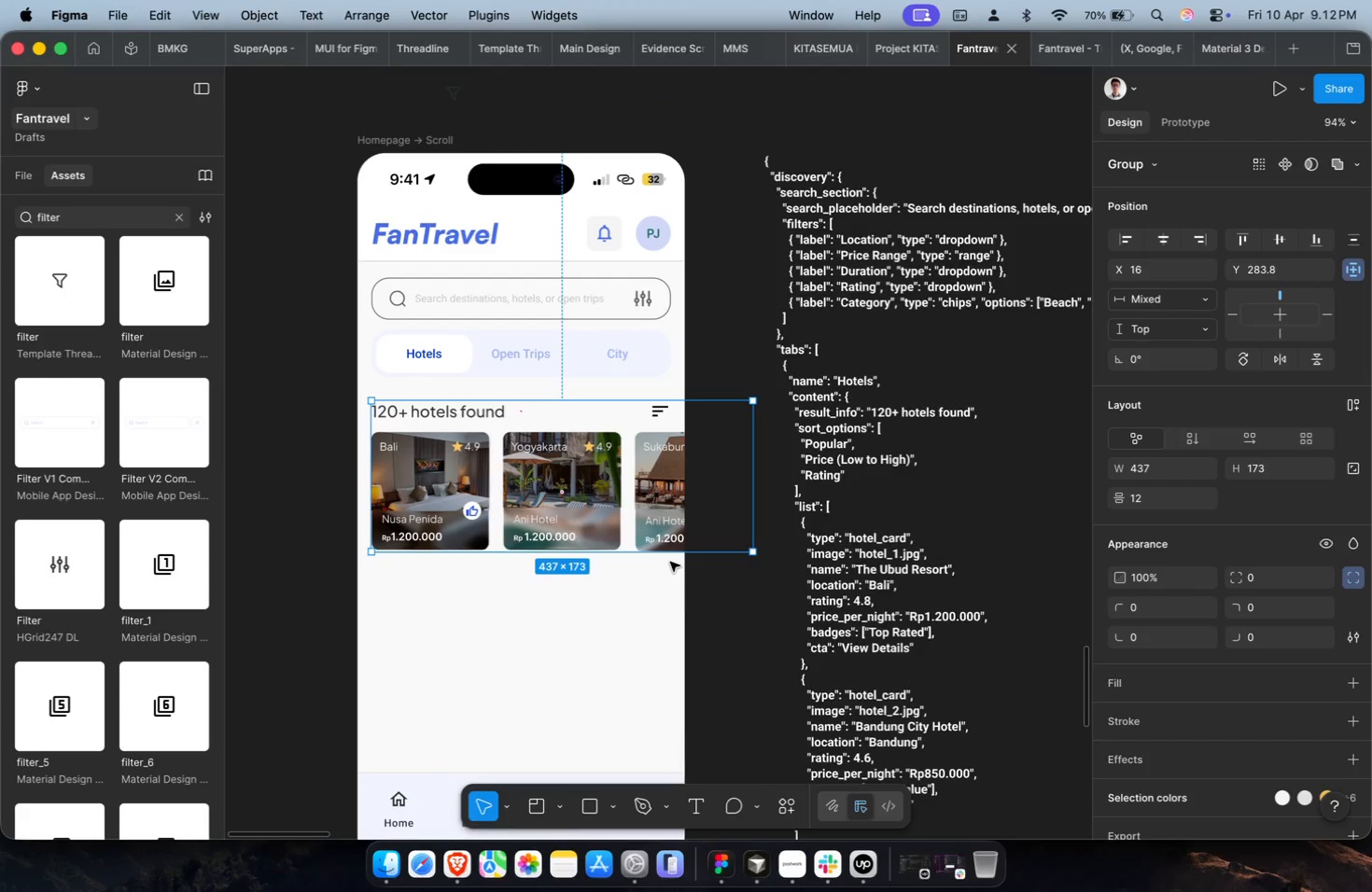 
hold_key(key=ShiftLeft, duration=0.67)
 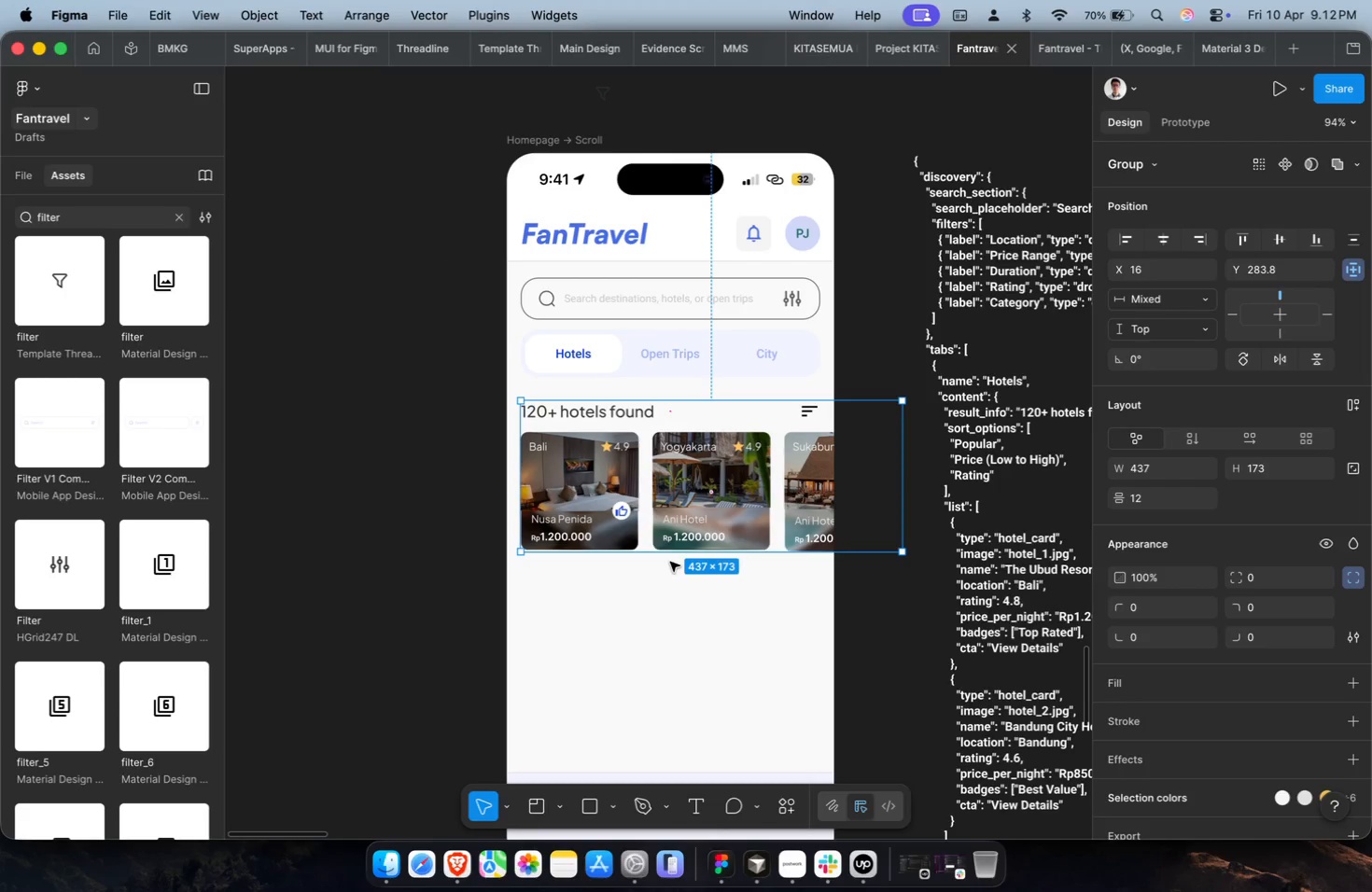 
key(Meta+CommandLeft)
 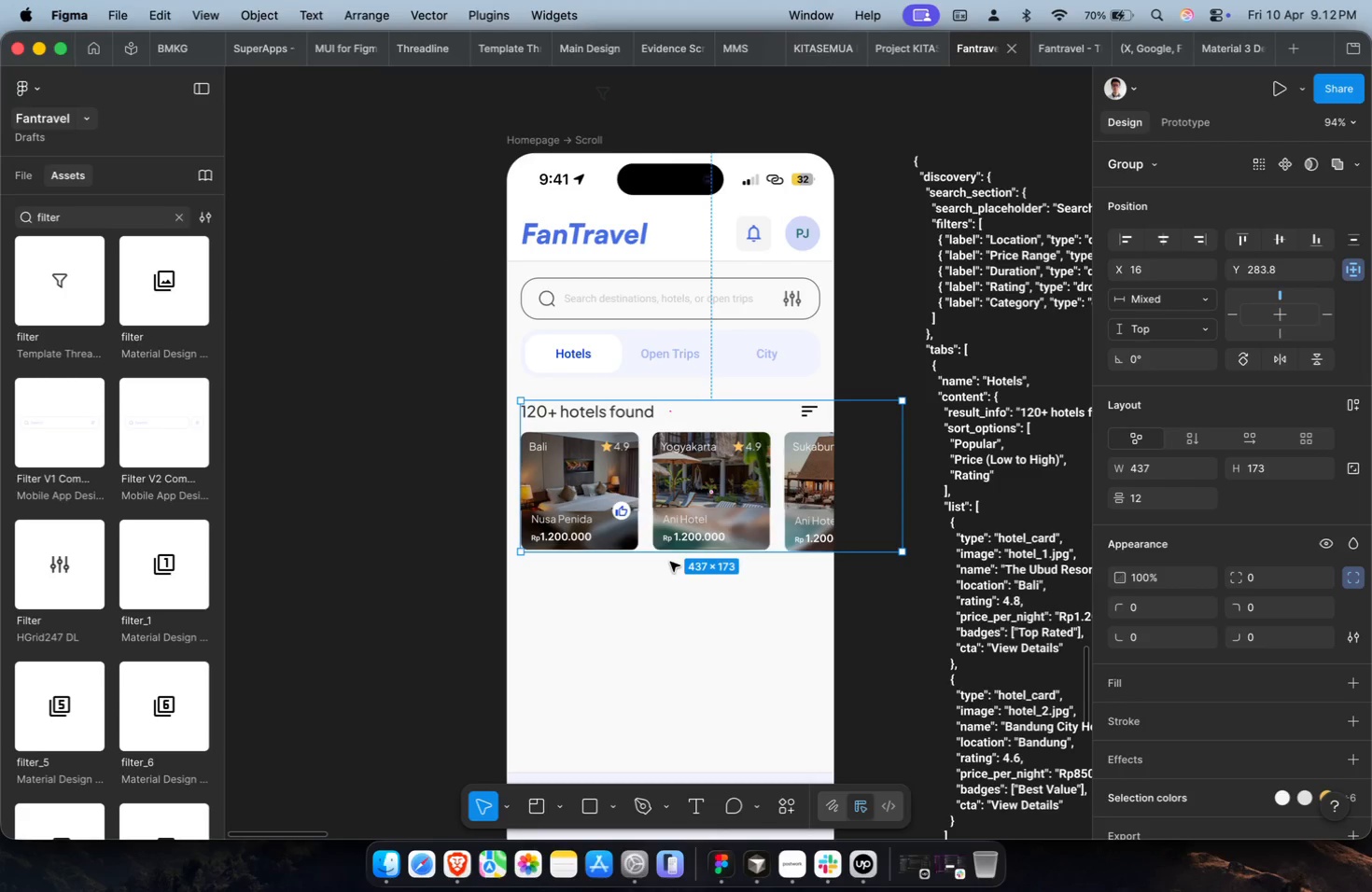 
key(Shift+ShiftLeft)
 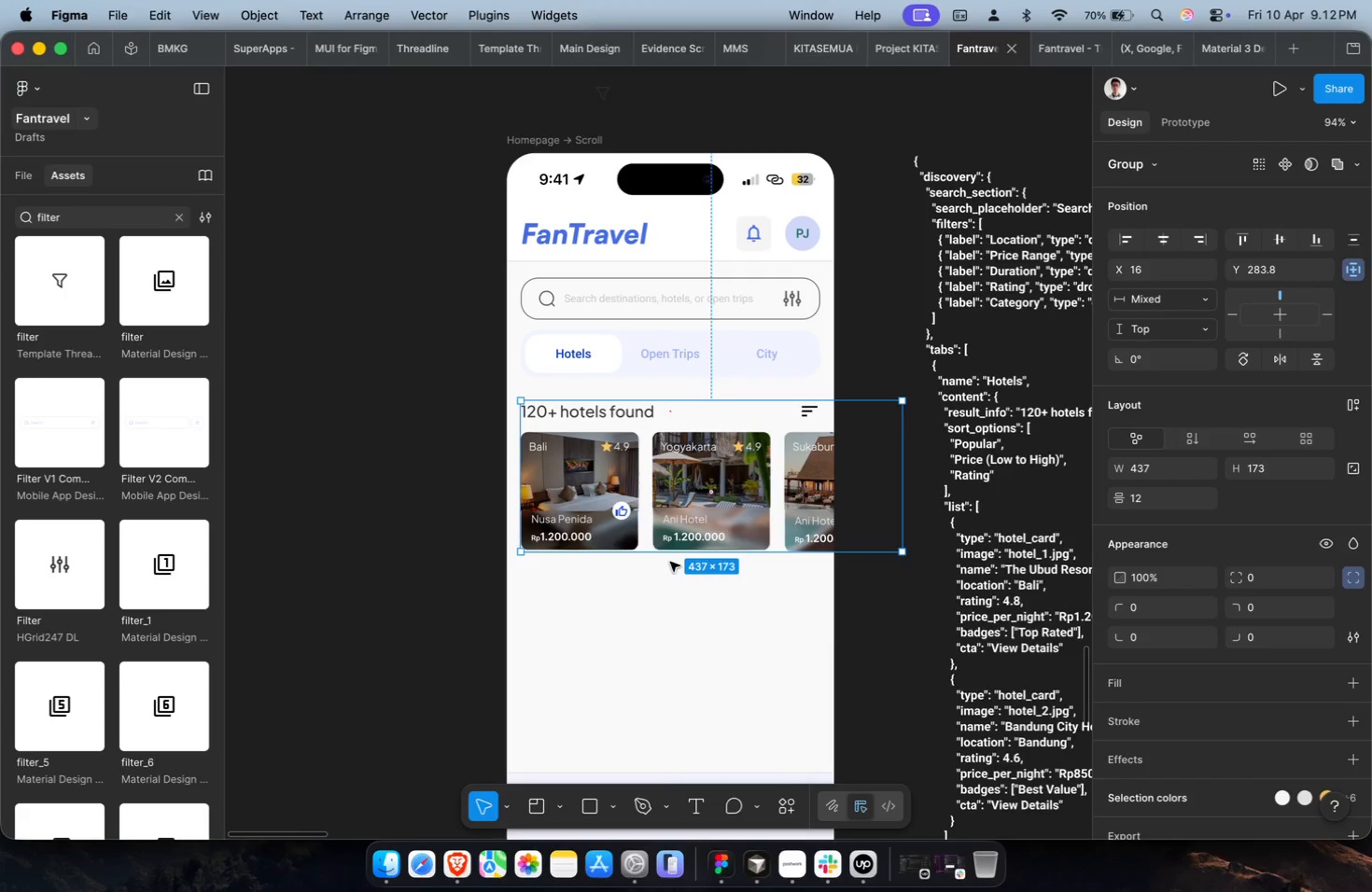 
scroll: coordinate [670, 562], scroll_direction: down, amount: 2.0
 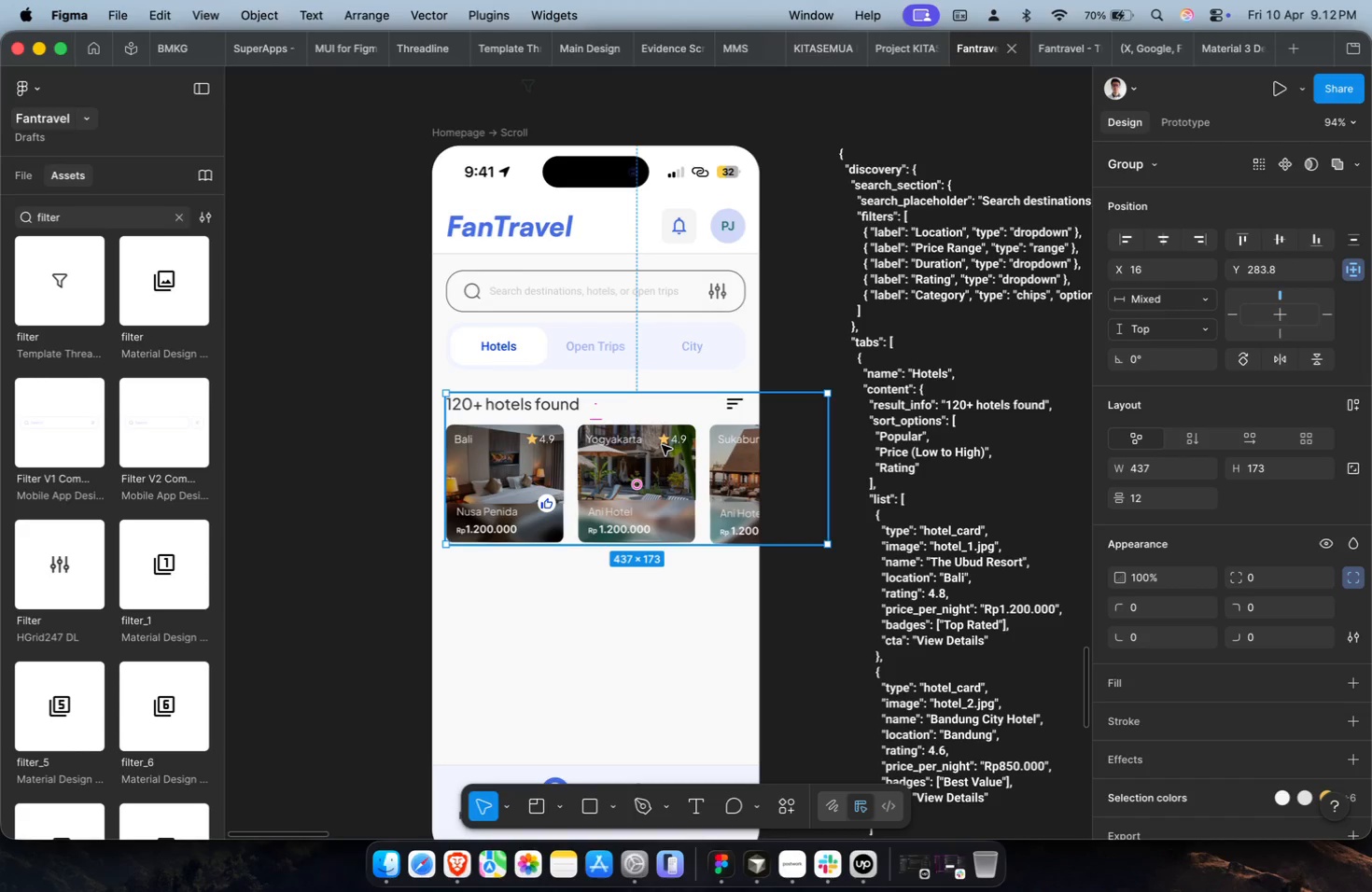 
hold_key(key=CommandLeft, duration=0.47)
scroll: coordinate [672, 467], scroll_direction: down, amount: 6.0
 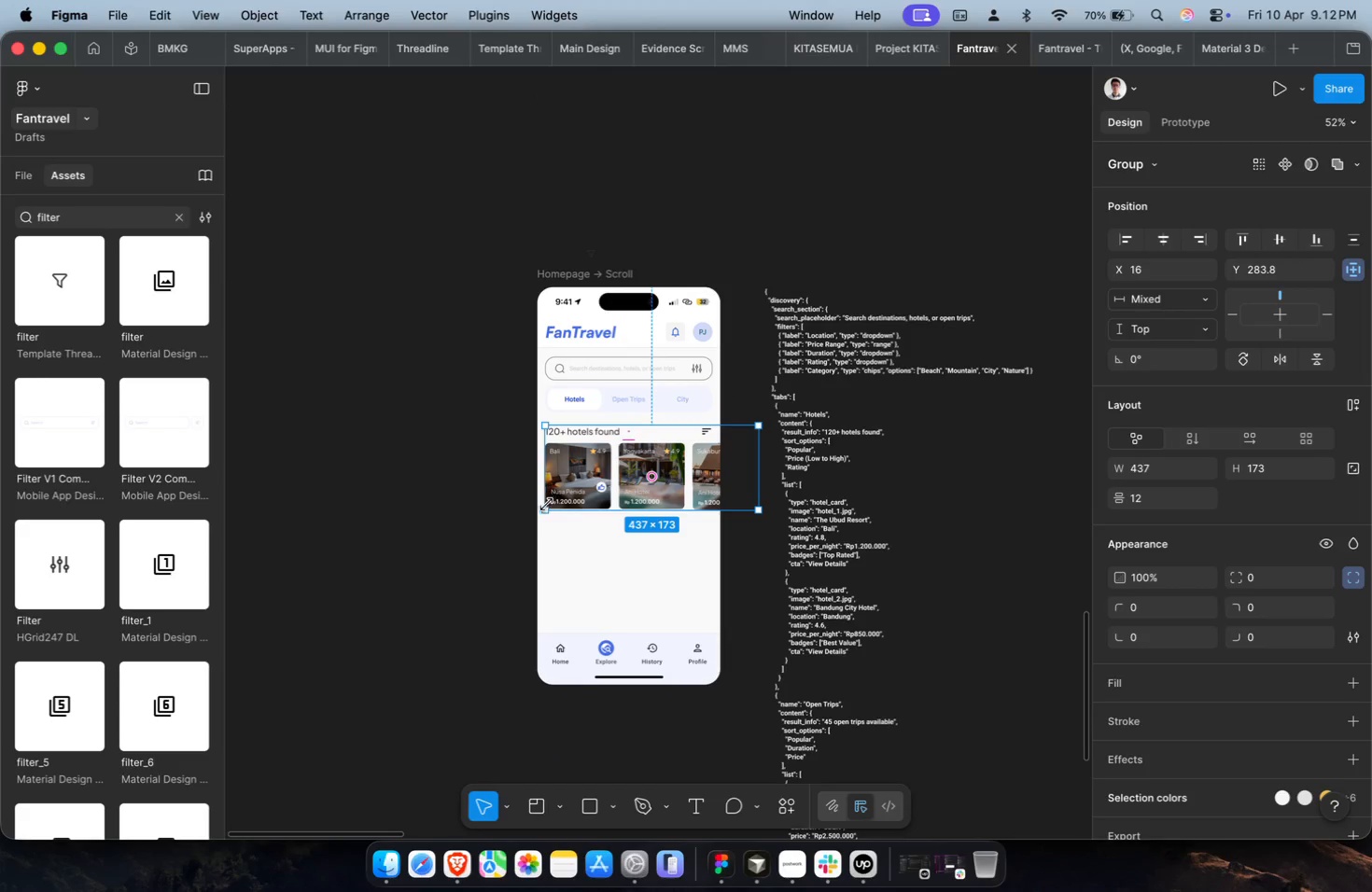 
left_click([453, 545])
 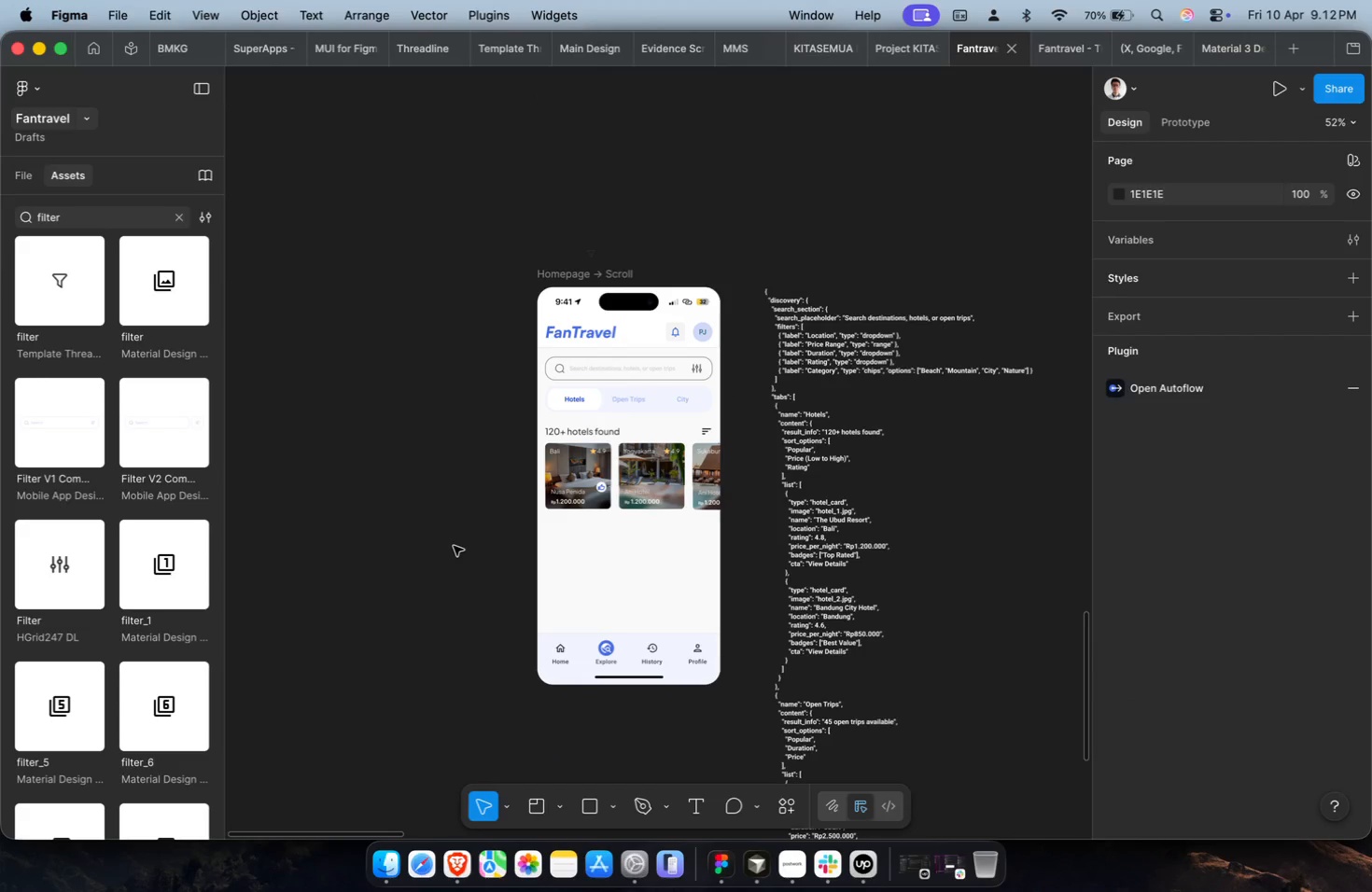 
key(Shift+ShiftLeft)
 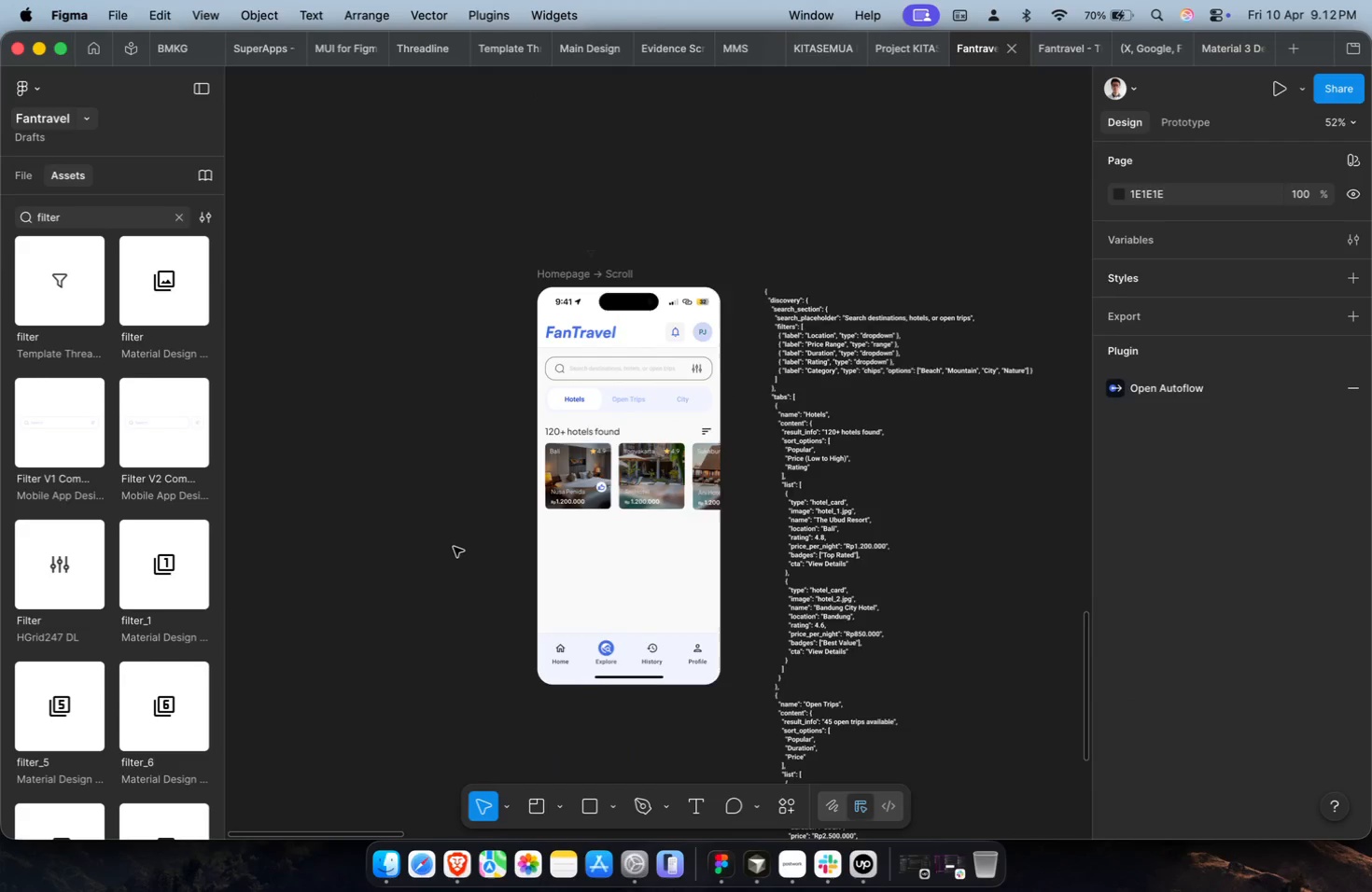 
hold_key(key=CommandLeft, duration=0.3)
 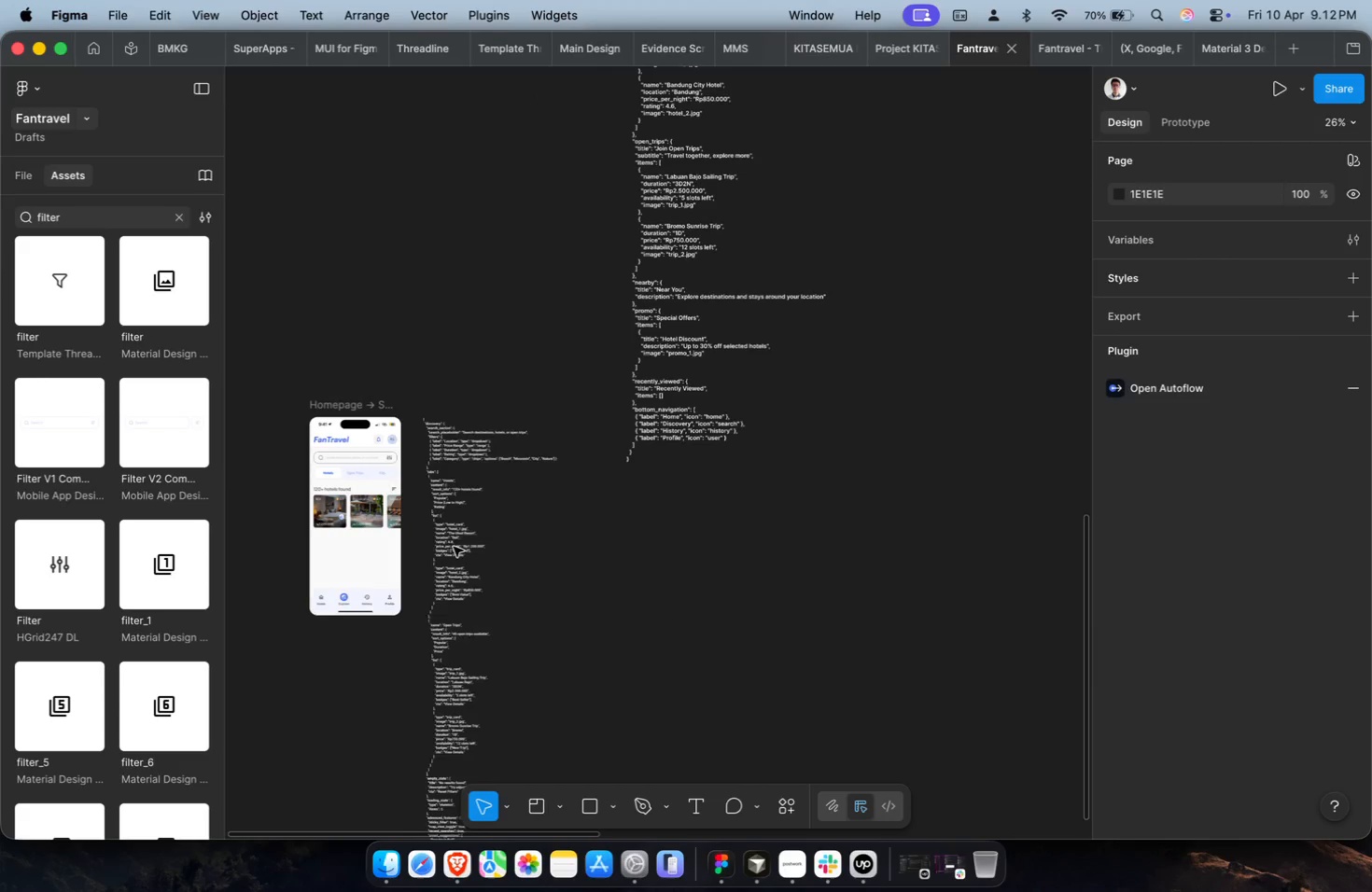 
key(Shift+ShiftLeft)
 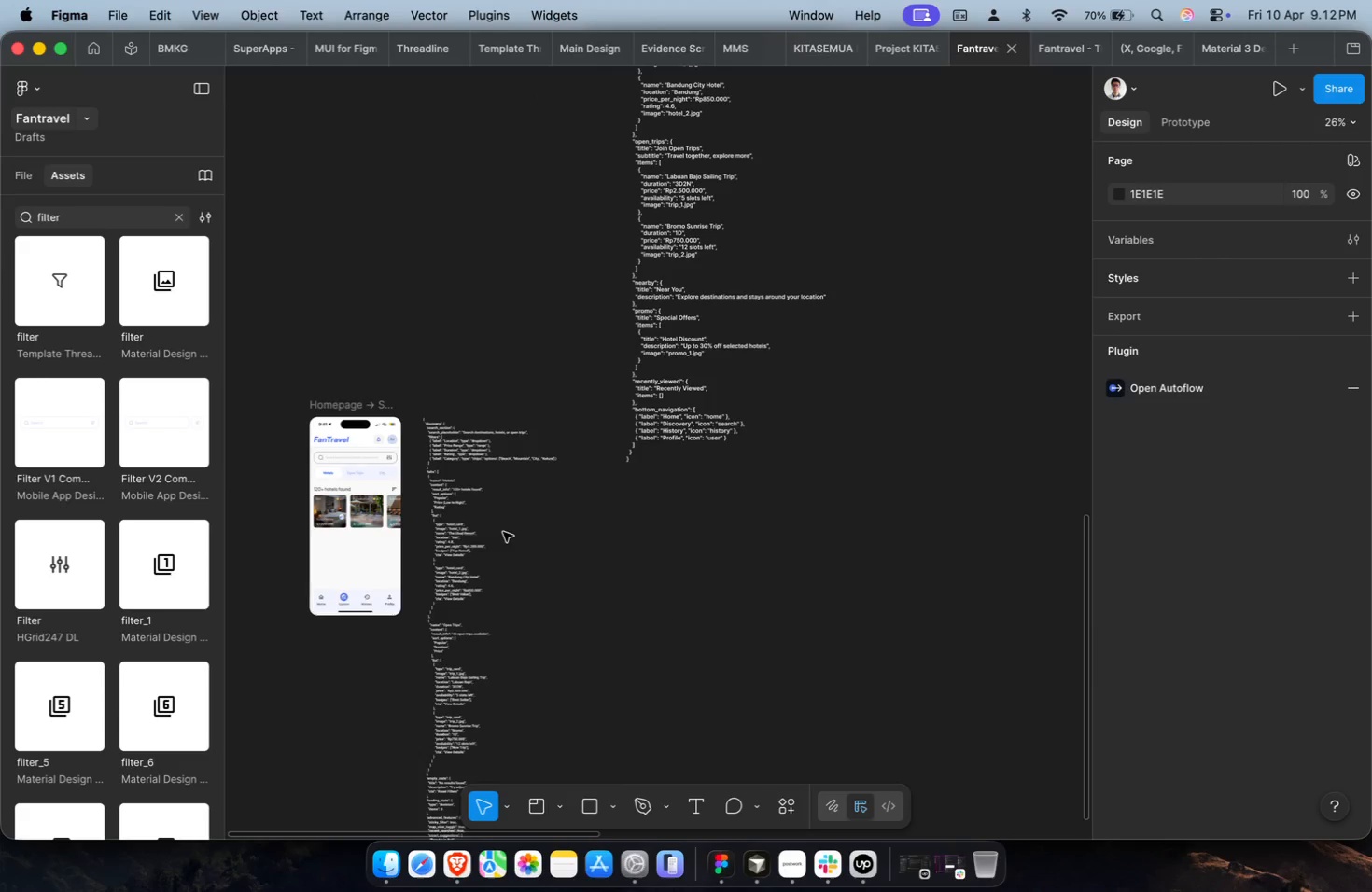 
scroll: coordinate [454, 547], scroll_direction: down, amount: 18.0
 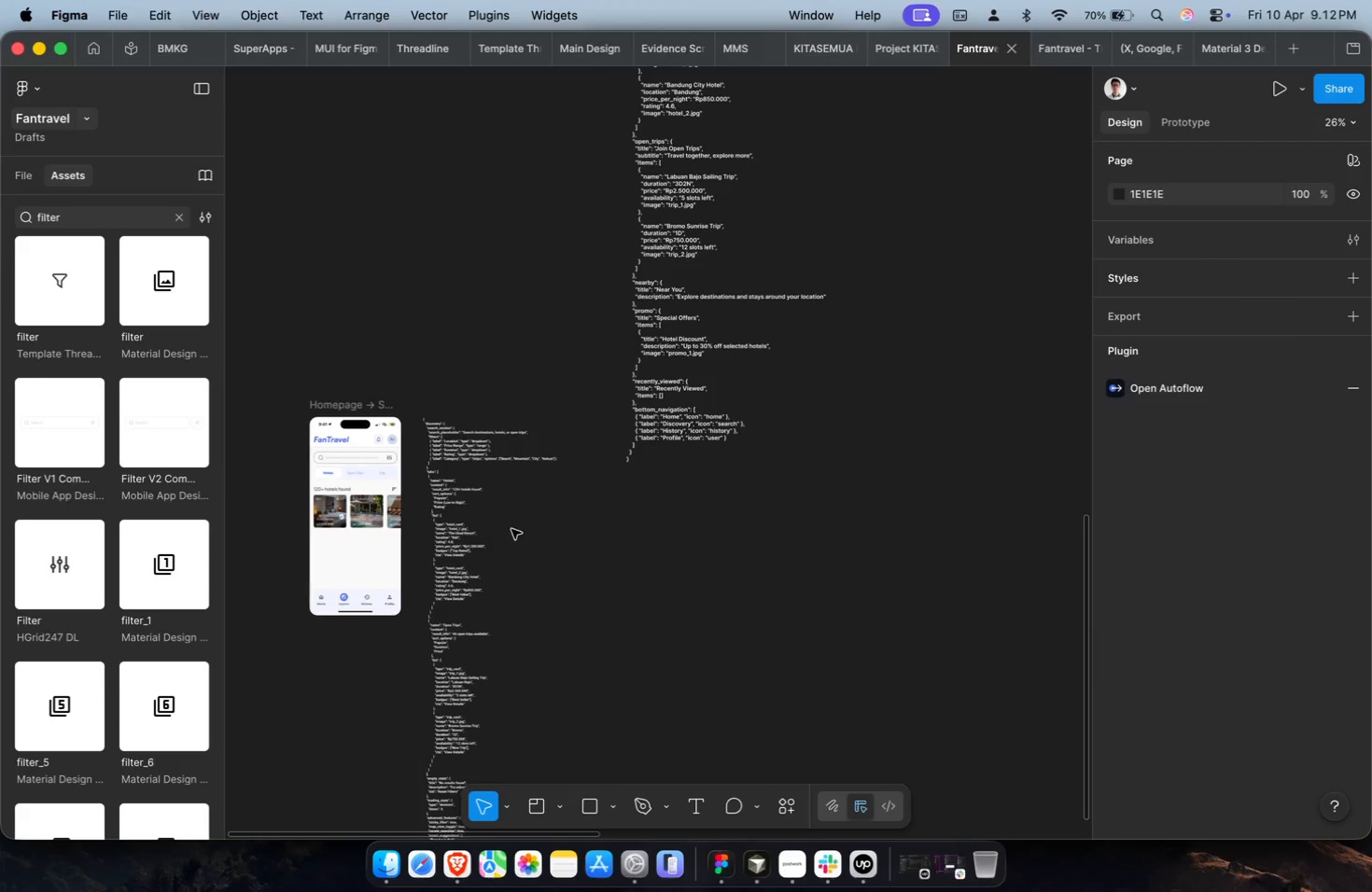 
key(Meta+CommandLeft)
 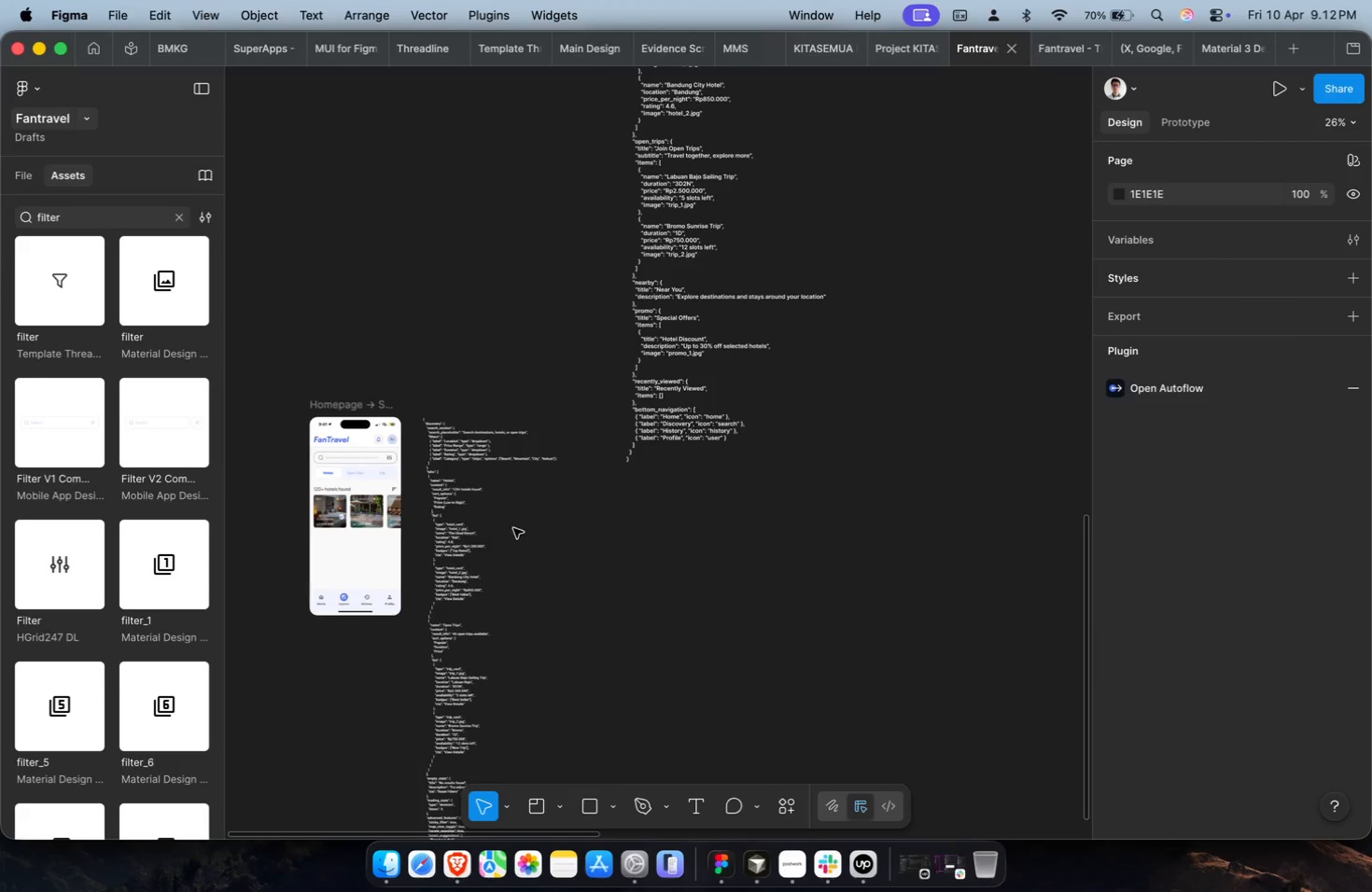 
scroll: coordinate [513, 528], scroll_direction: down, amount: 19.0
 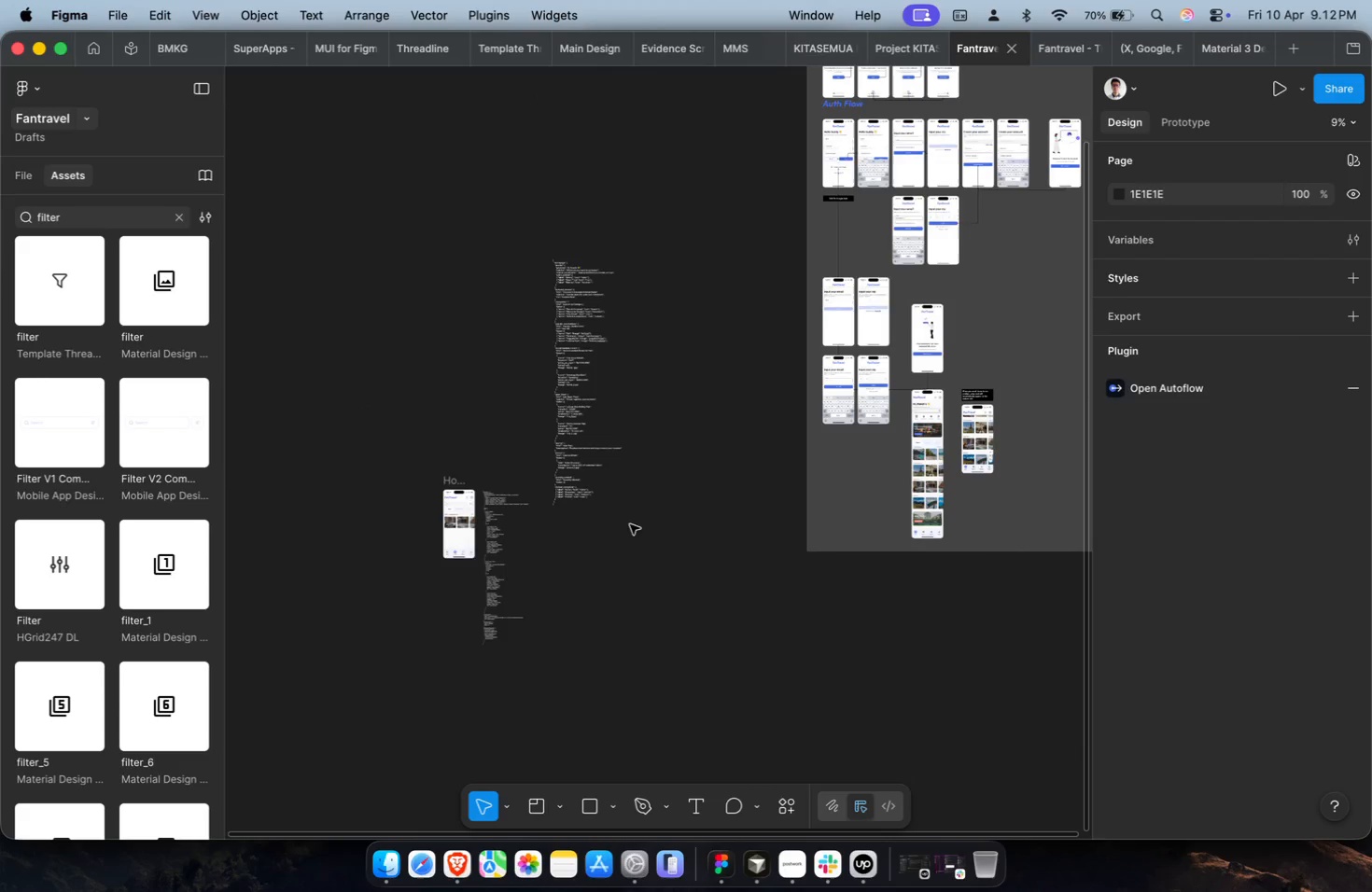 
key(Shift+ShiftLeft)
 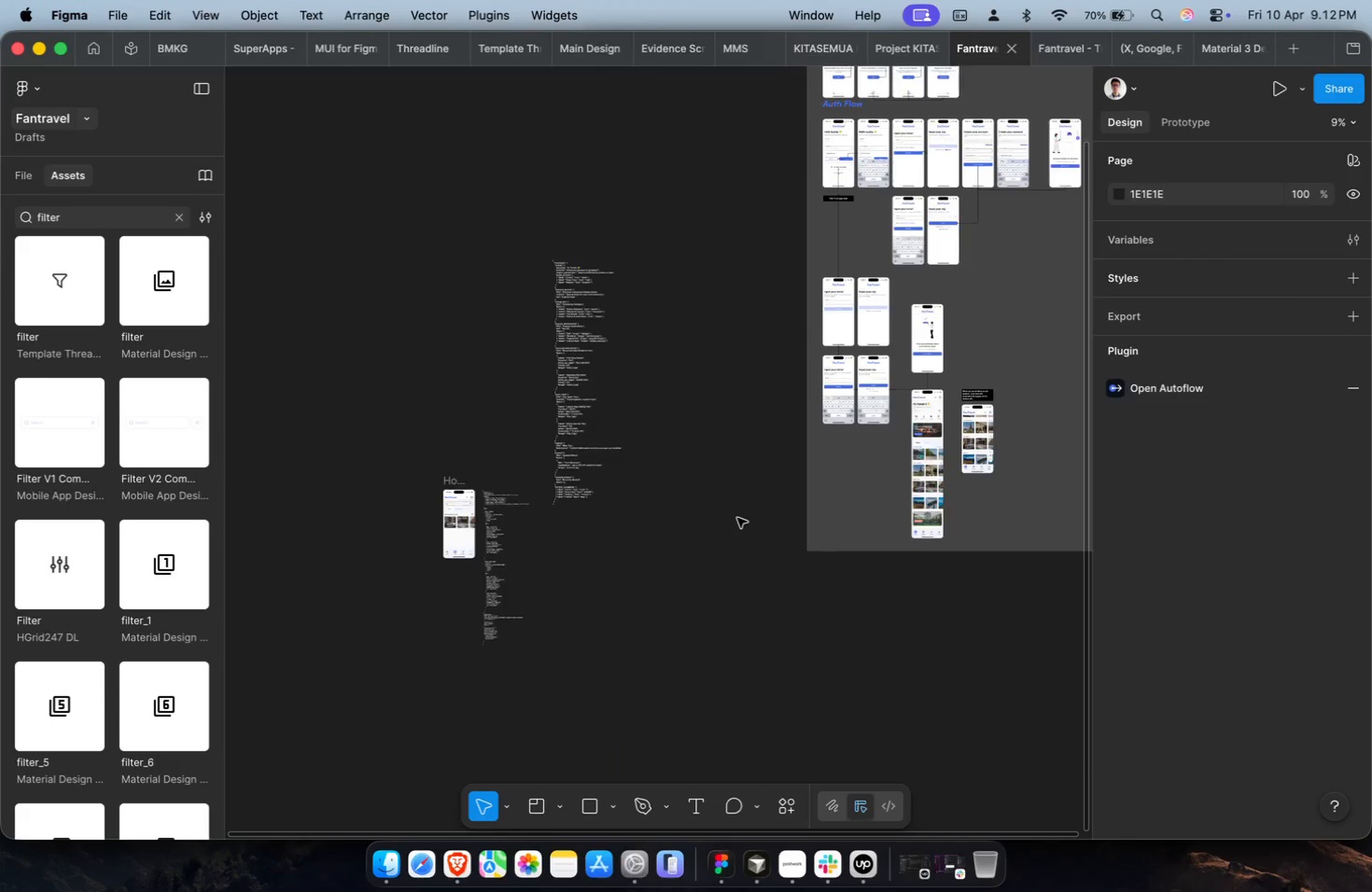 
hold_key(key=CommandLeft, duration=0.47)
scroll: coordinate [664, 508], scroll_direction: up, amount: 20.0
 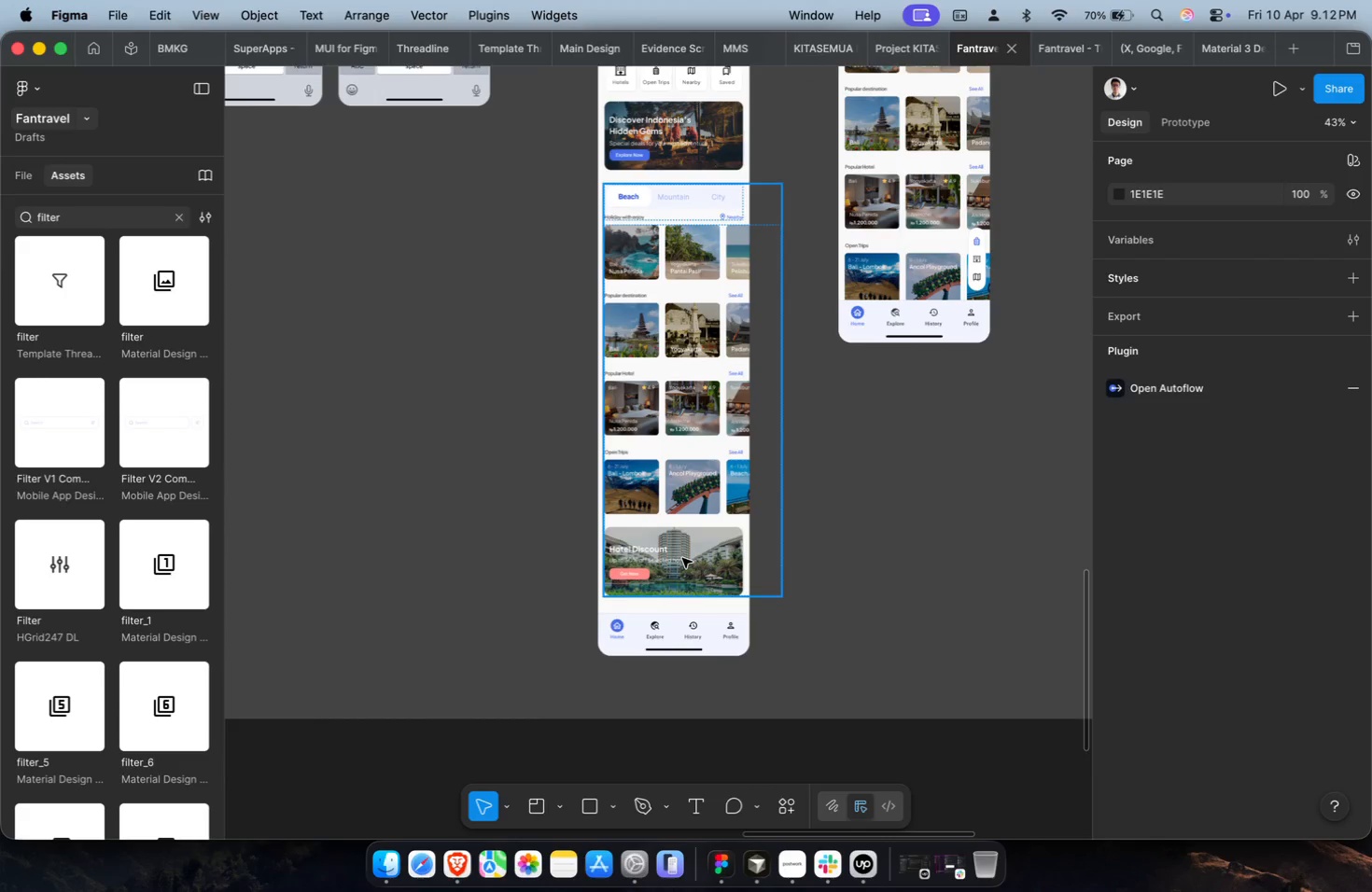 
double_click([682, 558])
 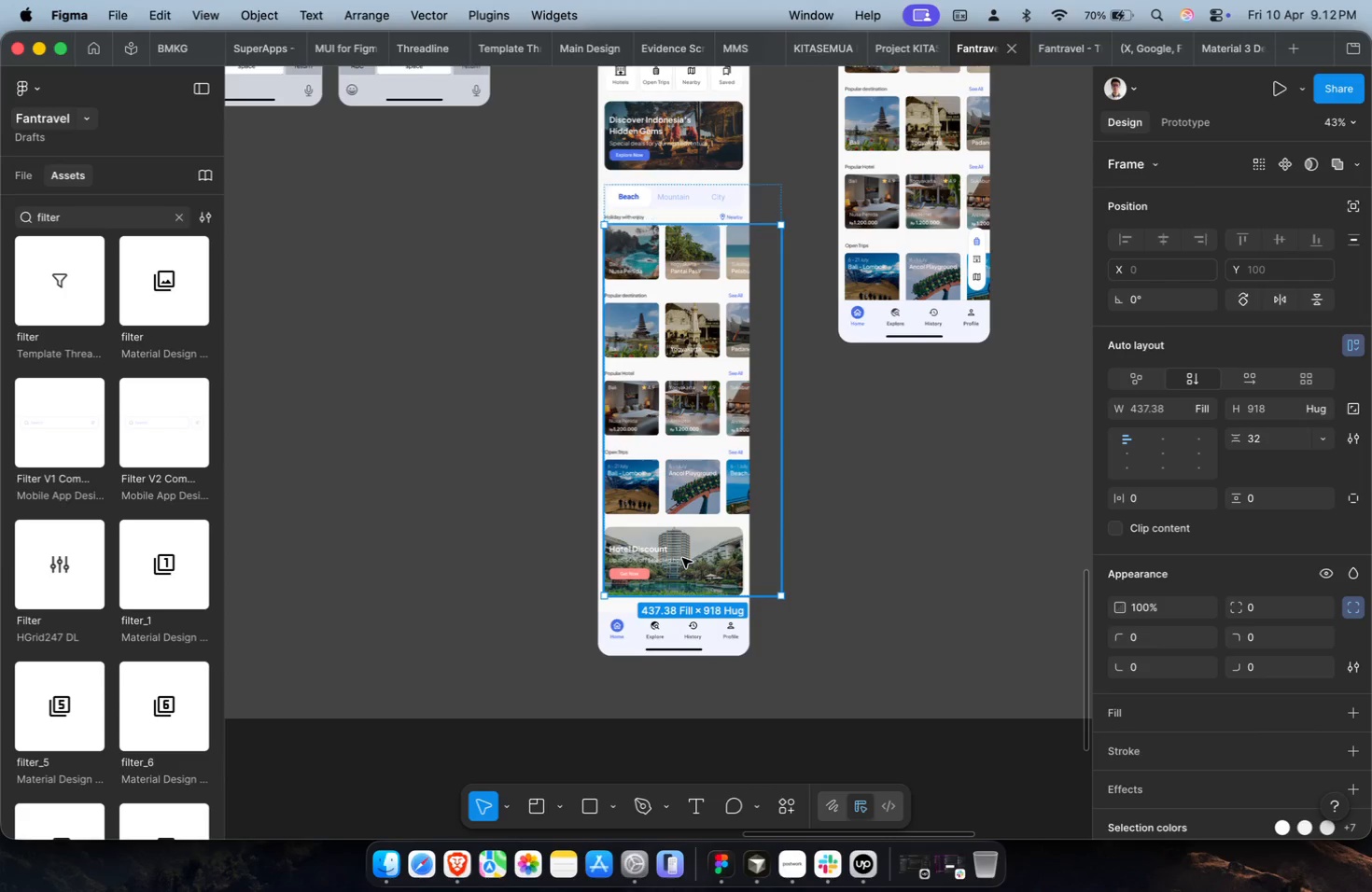 
triple_click([682, 558])
 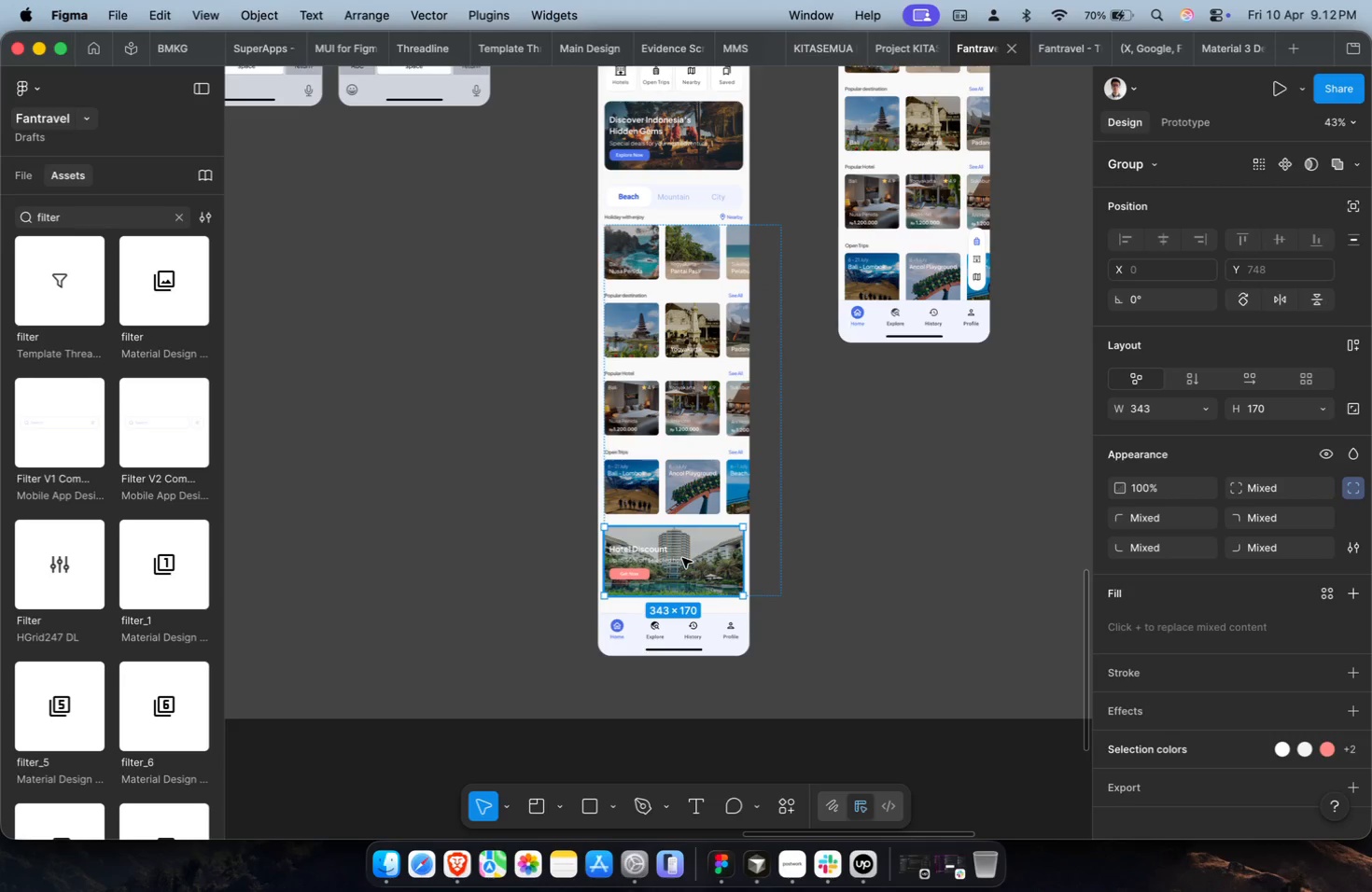 
key(Meta+C)
 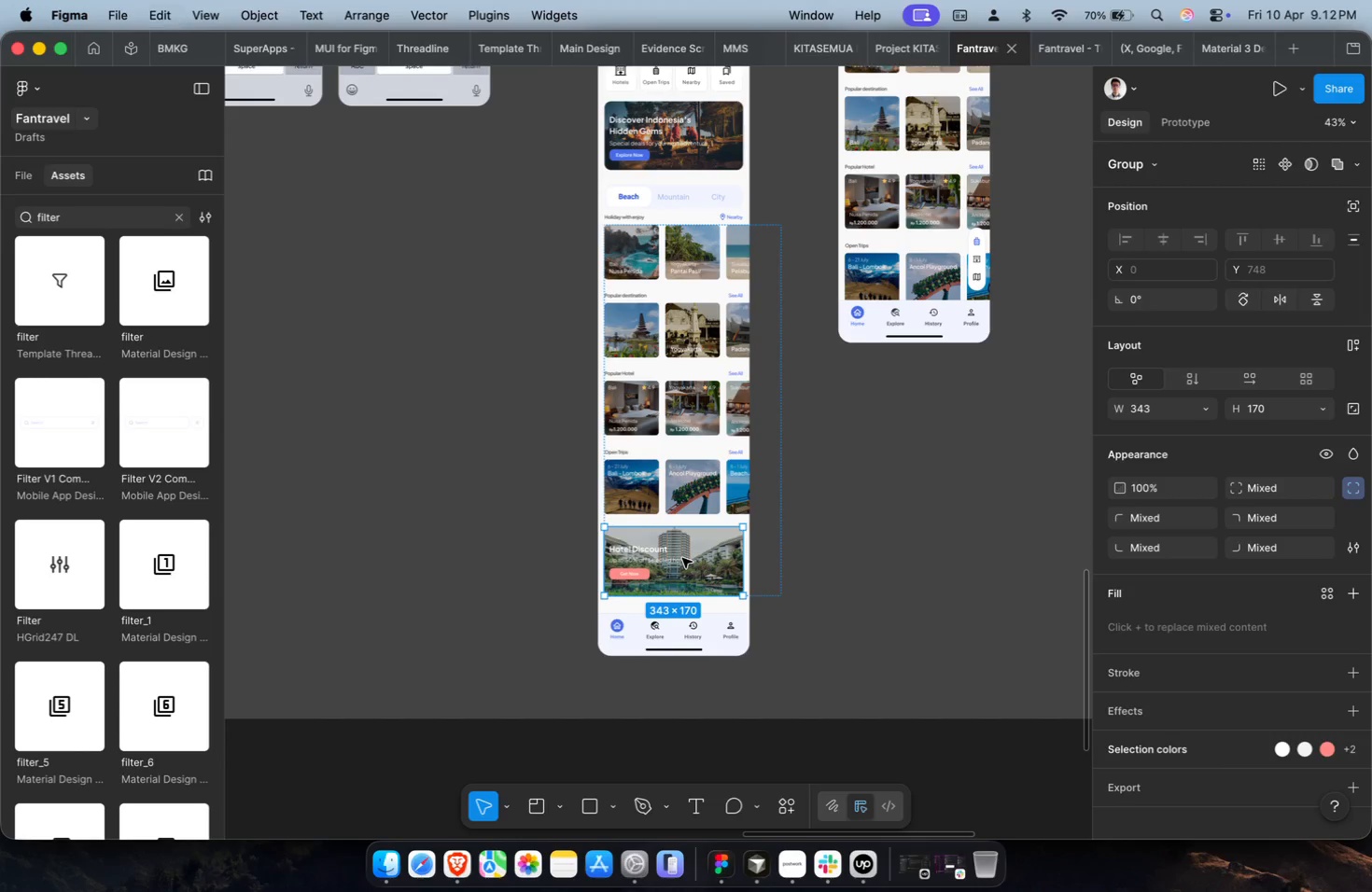 
key(Shift+ShiftLeft)
 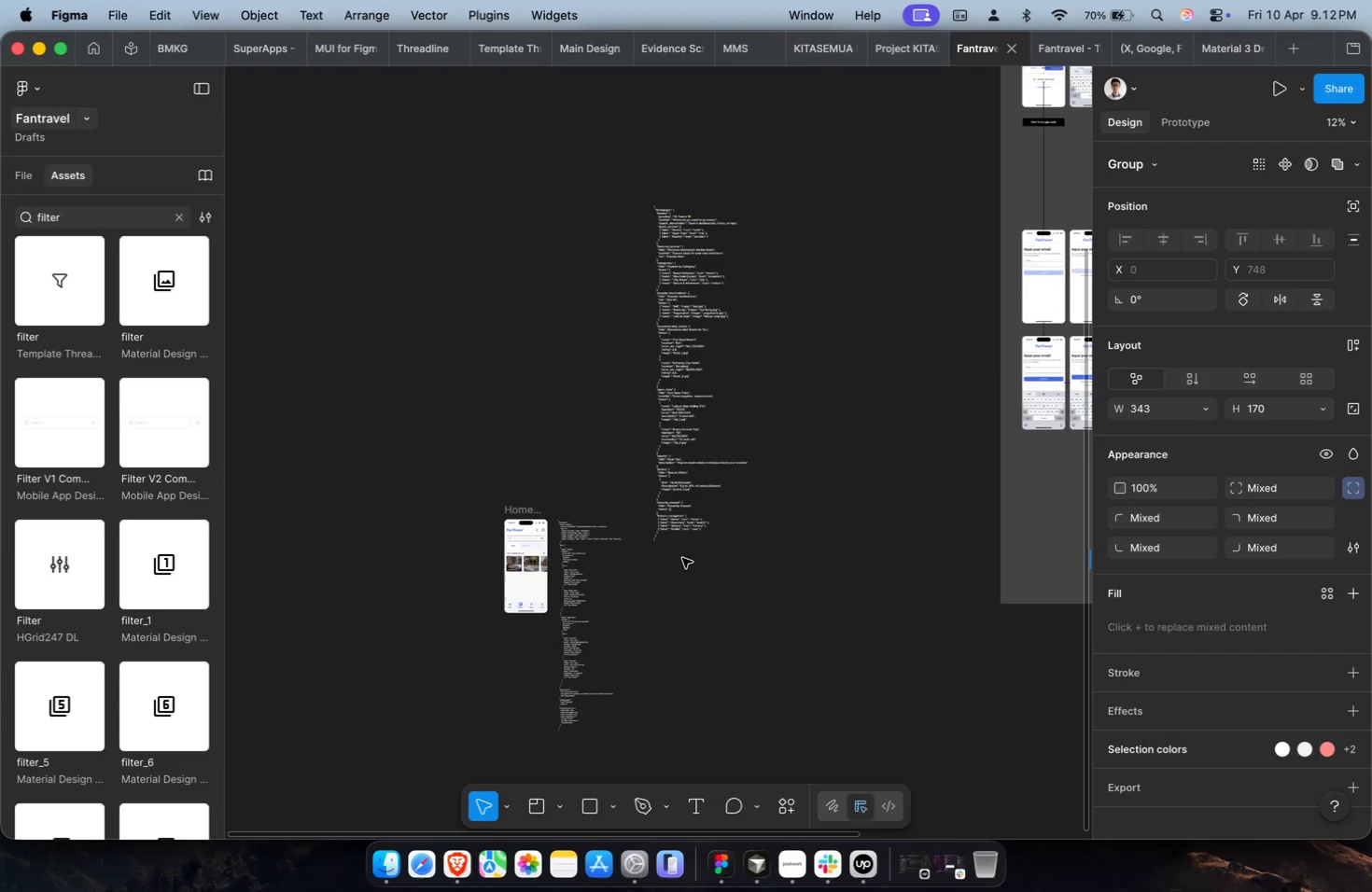 
hold_key(key=CommandLeft, duration=0.58)
 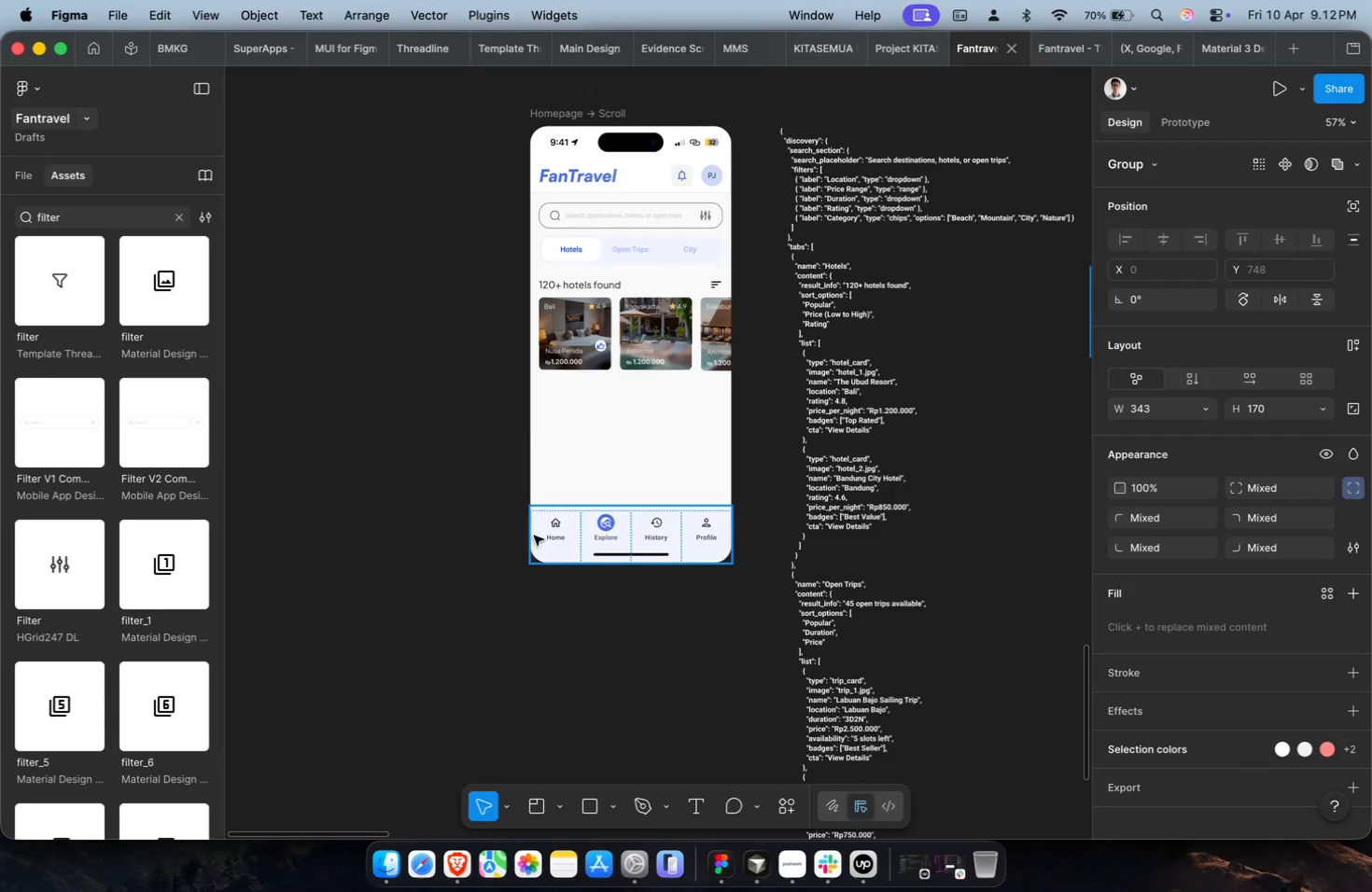 
key(Shift+ShiftLeft)
 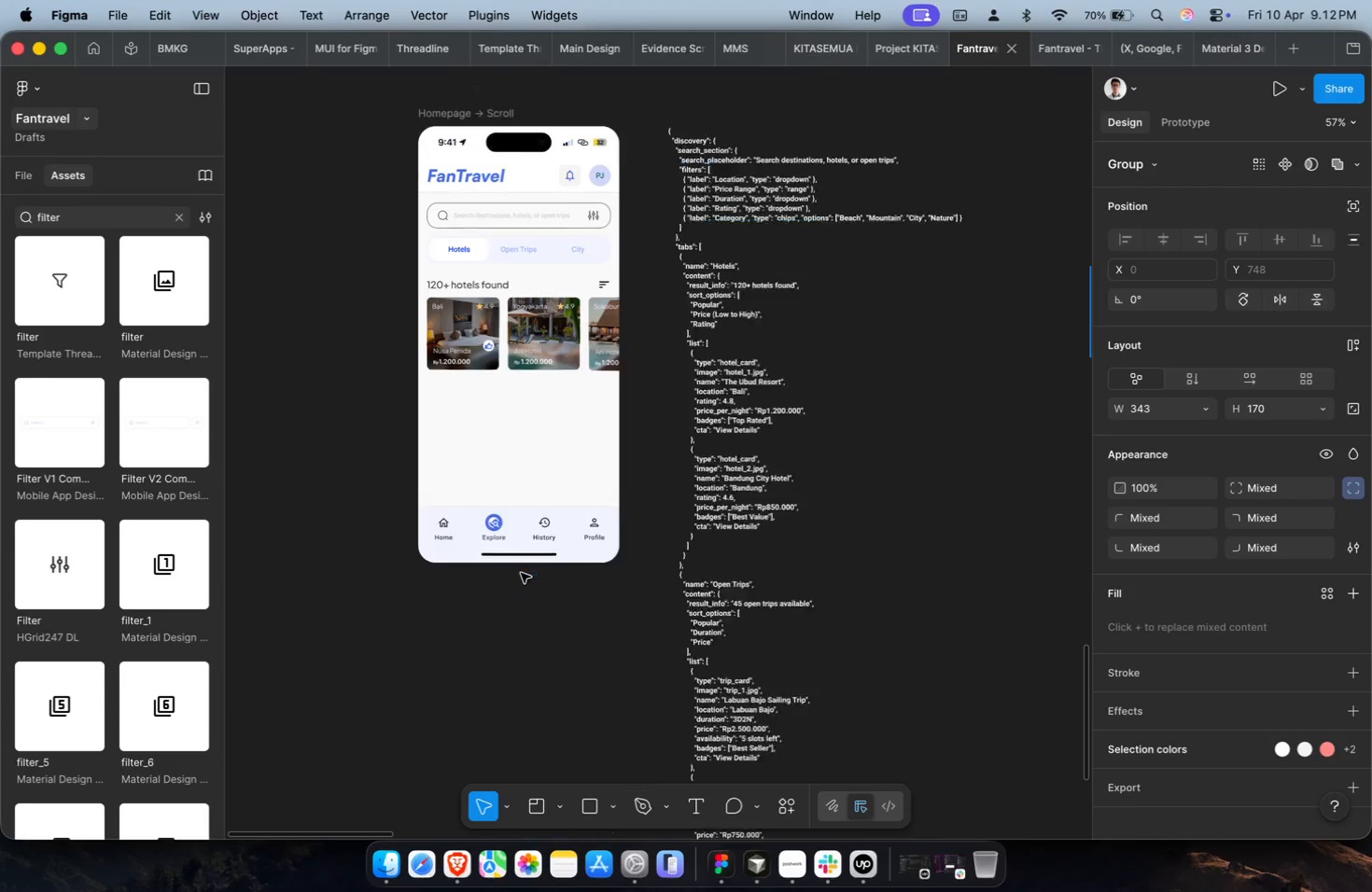 
scroll: coordinate [602, 481], scroll_direction: up, amount: 25.0
 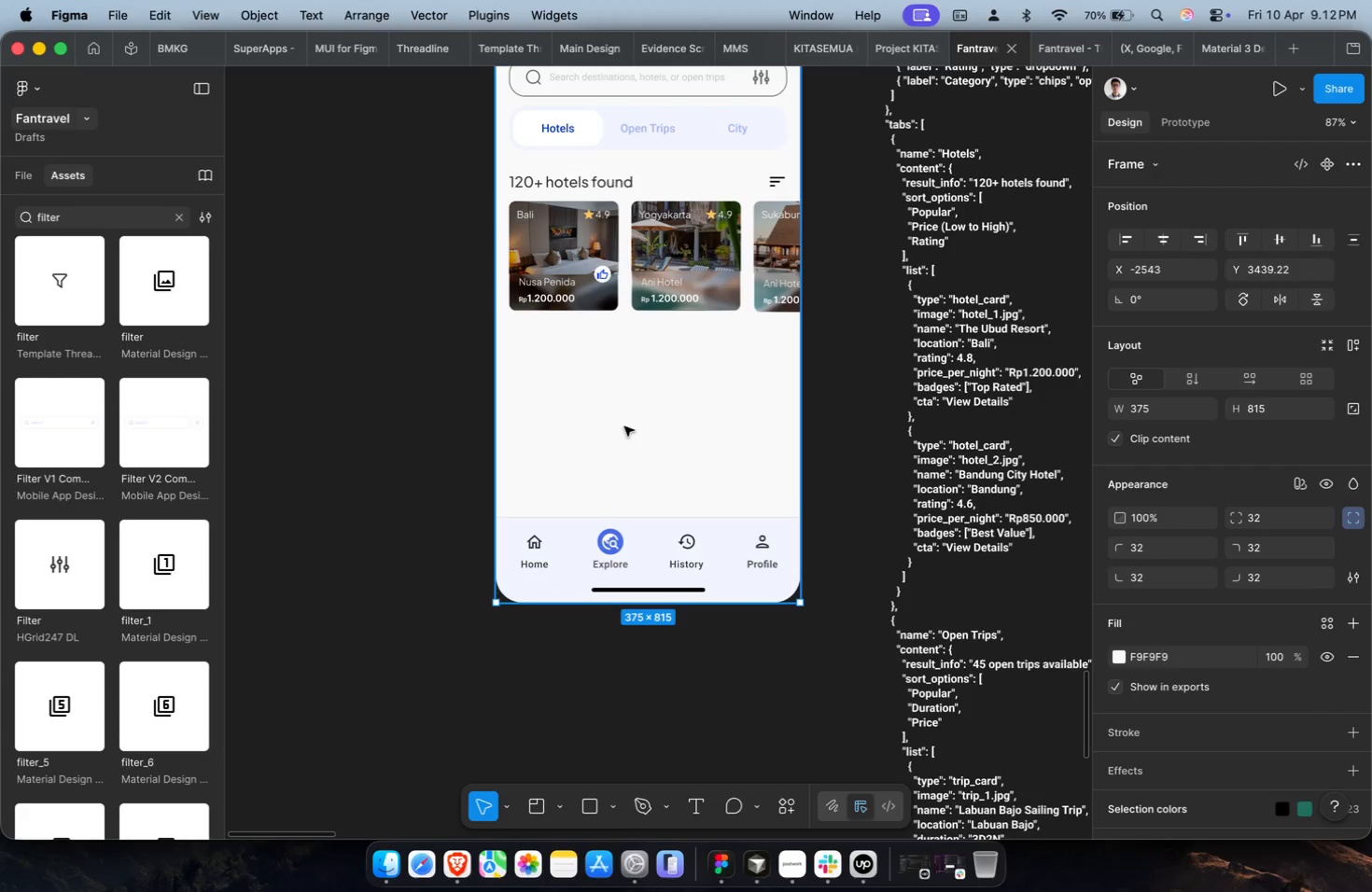 
key(Meta+V)
 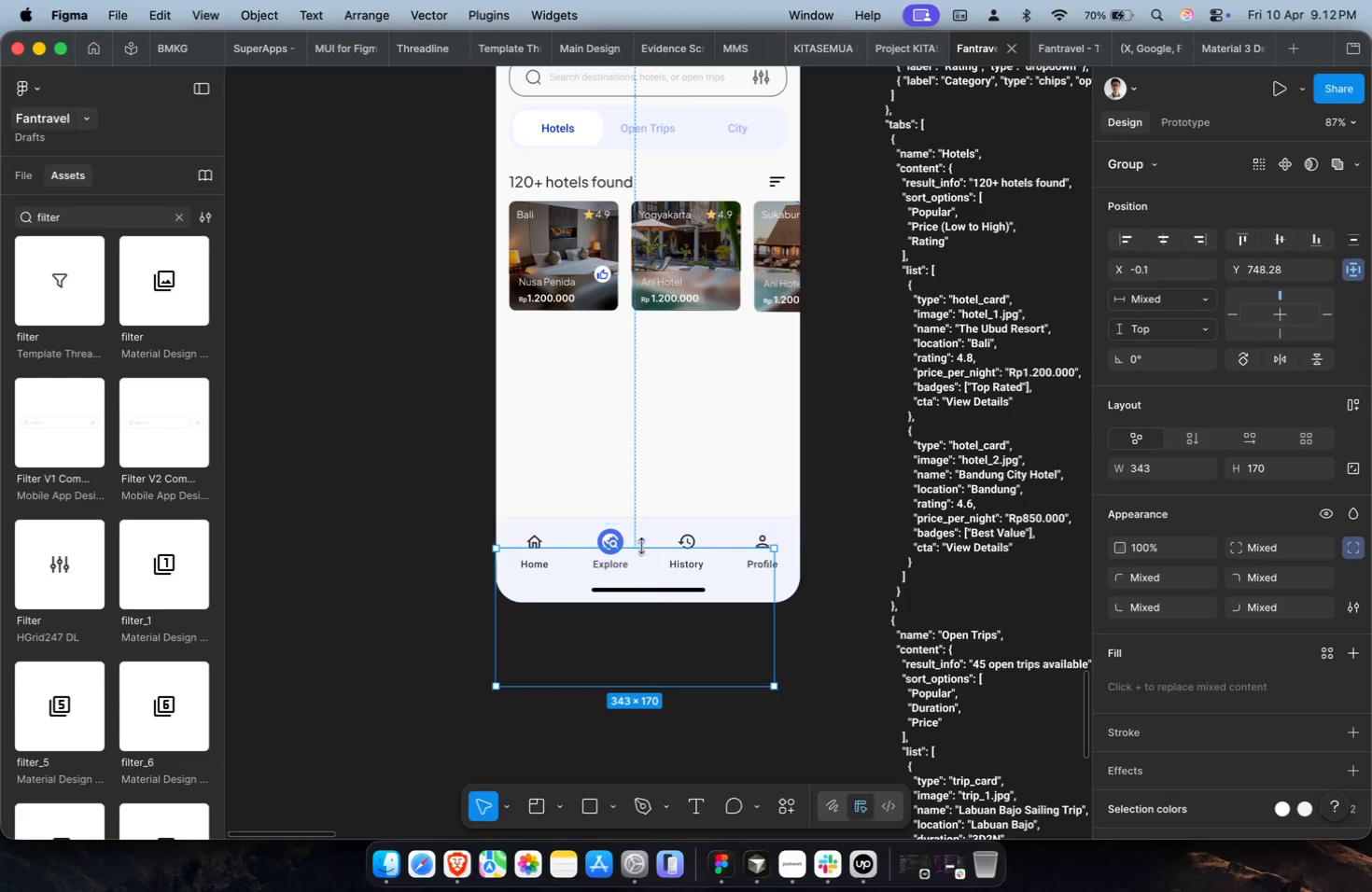 
left_click_drag(start_coordinate=[656, 604], to_coordinate=[669, 392])
 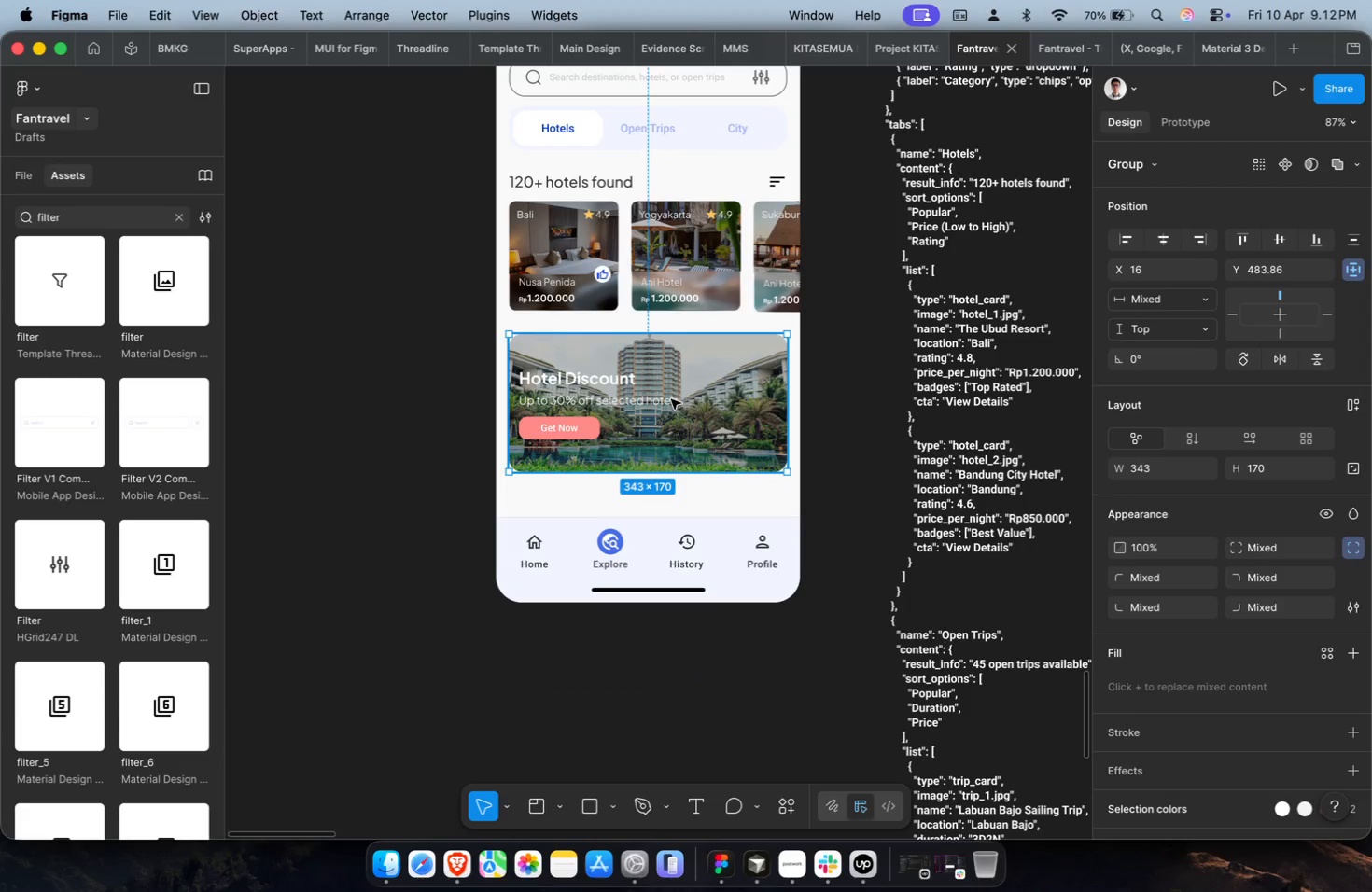 
hold_key(key=CommandLeft, duration=0.38)
scroll: coordinate [672, 401], scroll_direction: down, amount: 1.0
 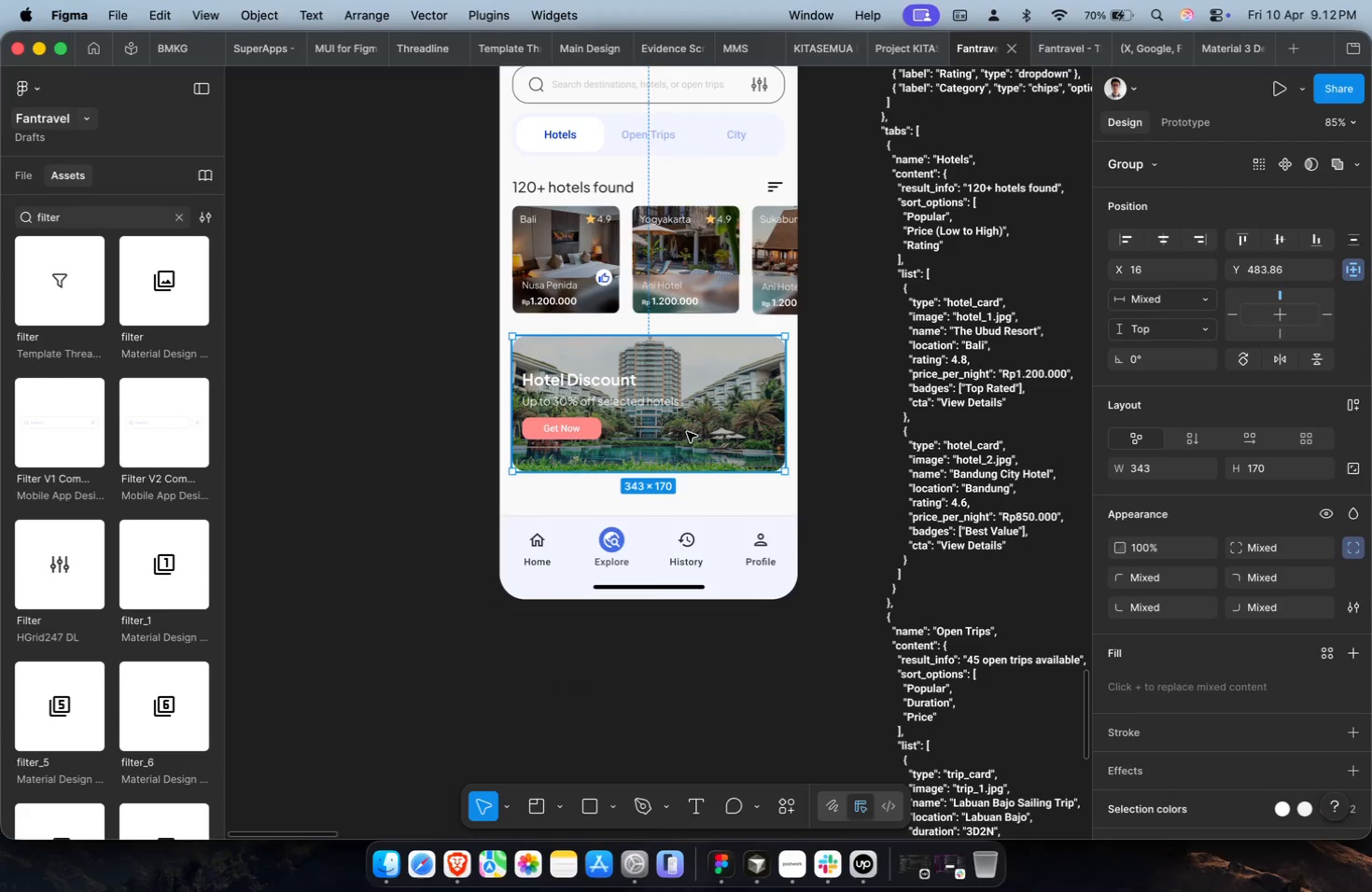 
hold_key(key=CommandLeft, duration=0.95)
double_click([595, 373])
 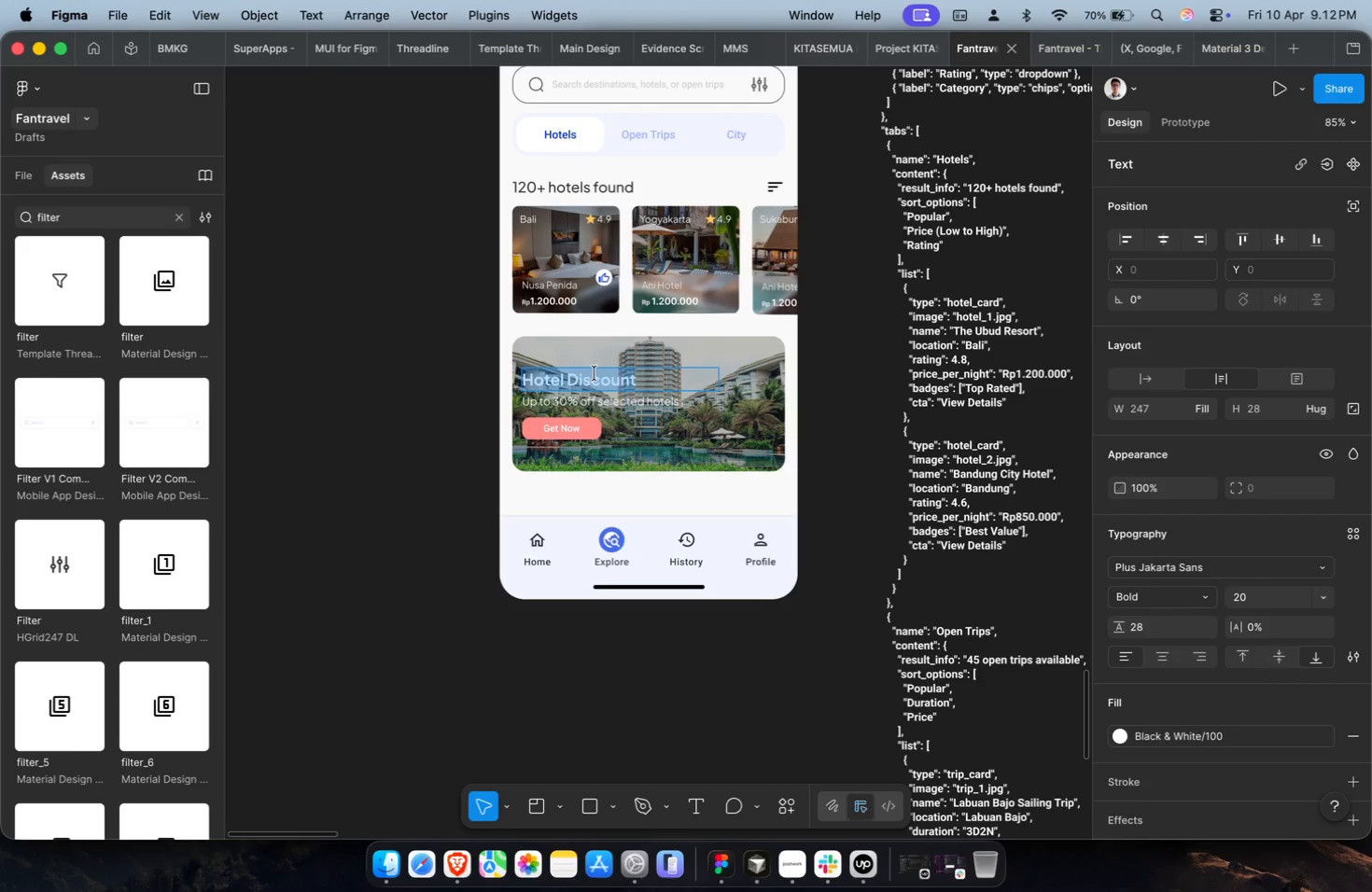 
type(Most Hotel on the M)
key(Backspace)
type(month)
 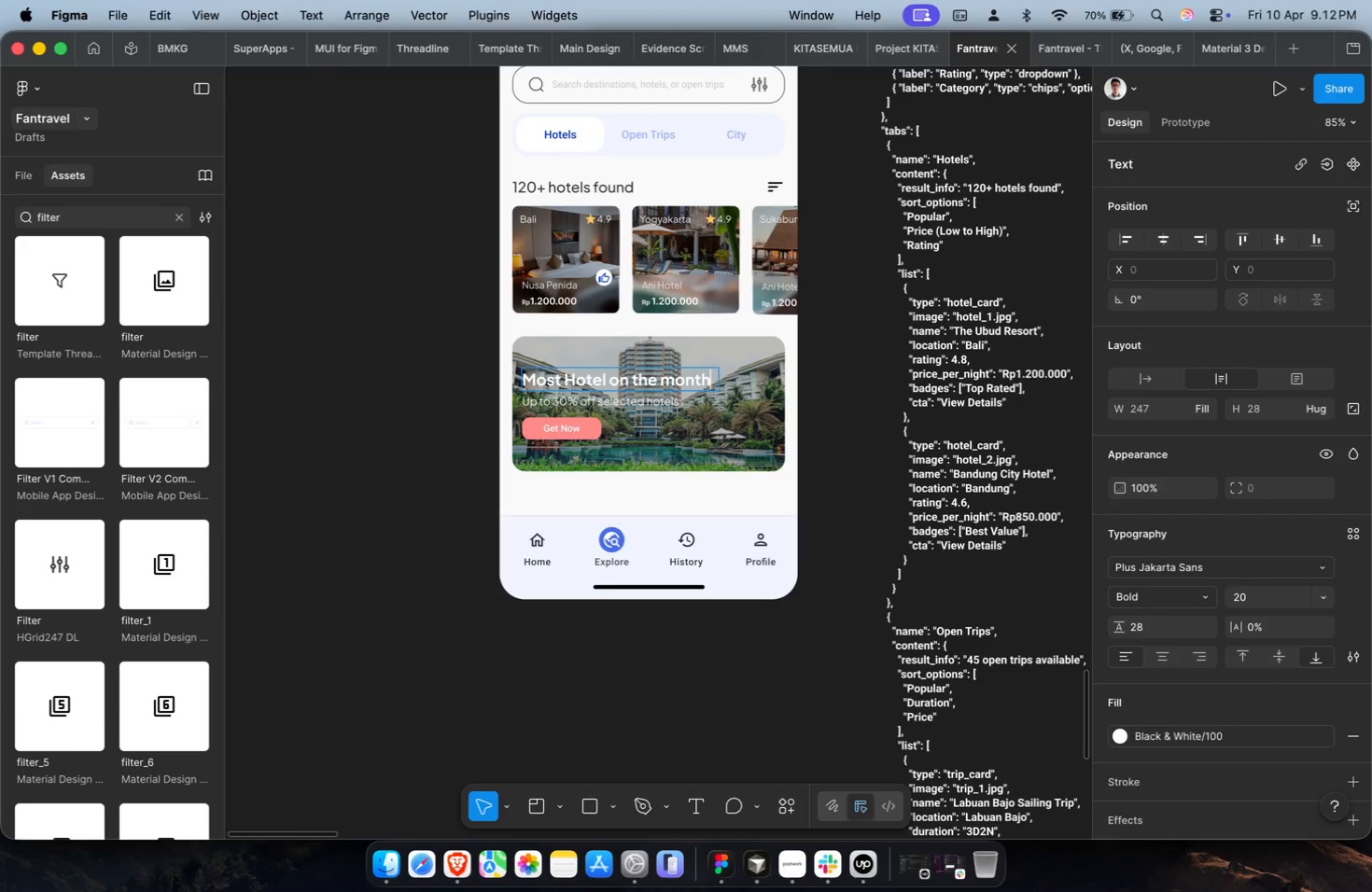 
left_click([574, 423])
 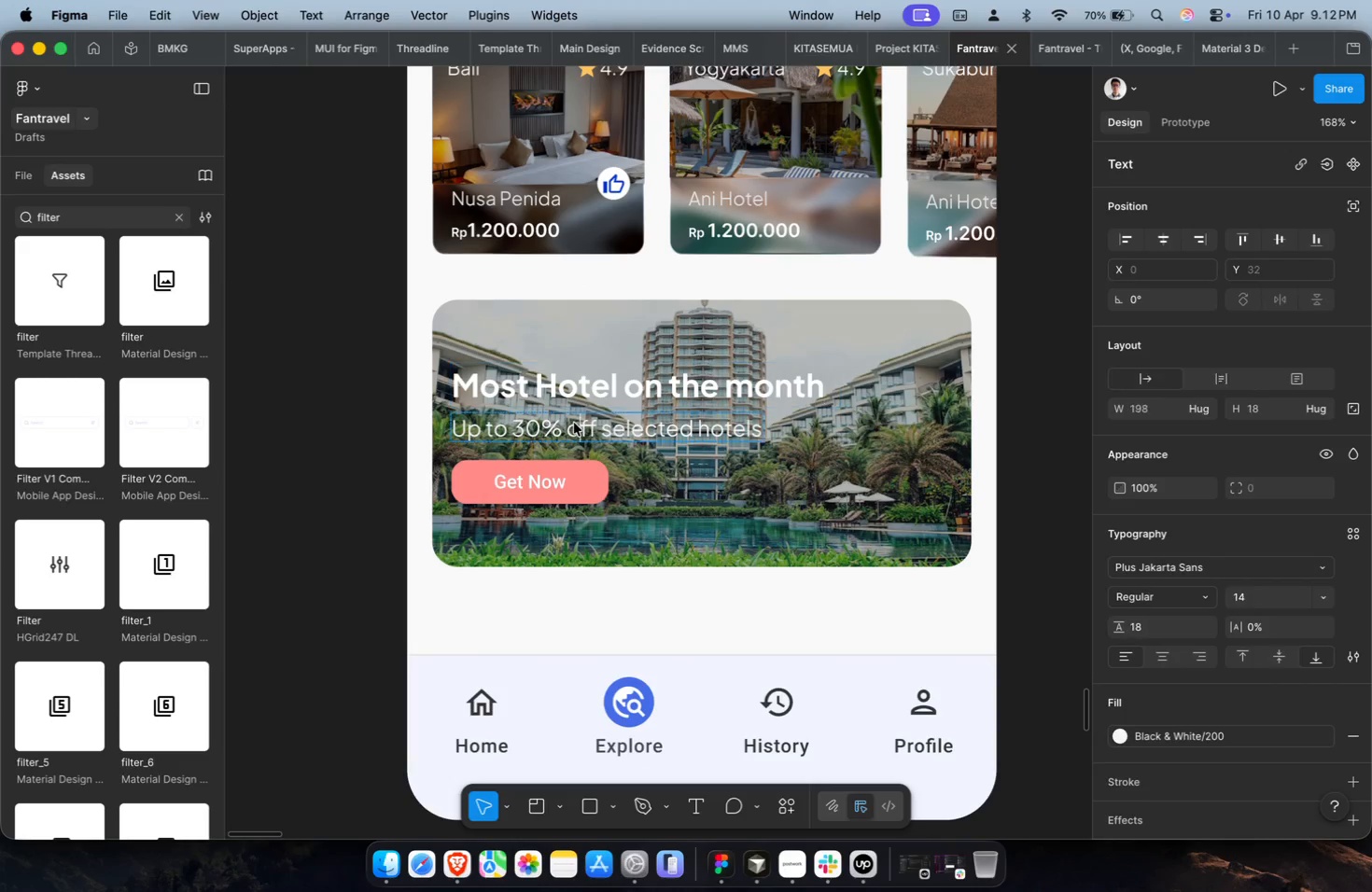 
scroll: coordinate [595, 372], scroll_direction: up, amount: 9.0
 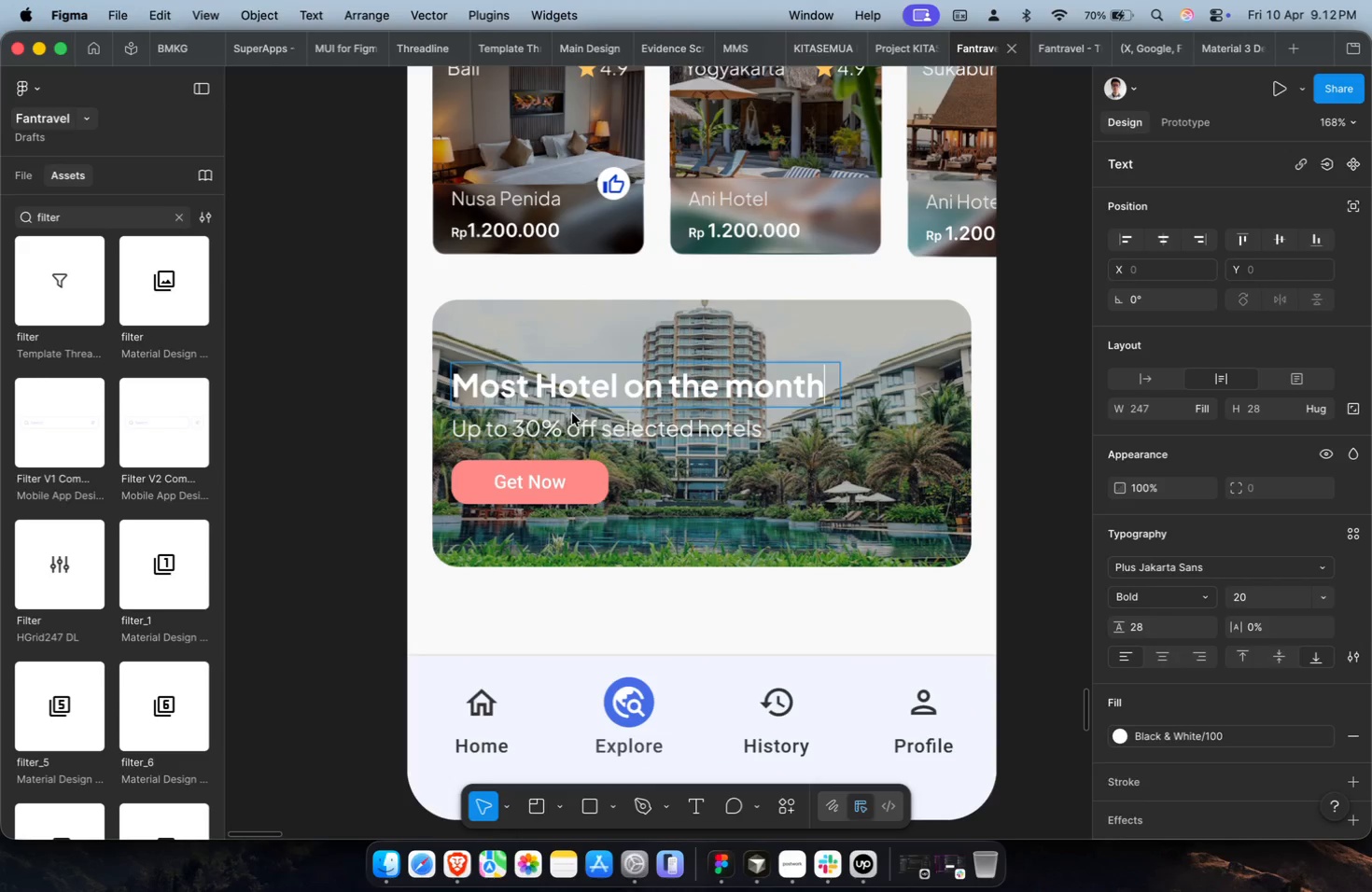 
key(Meta+A)
 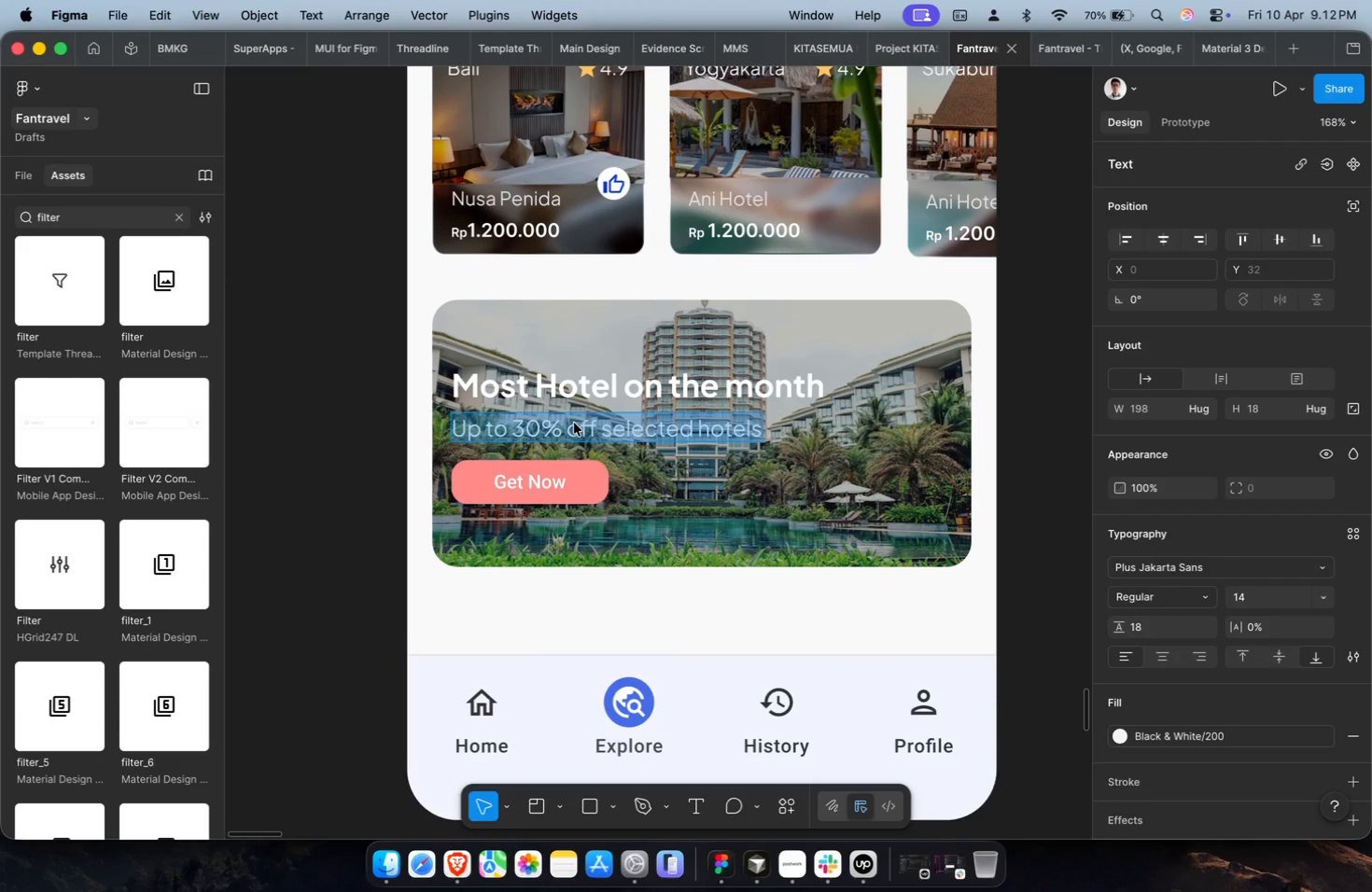 
type(Yogyakarta Hotels Canyon)
key(Escape)
key(Escape)
 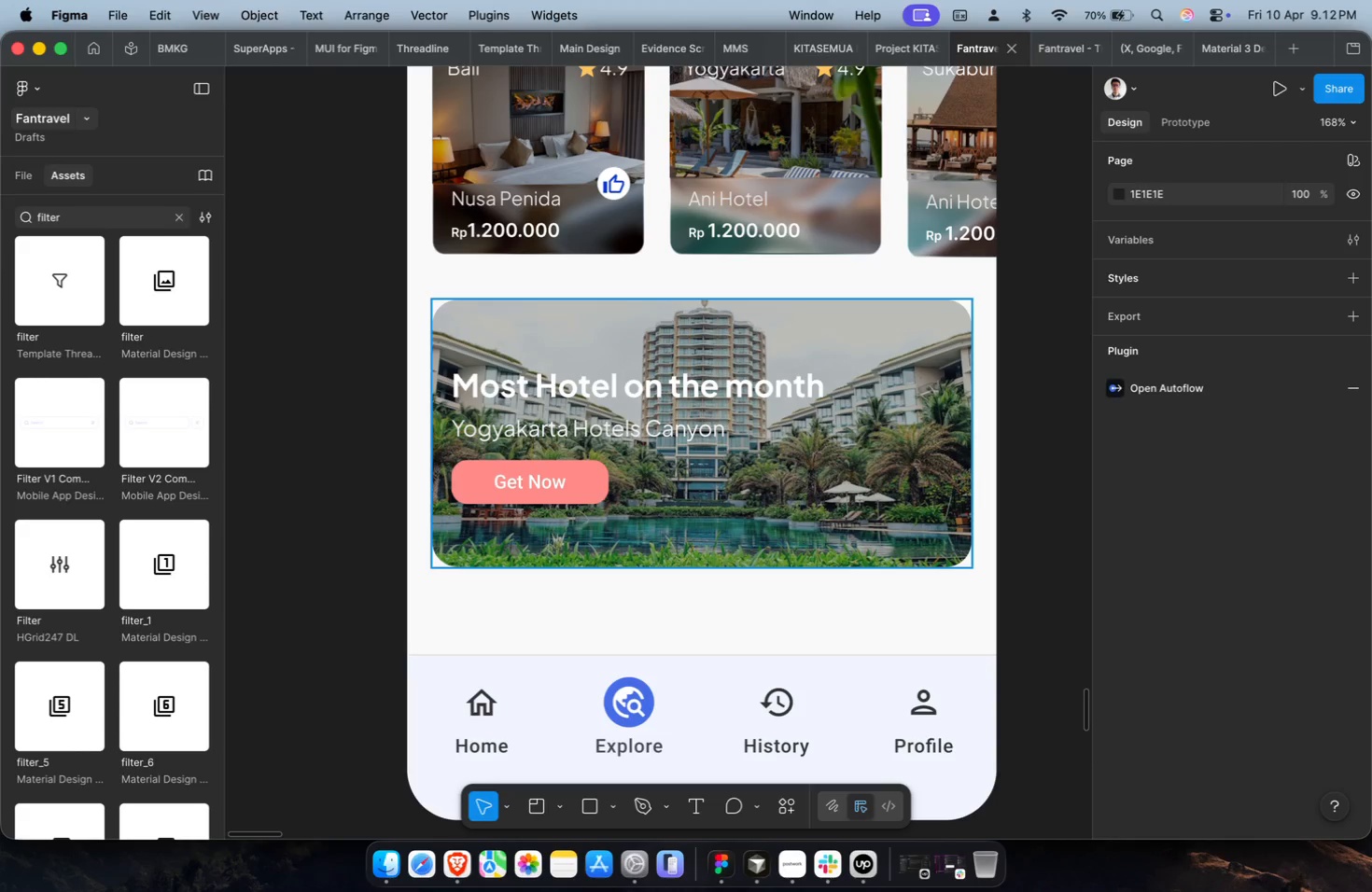 
hold_key(key=CommandLeft, duration=0.38)
scroll: coordinate [574, 423], scroll_direction: down, amount: 2.0
 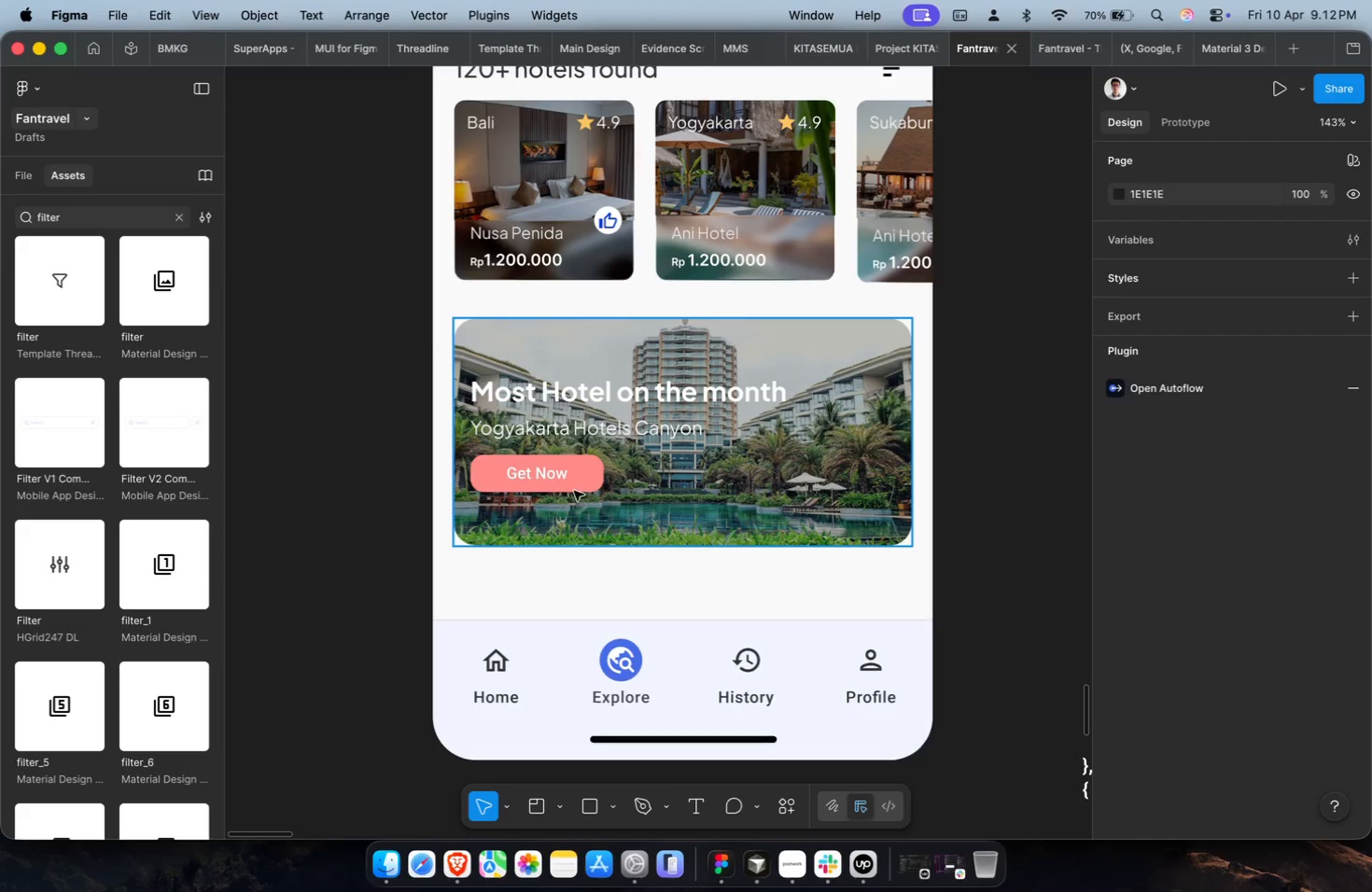 
hold_key(key=CommandLeft, duration=0.68)
double_click([554, 479])
 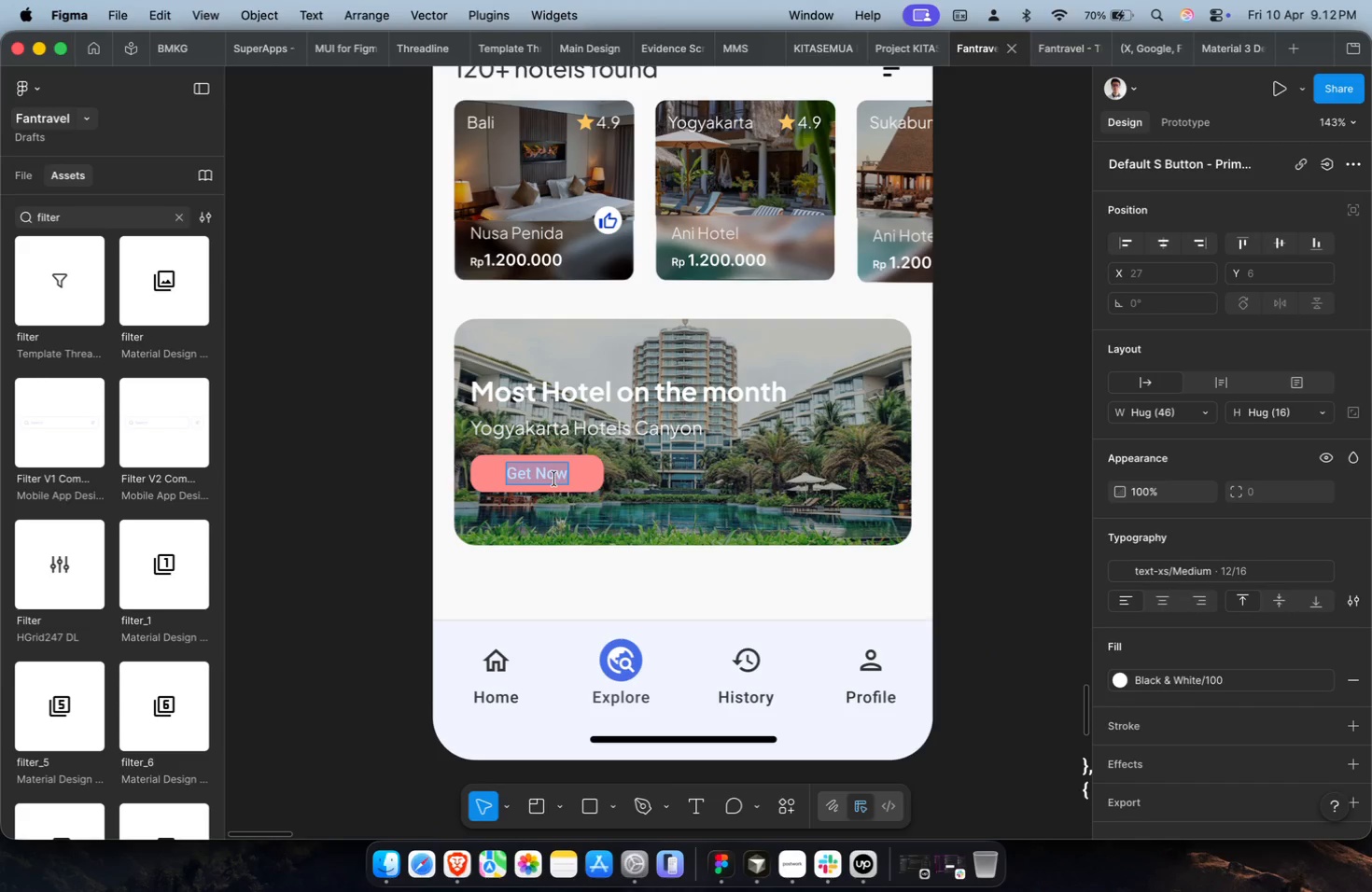 
type(Book Now)
key(Escape)
key(Escape)
 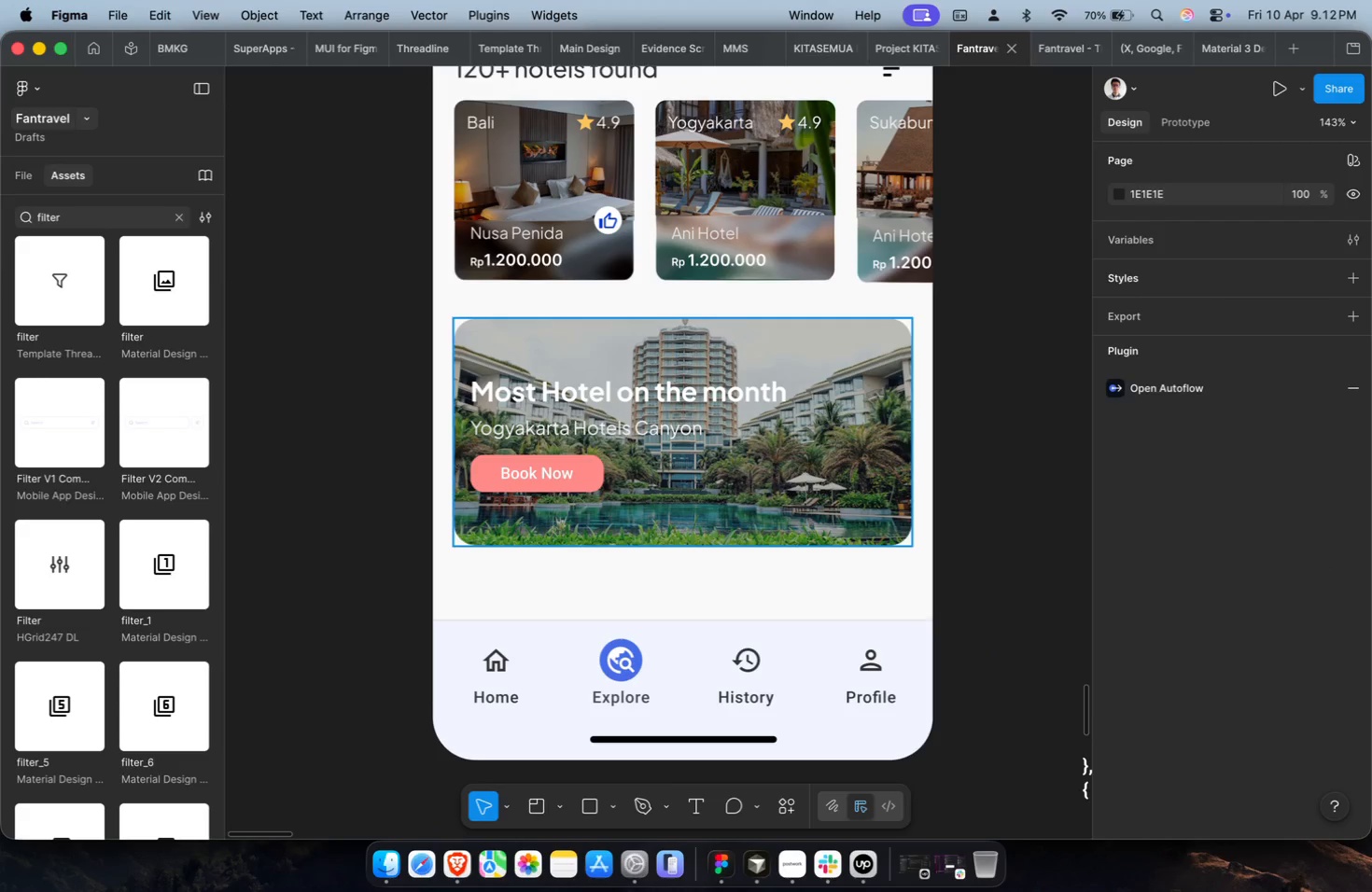 
hold_key(key=CommandLeft, duration=0.38)
scroll: coordinate [360, 509], scroll_direction: down, amount: 3.0
 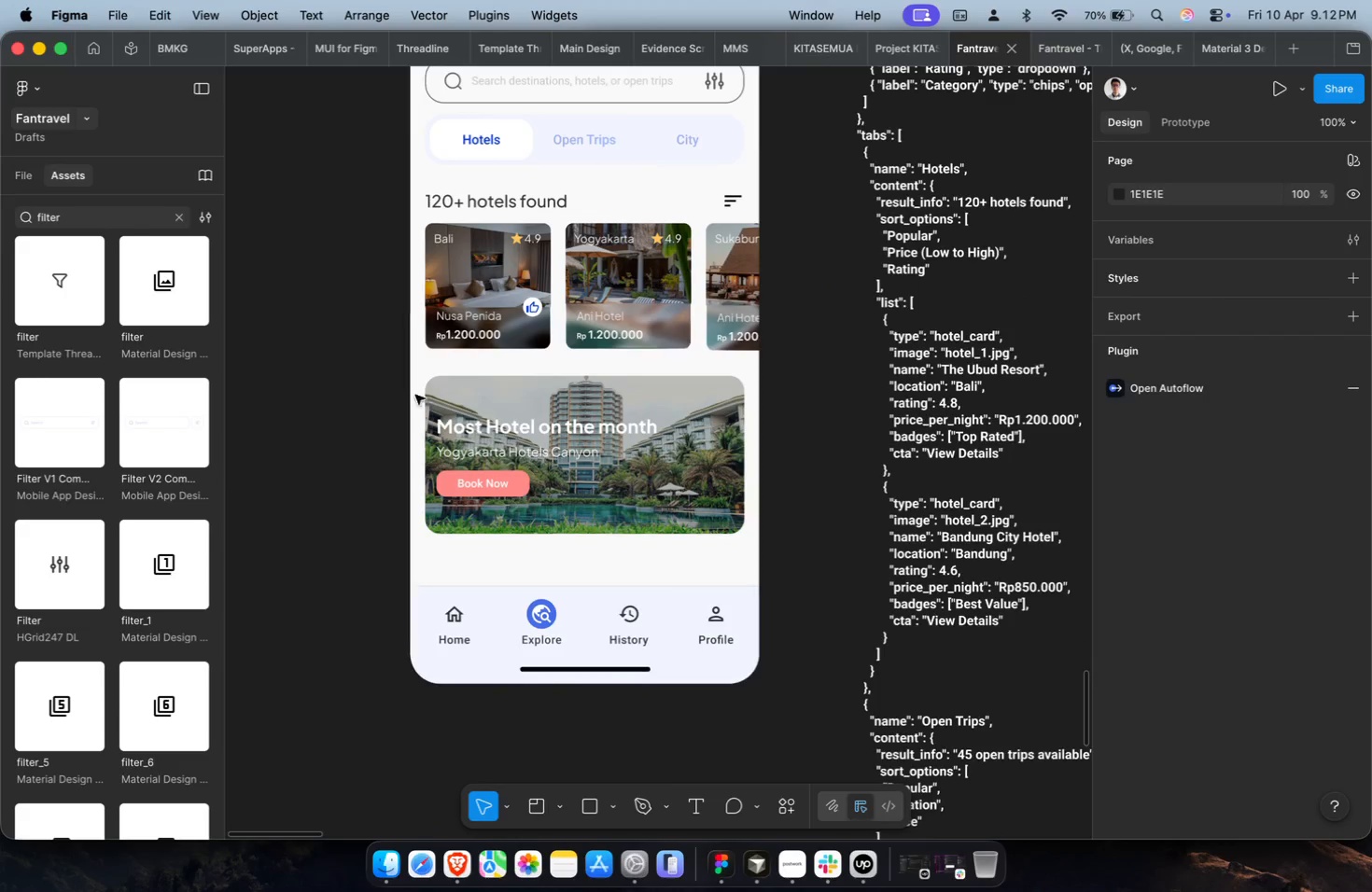 
key(Meta+CommandLeft)
 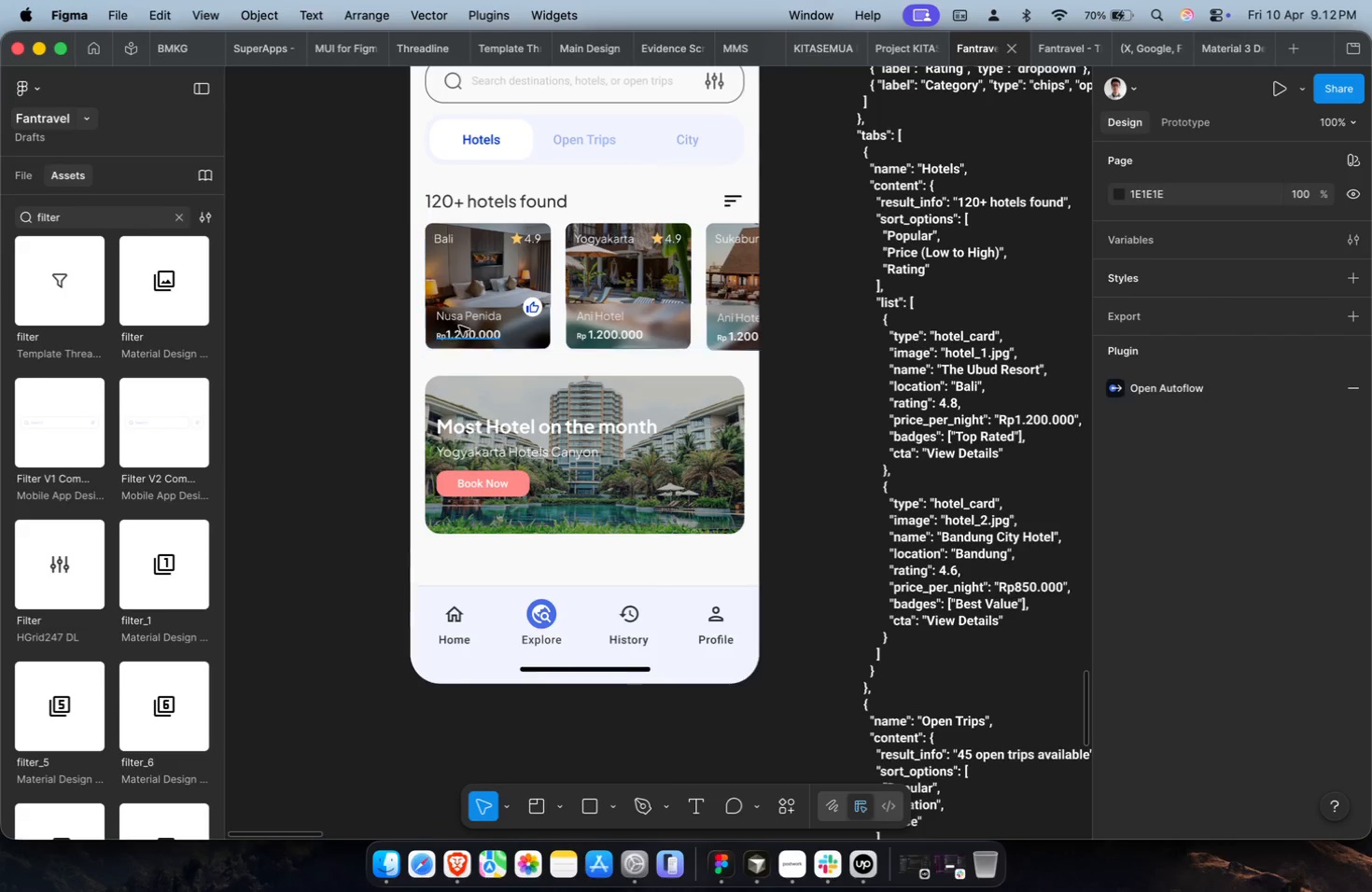 
scroll: coordinate [468, 313], scroll_direction: up, amount: 4.0
 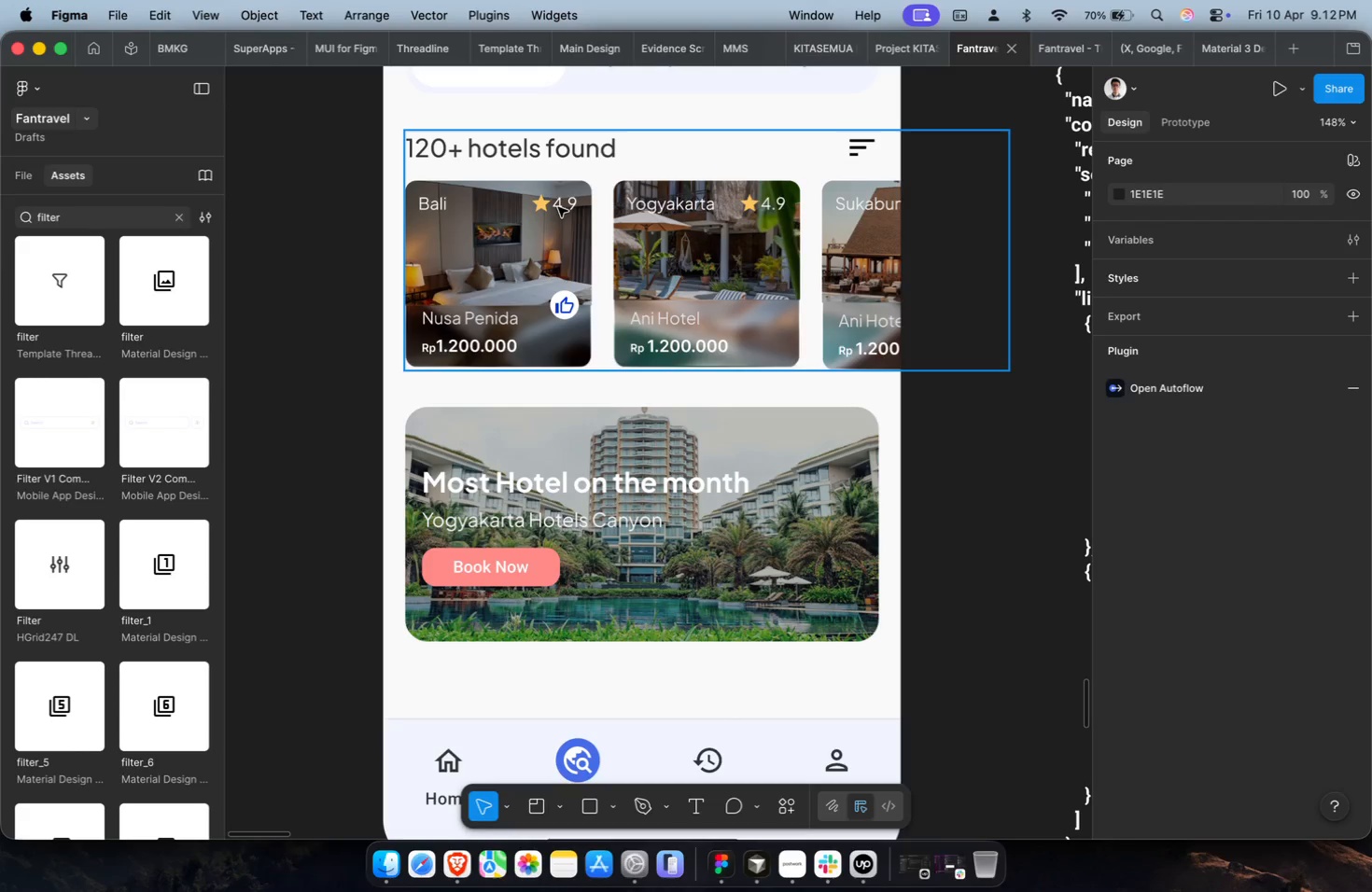 
double_click([558, 207])
 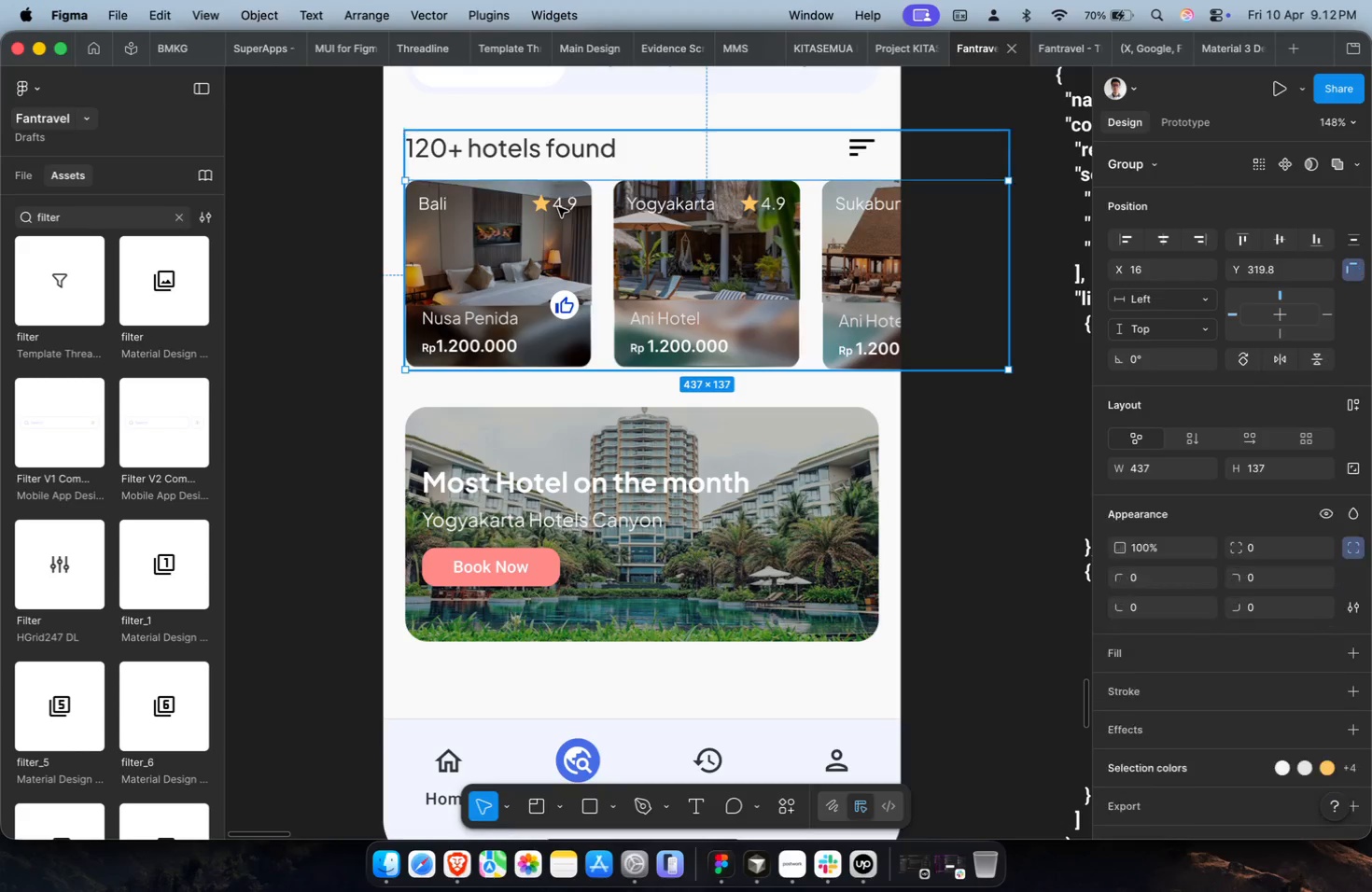 
triple_click([558, 207])
 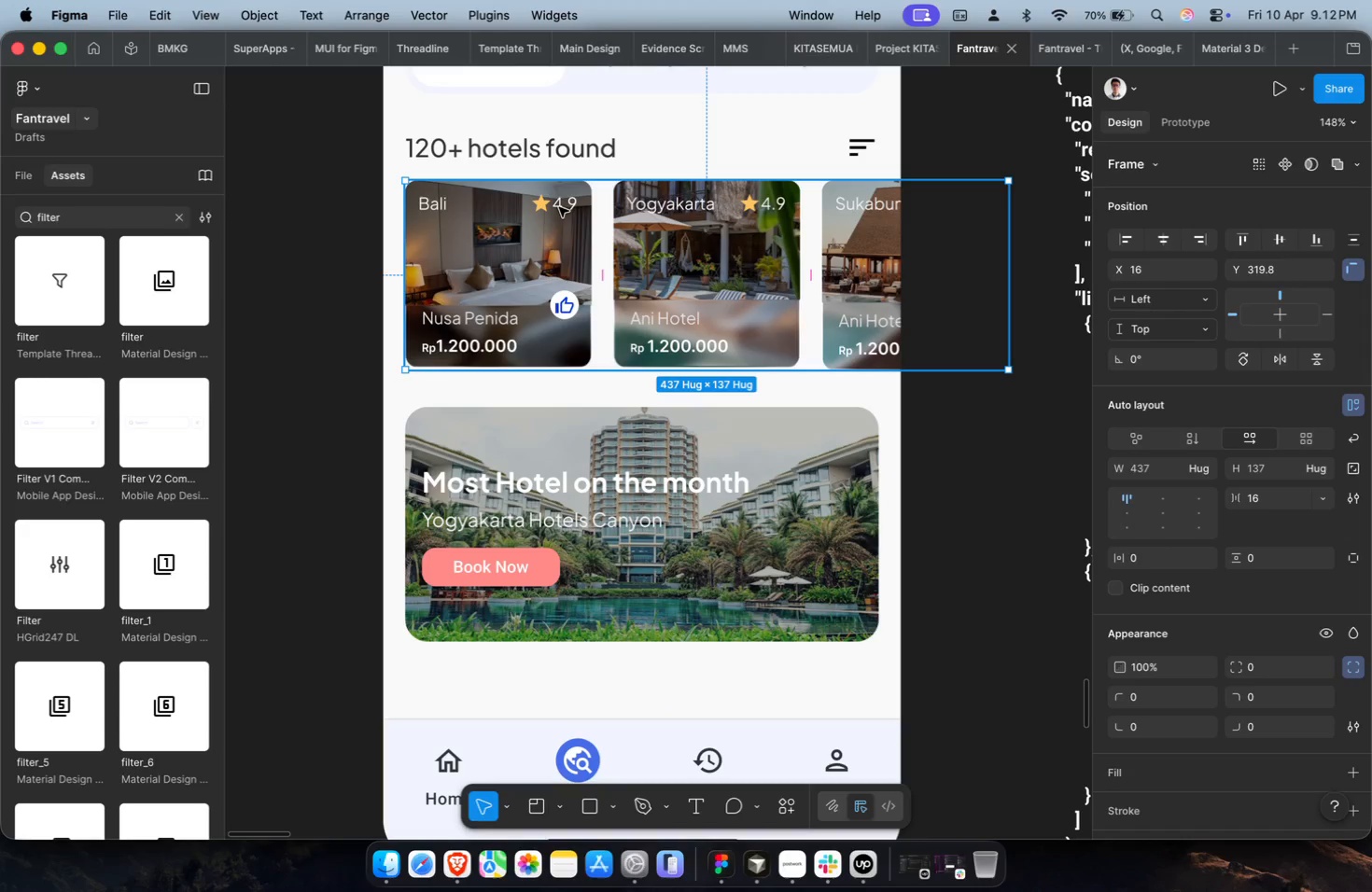 
double_click([559, 207])
 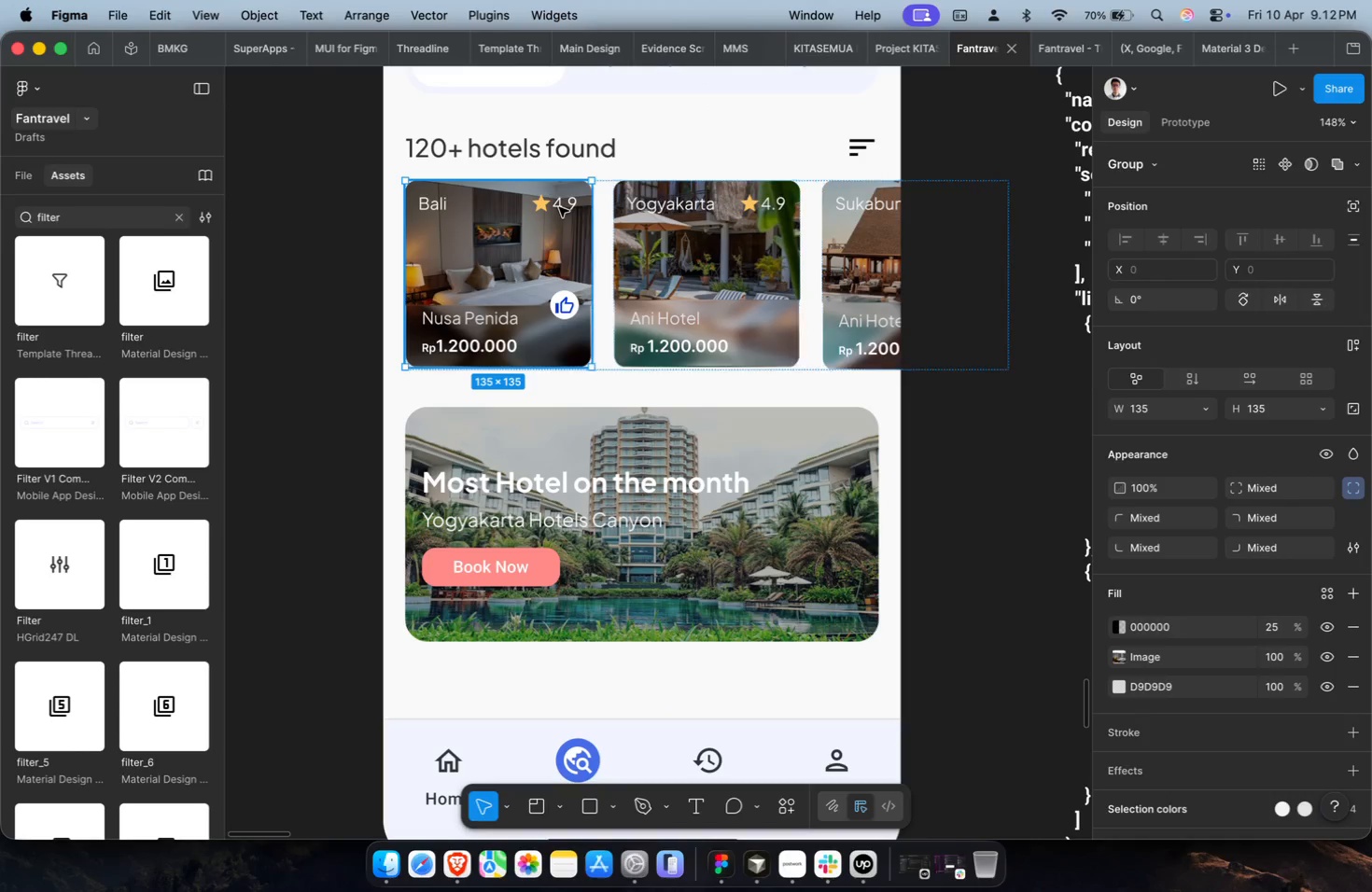 
triple_click([559, 207])
 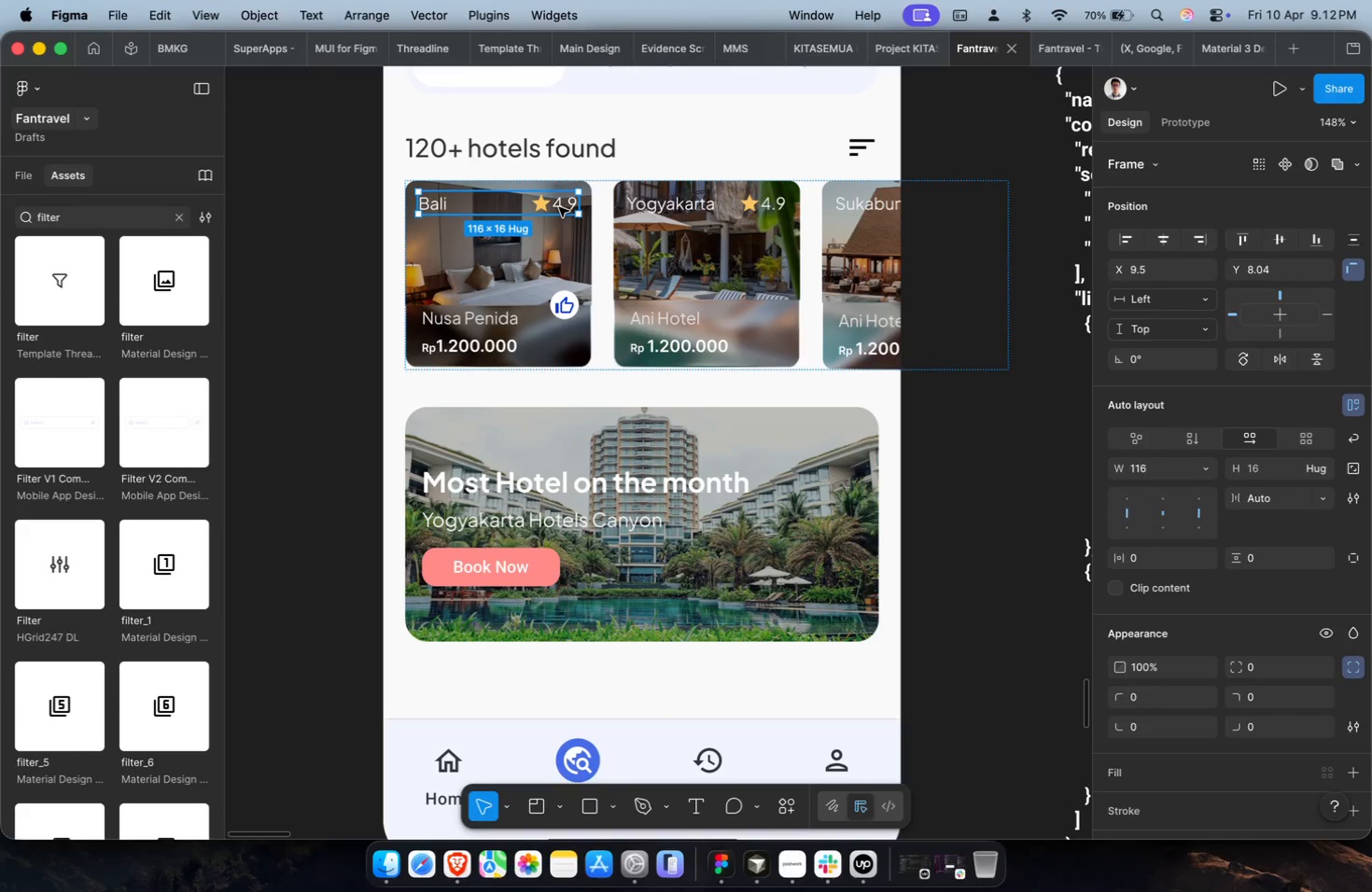 
triple_click([559, 207])
 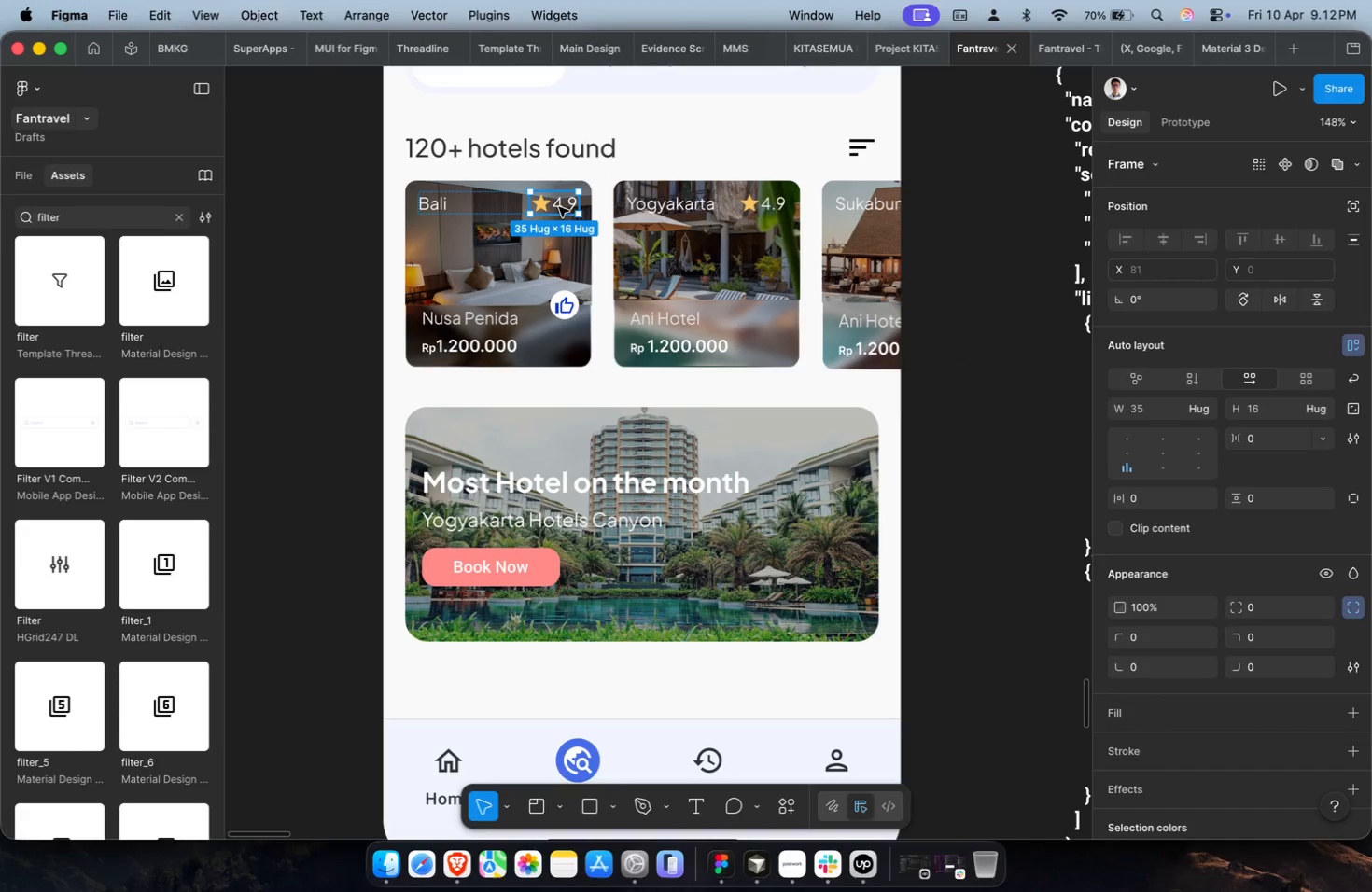 
key(Meta+C)
 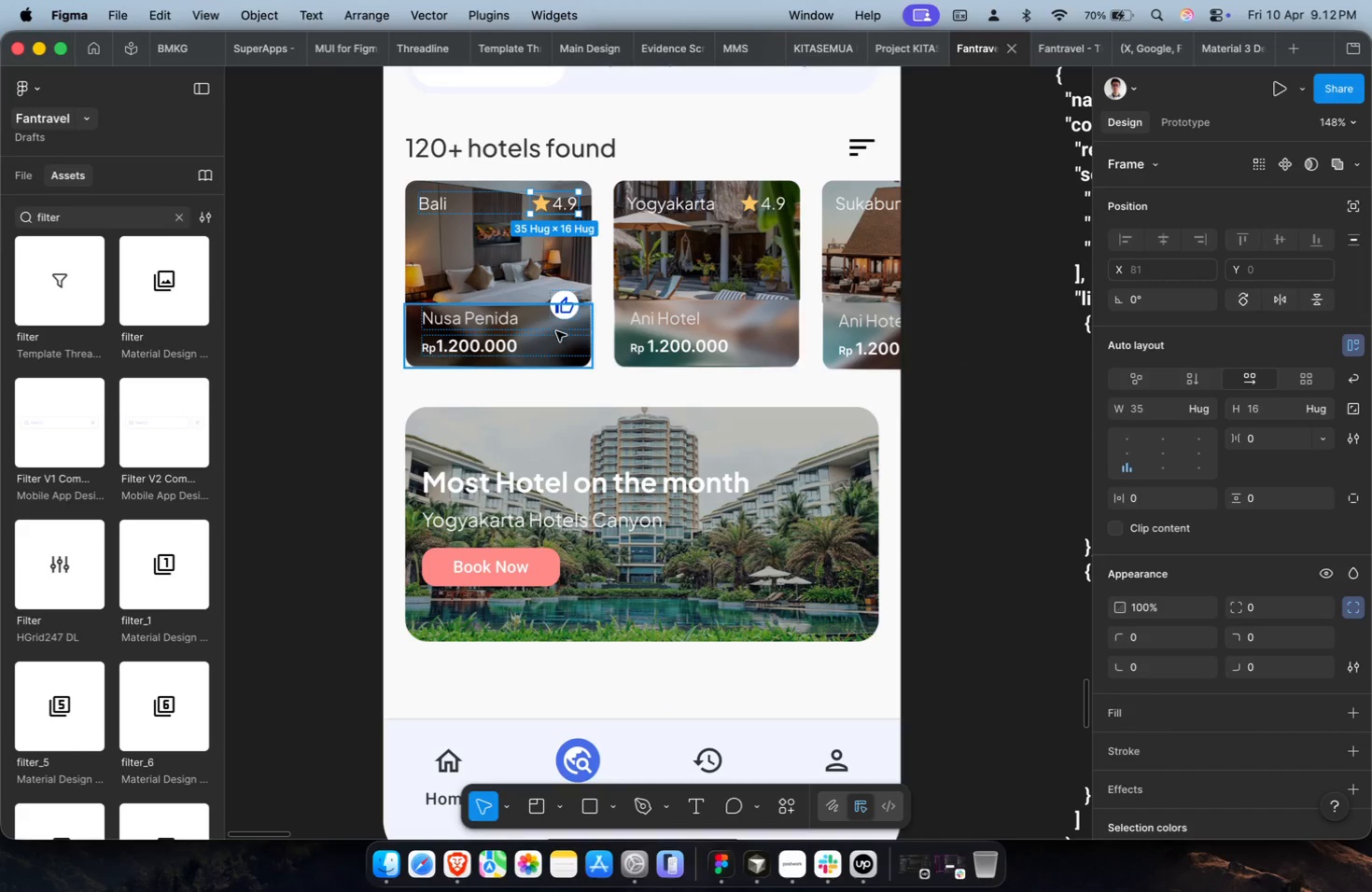 
hold_key(key=CommandLeft, duration=0.66)
left_click([524, 430])
 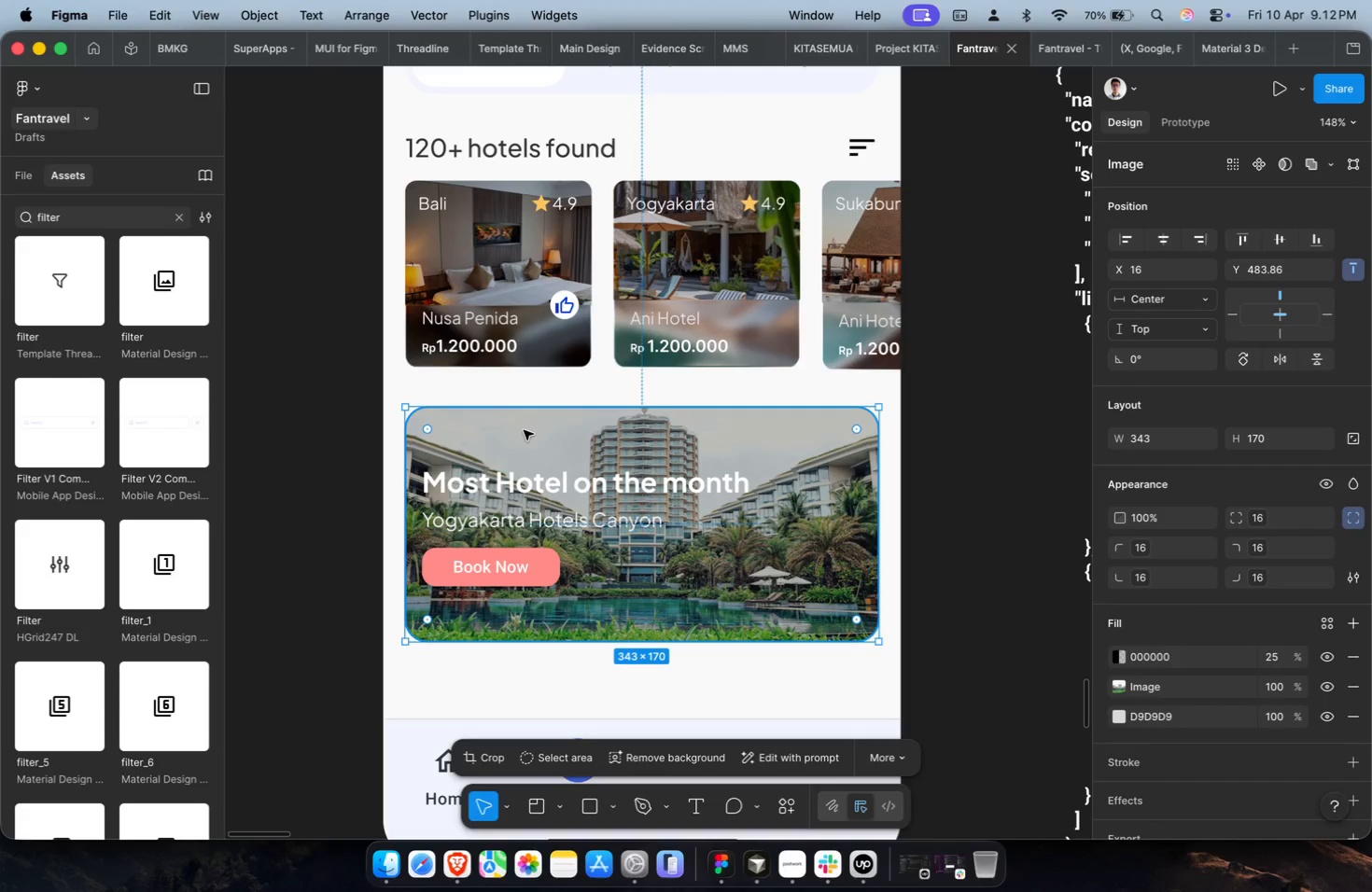 
key(Meta+CommandLeft)
 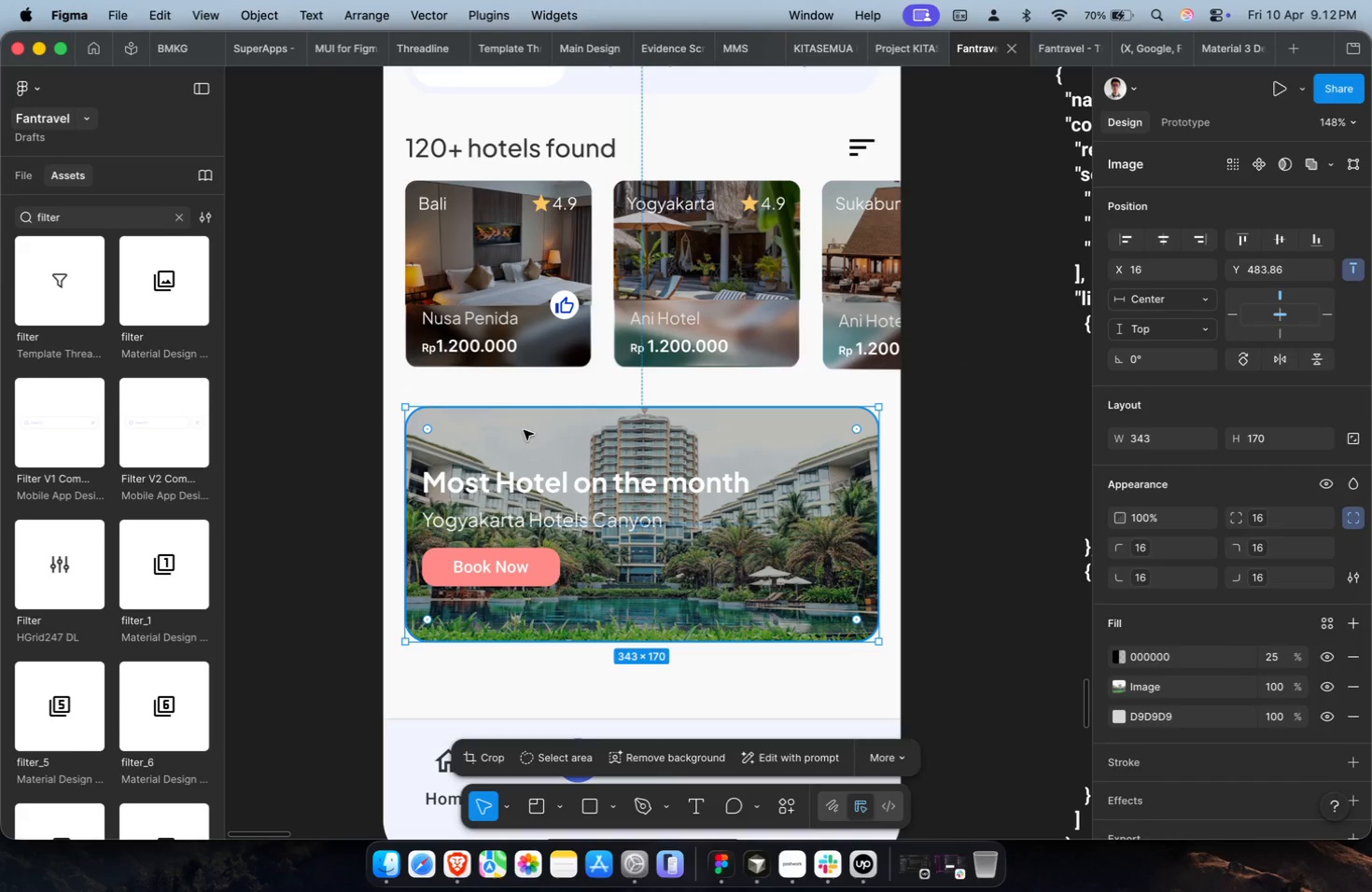 
key(Meta+V)
 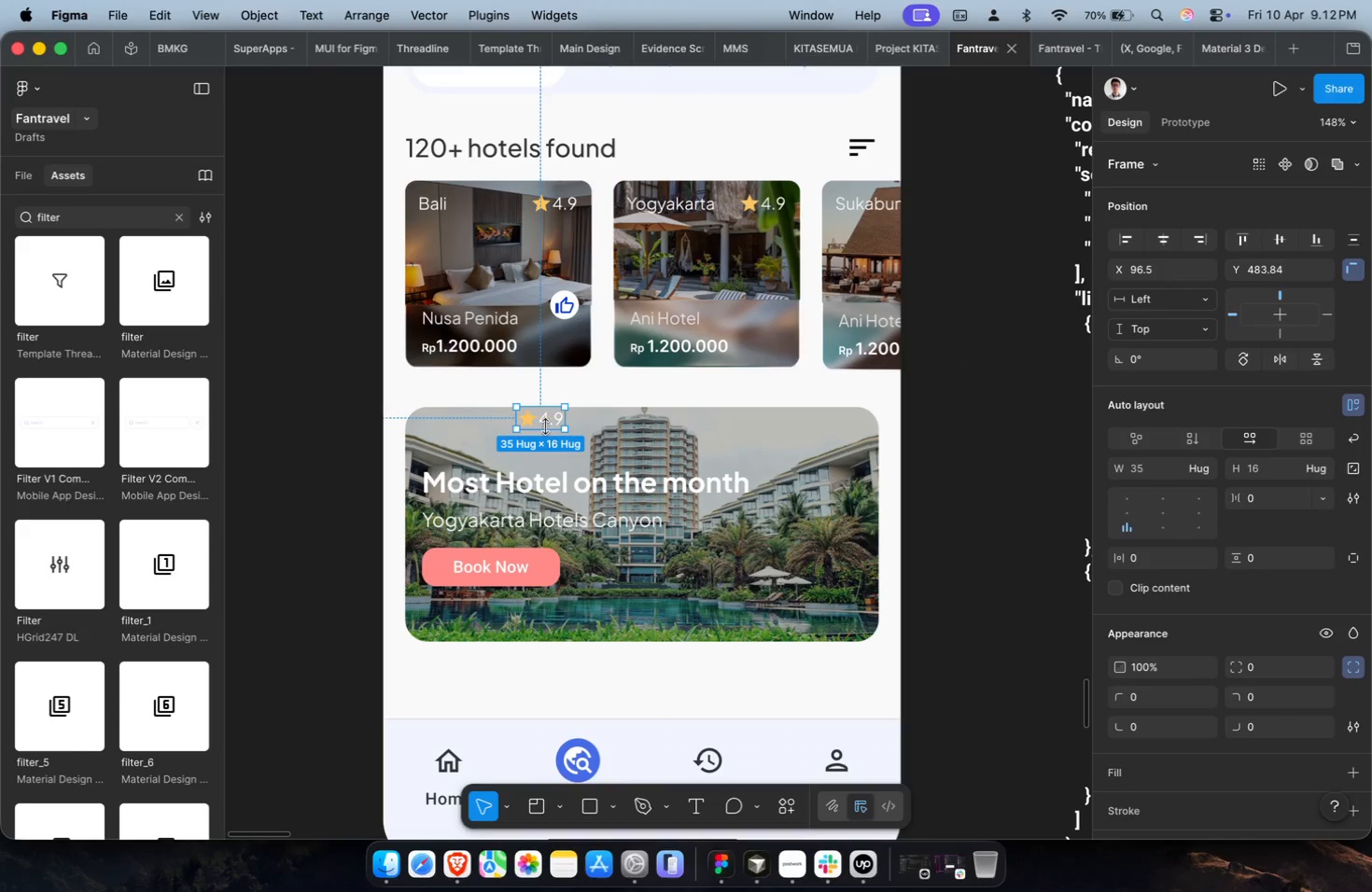 
left_click_drag(start_coordinate=[543, 419], to_coordinate=[453, 453])
 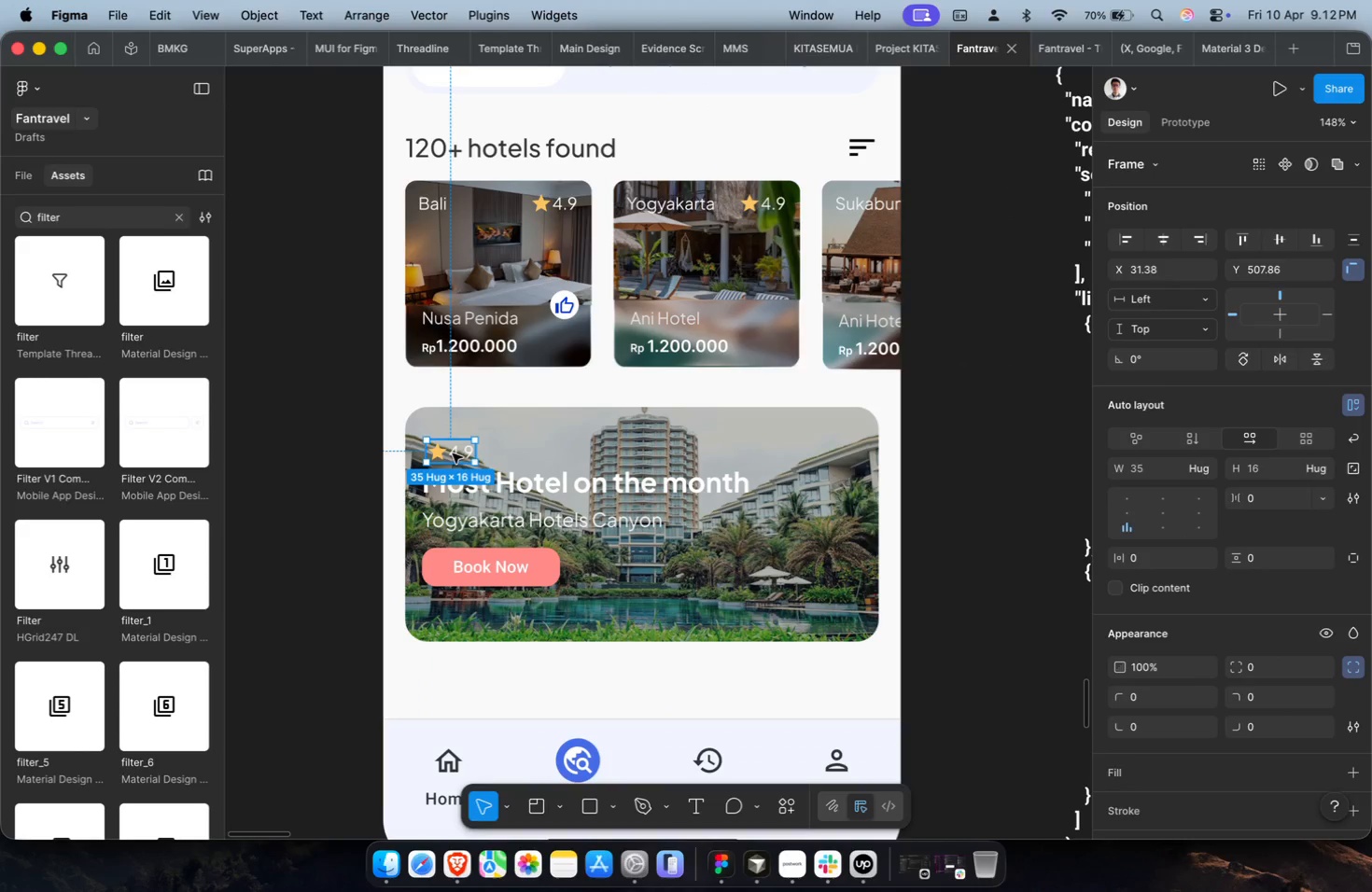 
hold_key(key=CommandLeft, duration=0.56)
double_click([460, 453])
 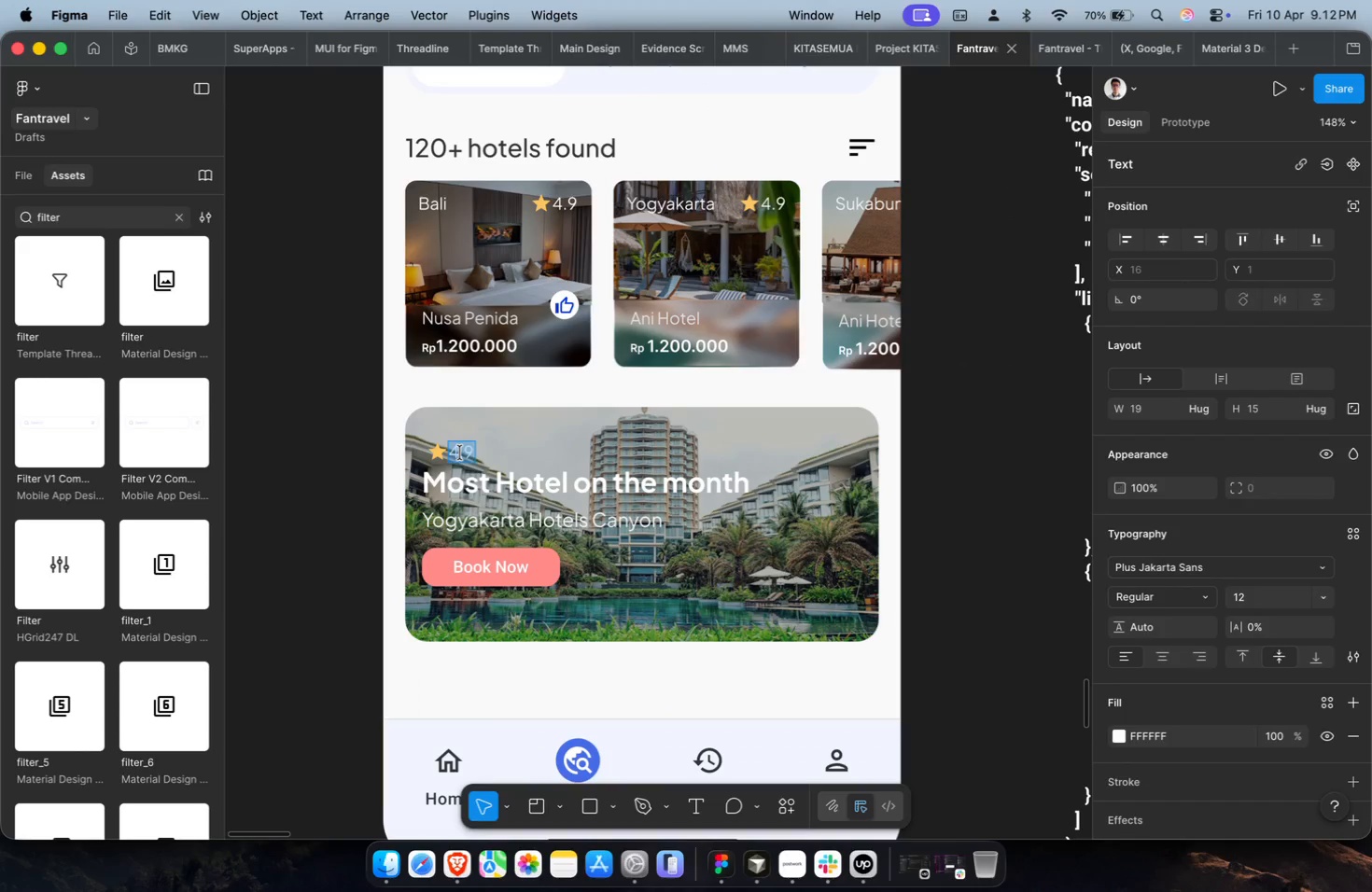 
triple_click([458, 453])
 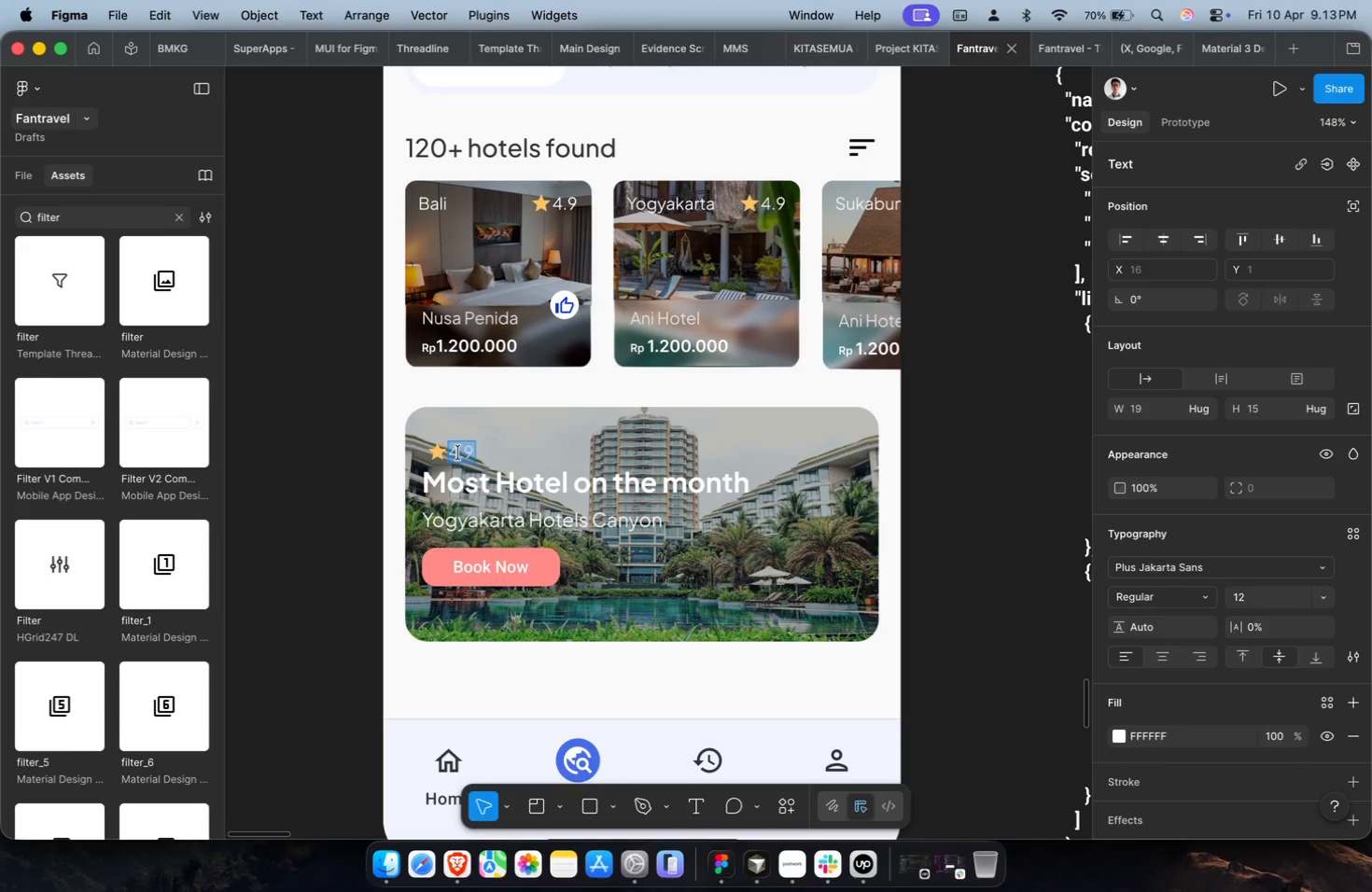 
key(5)
 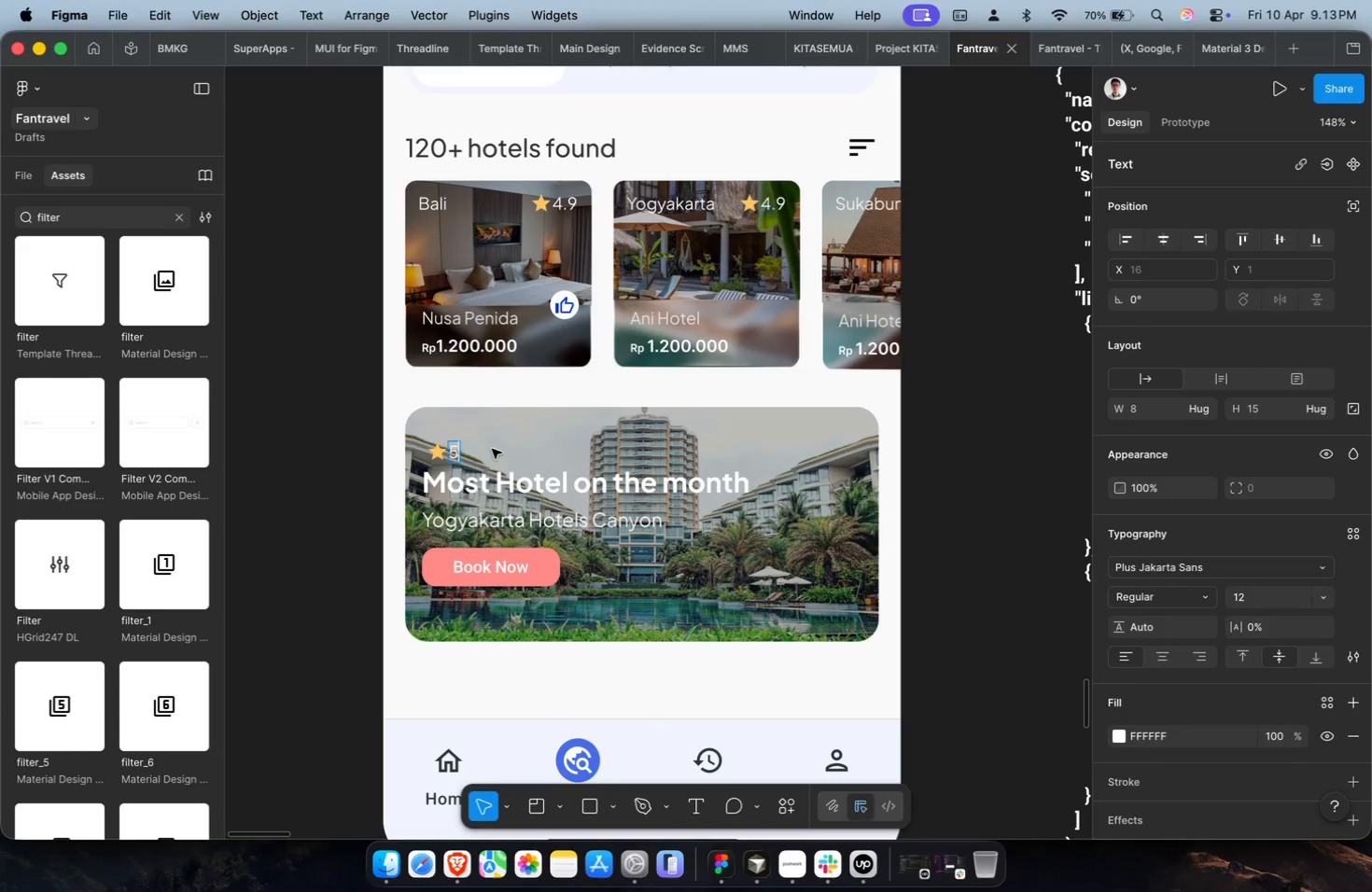 
key(Escape)
 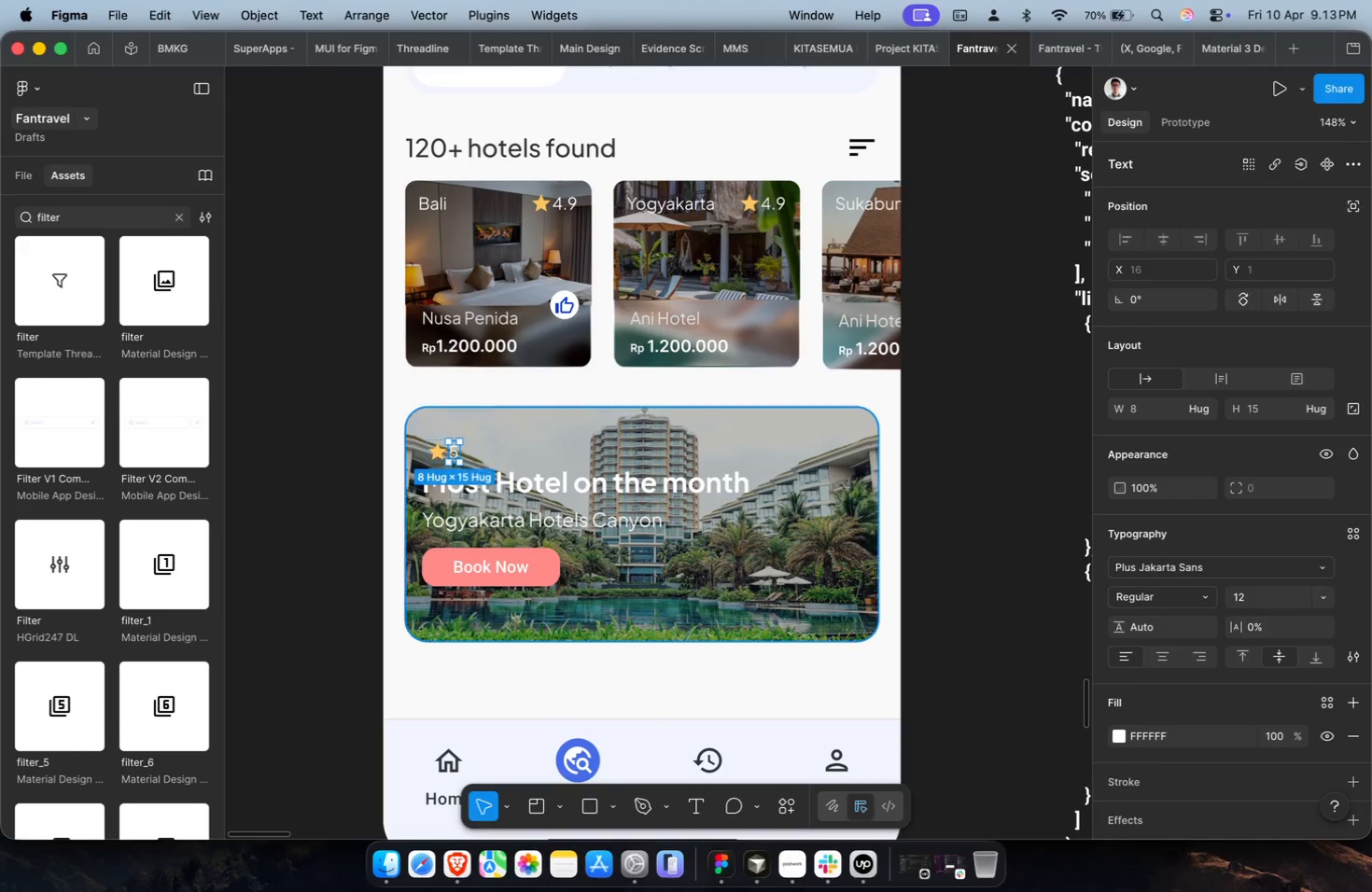 
key(Escape)
 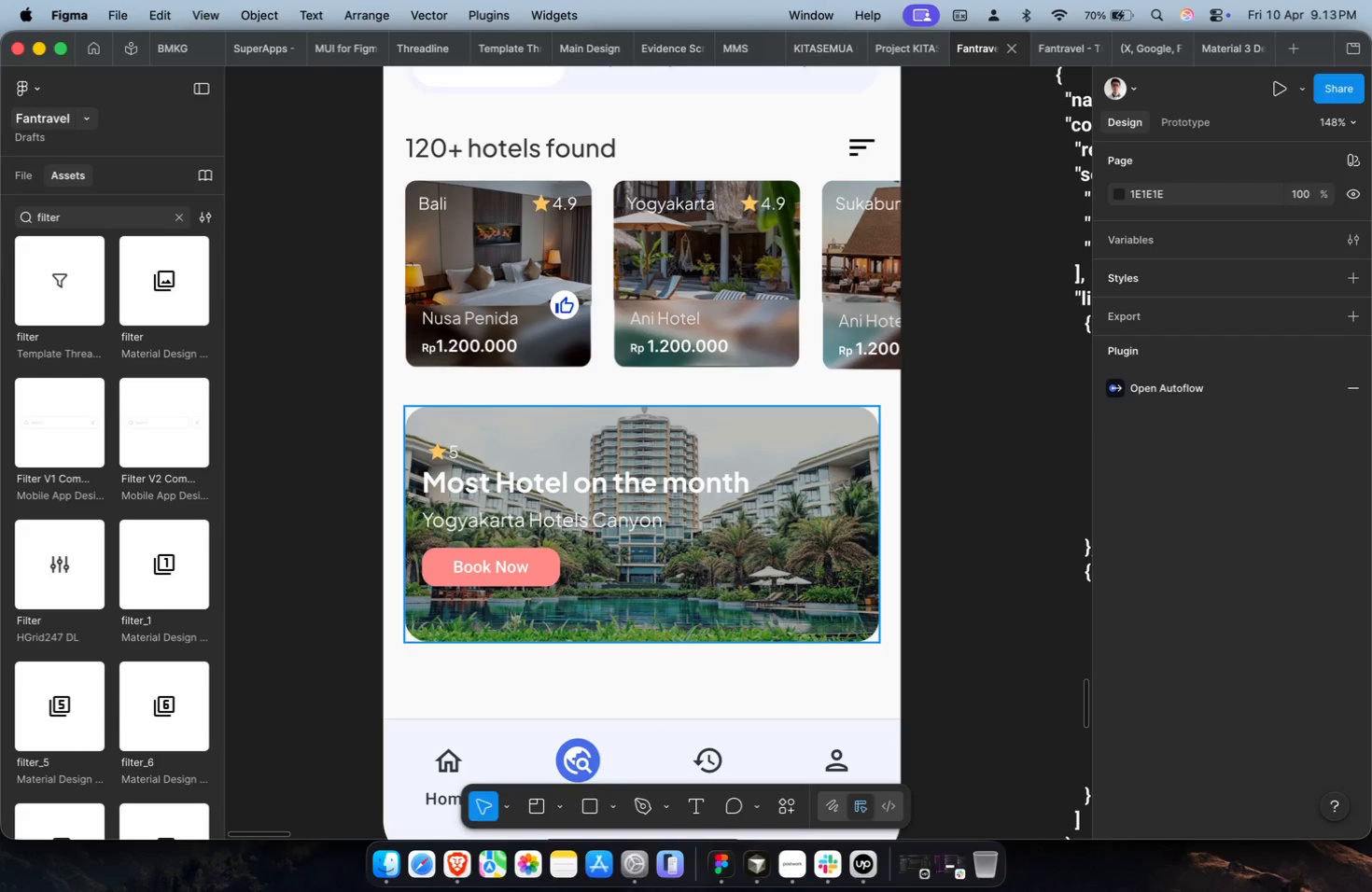 
hold_key(key=CommandLeft, duration=1.71)
left_click([455, 460])
 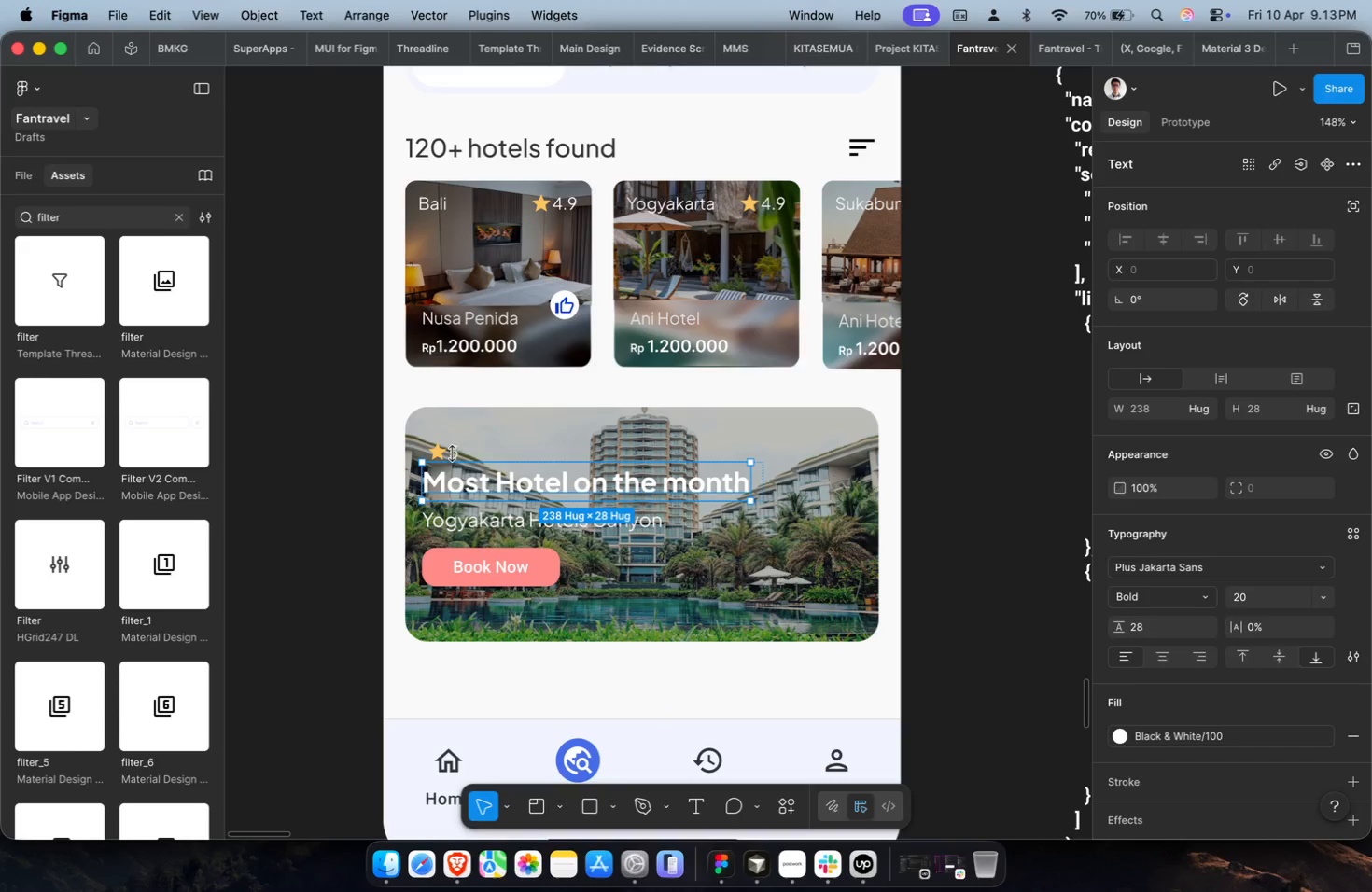 
triple_click([452, 451])
 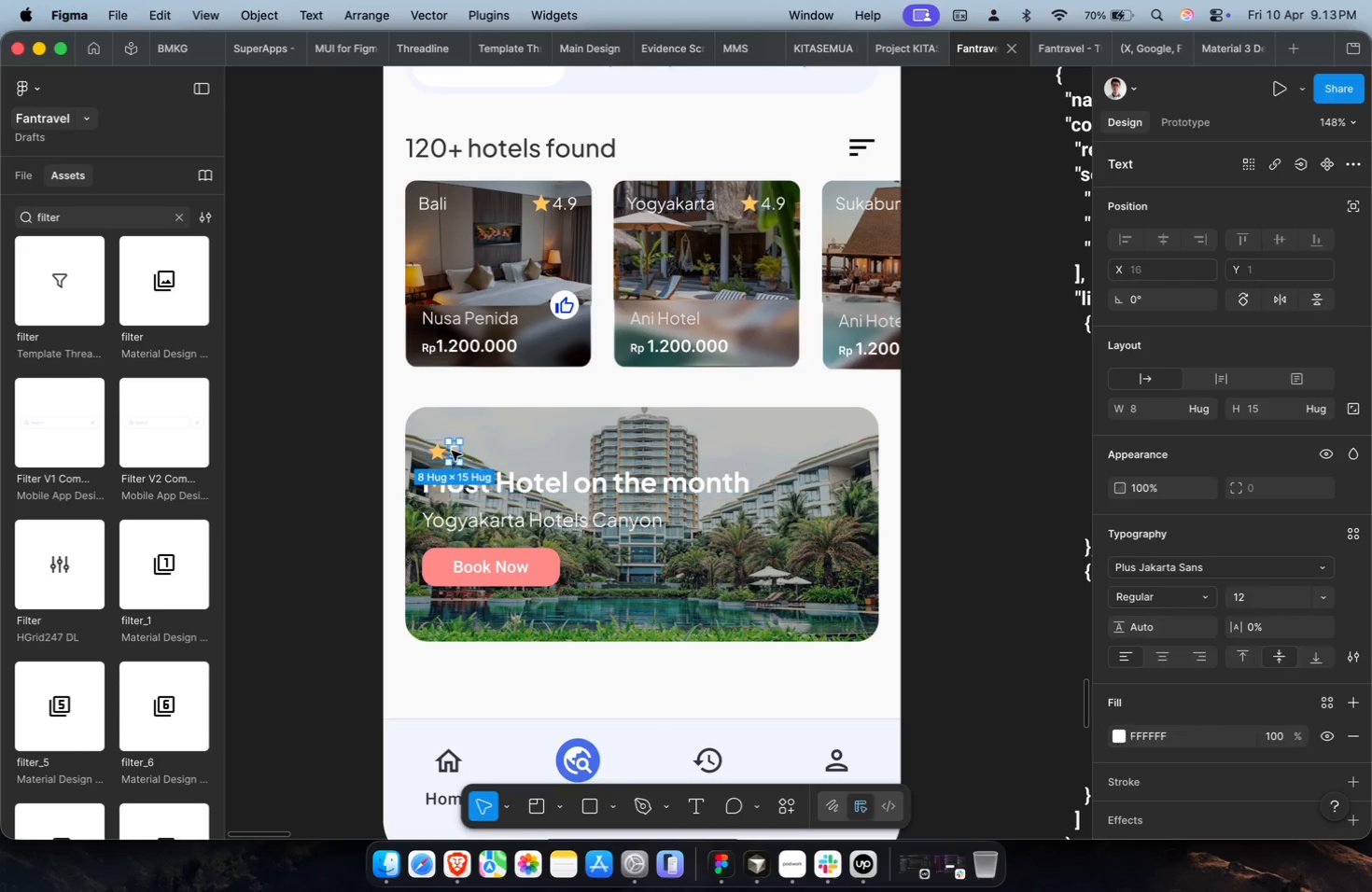 
triple_click([453, 447])
 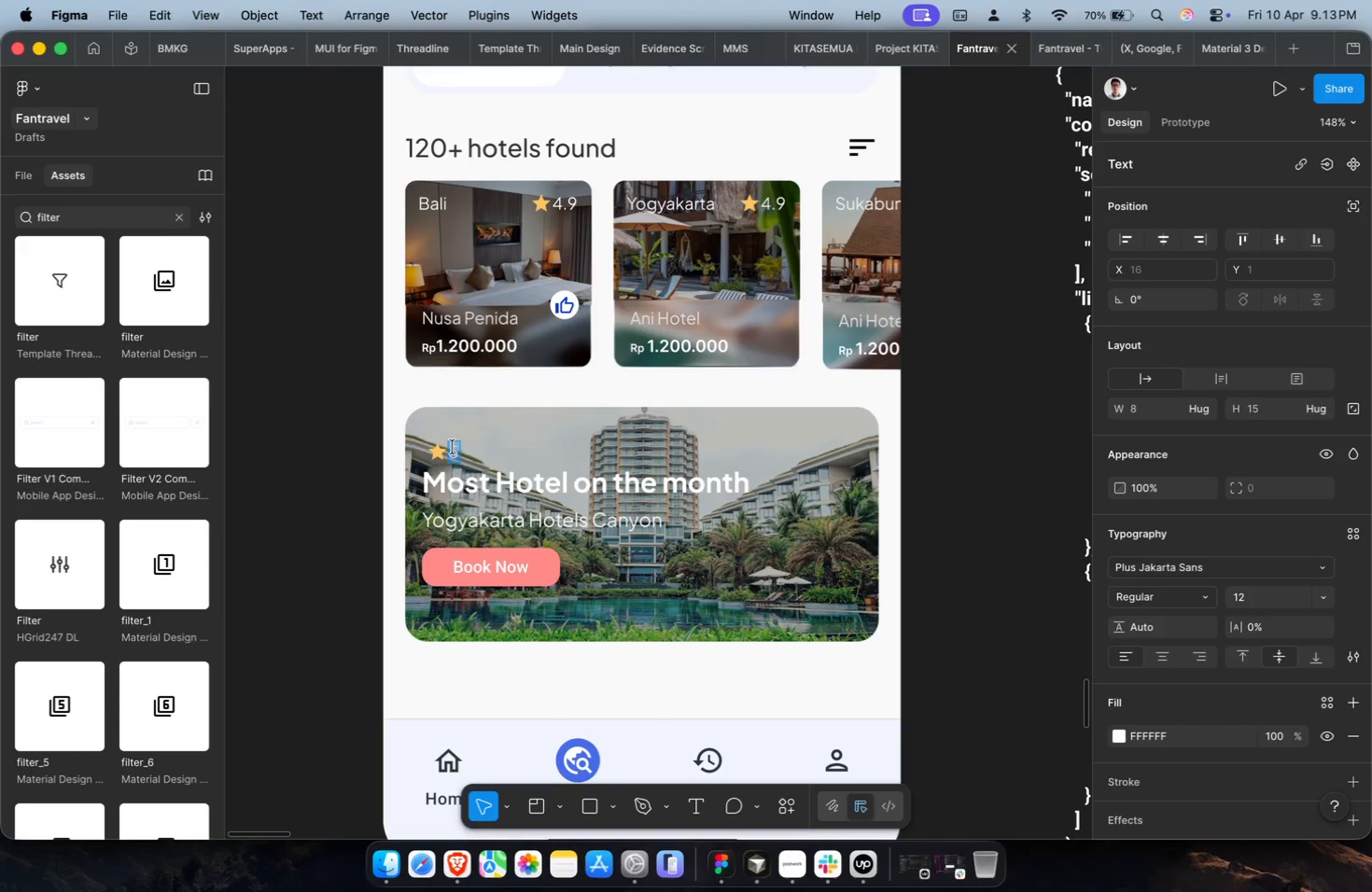 
key(ArrowRight)
 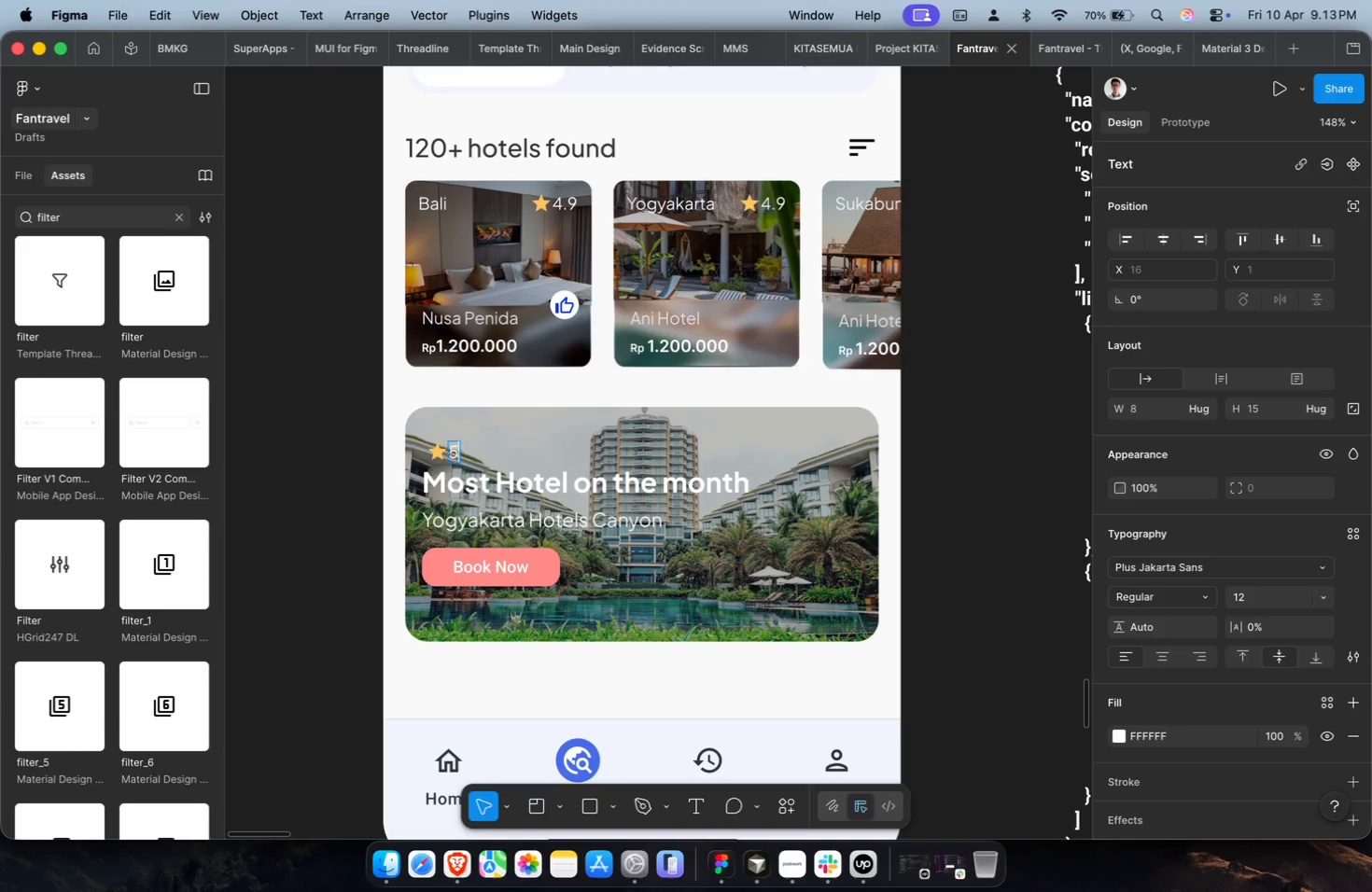 
key(Period)
 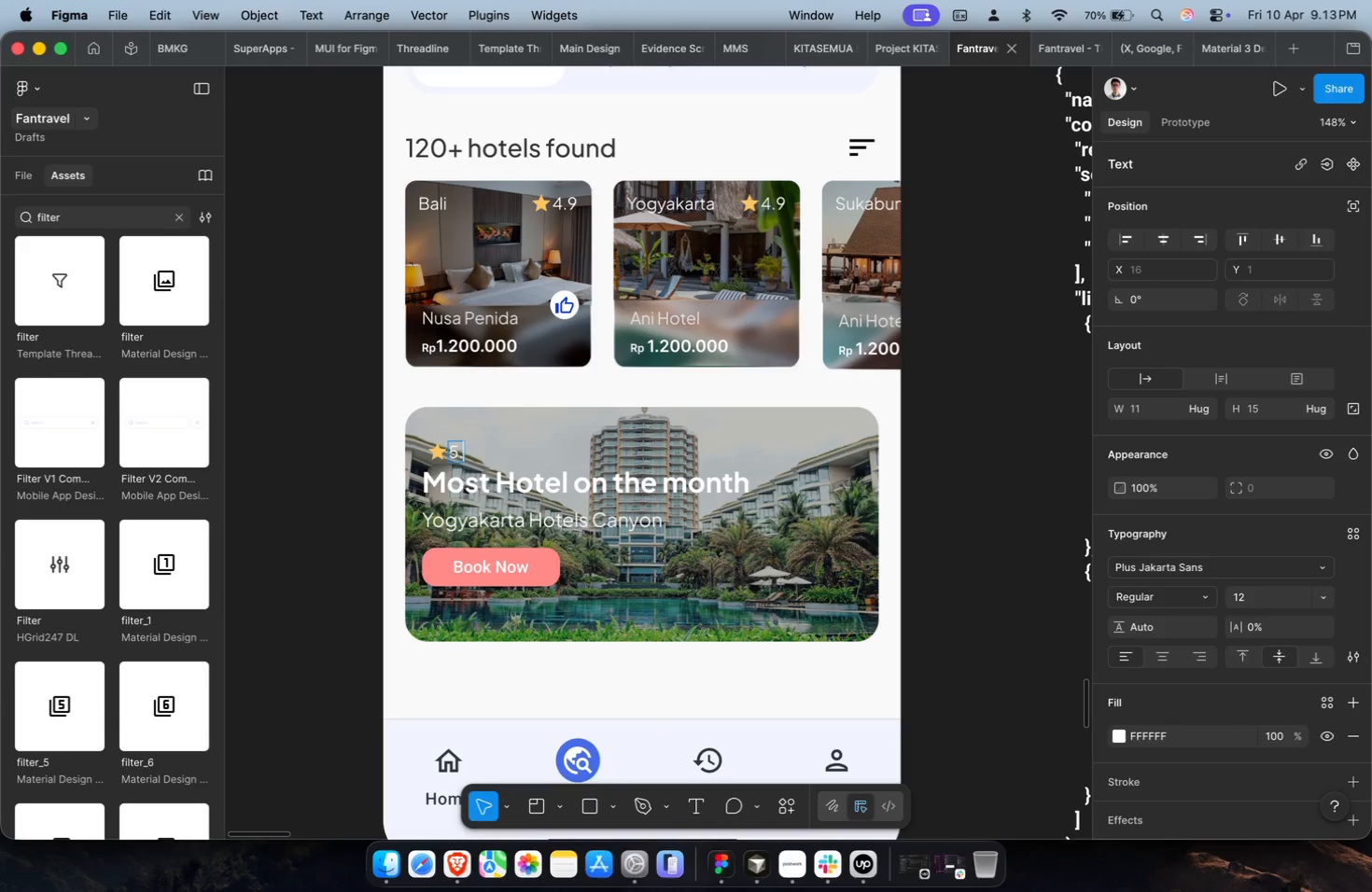 
key(0)
 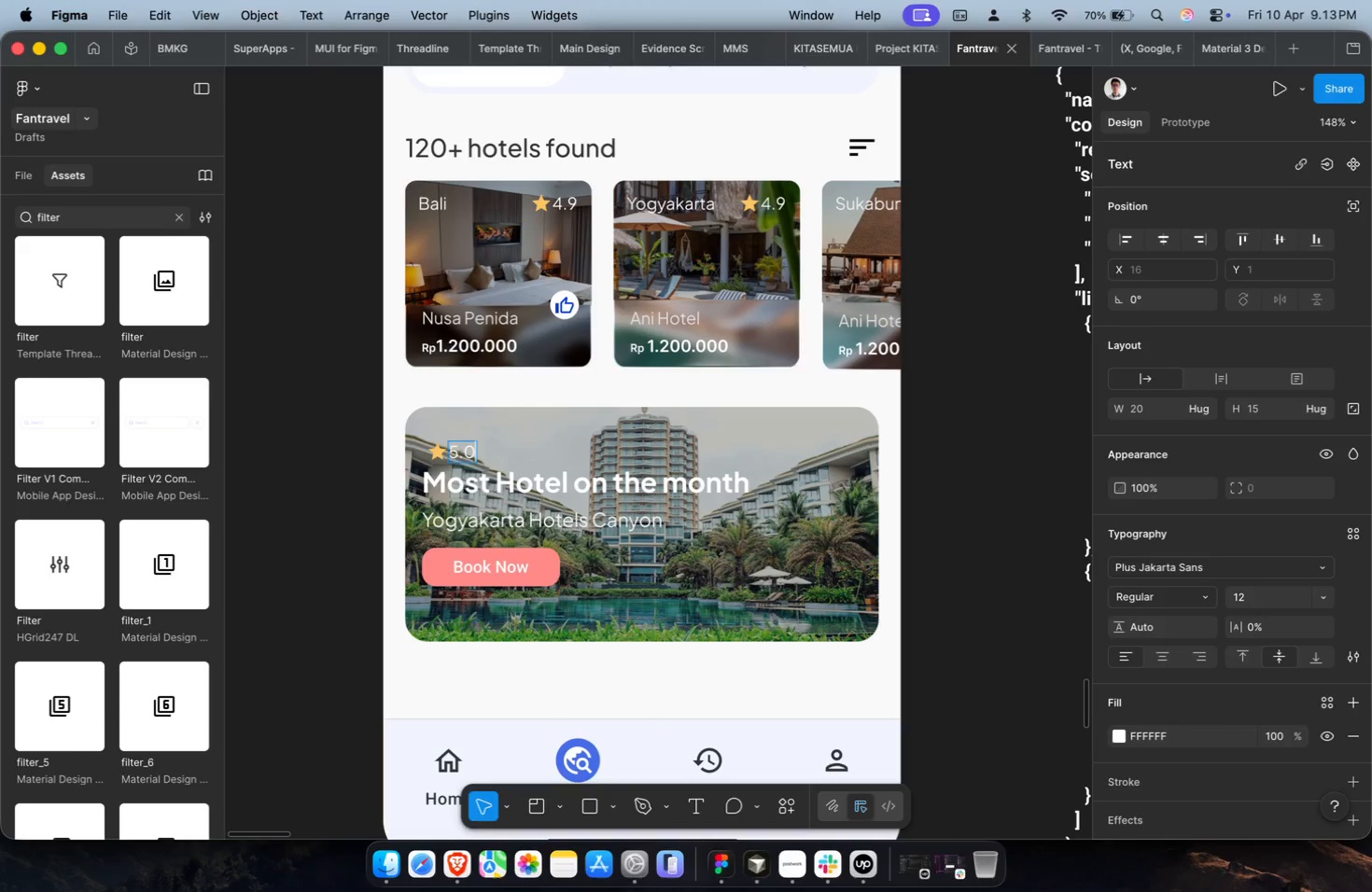 
key(Escape)
 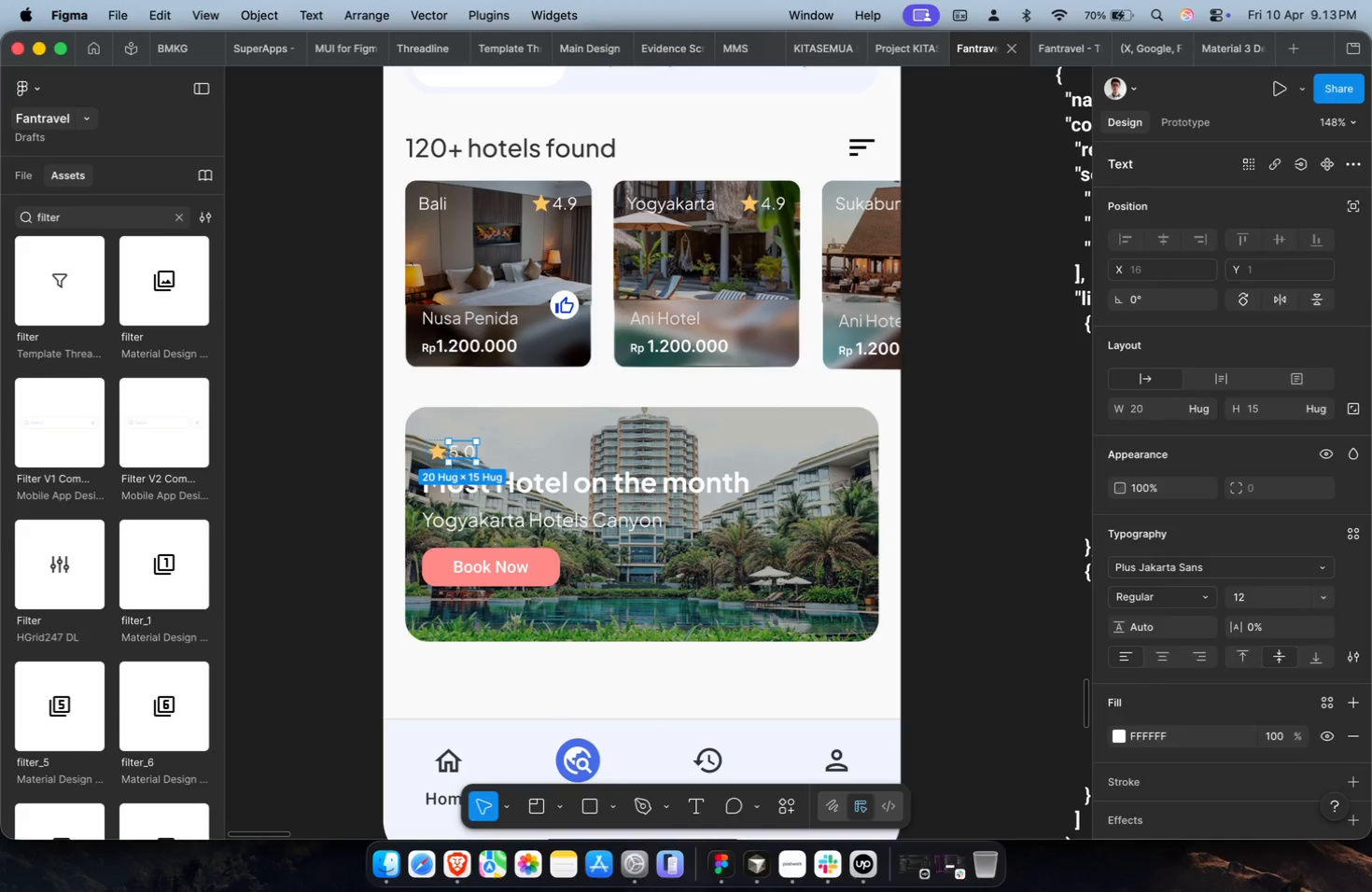 
key(Escape)
 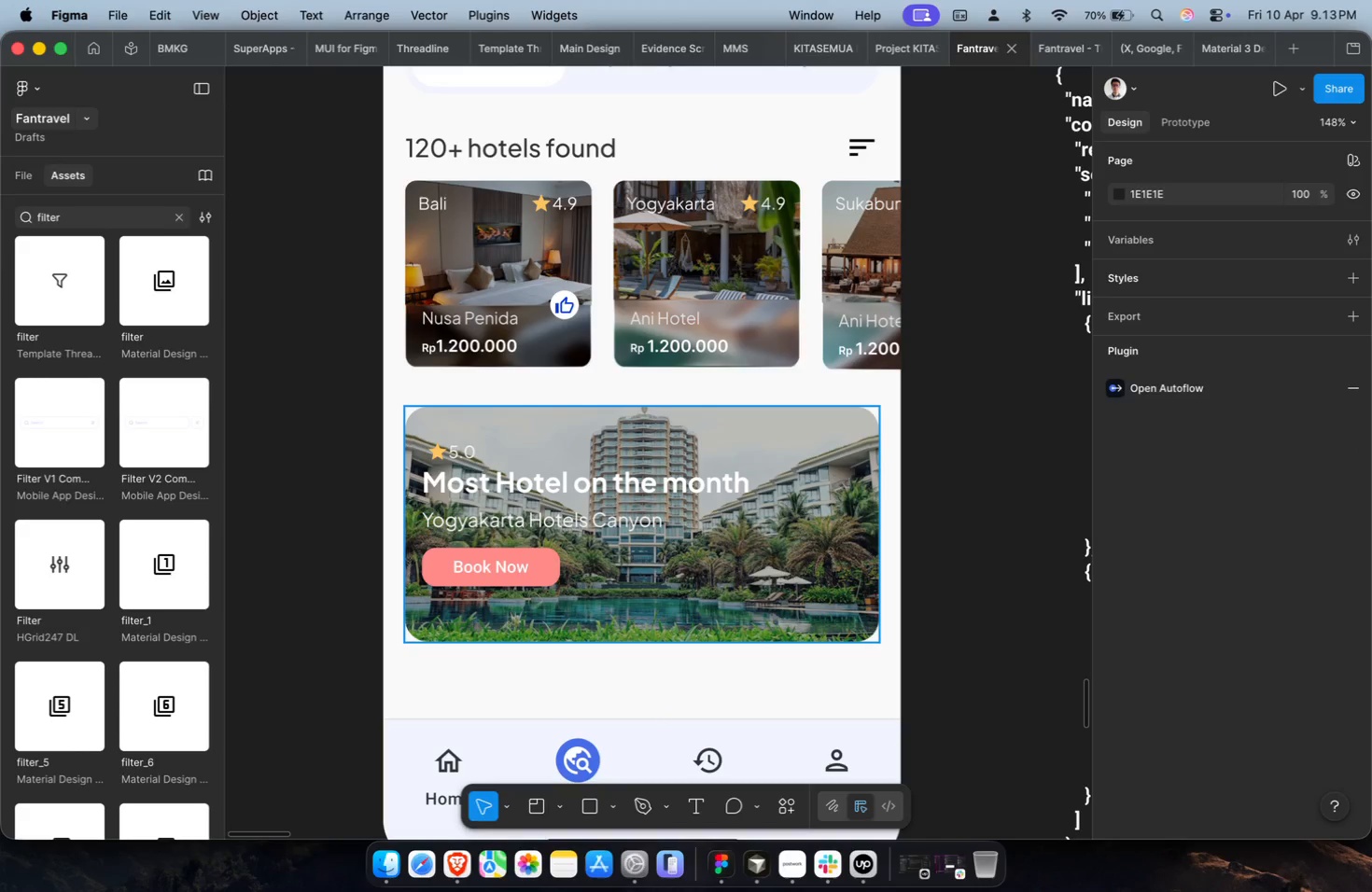 
hold_key(key=CommandLeft, duration=0.33)
 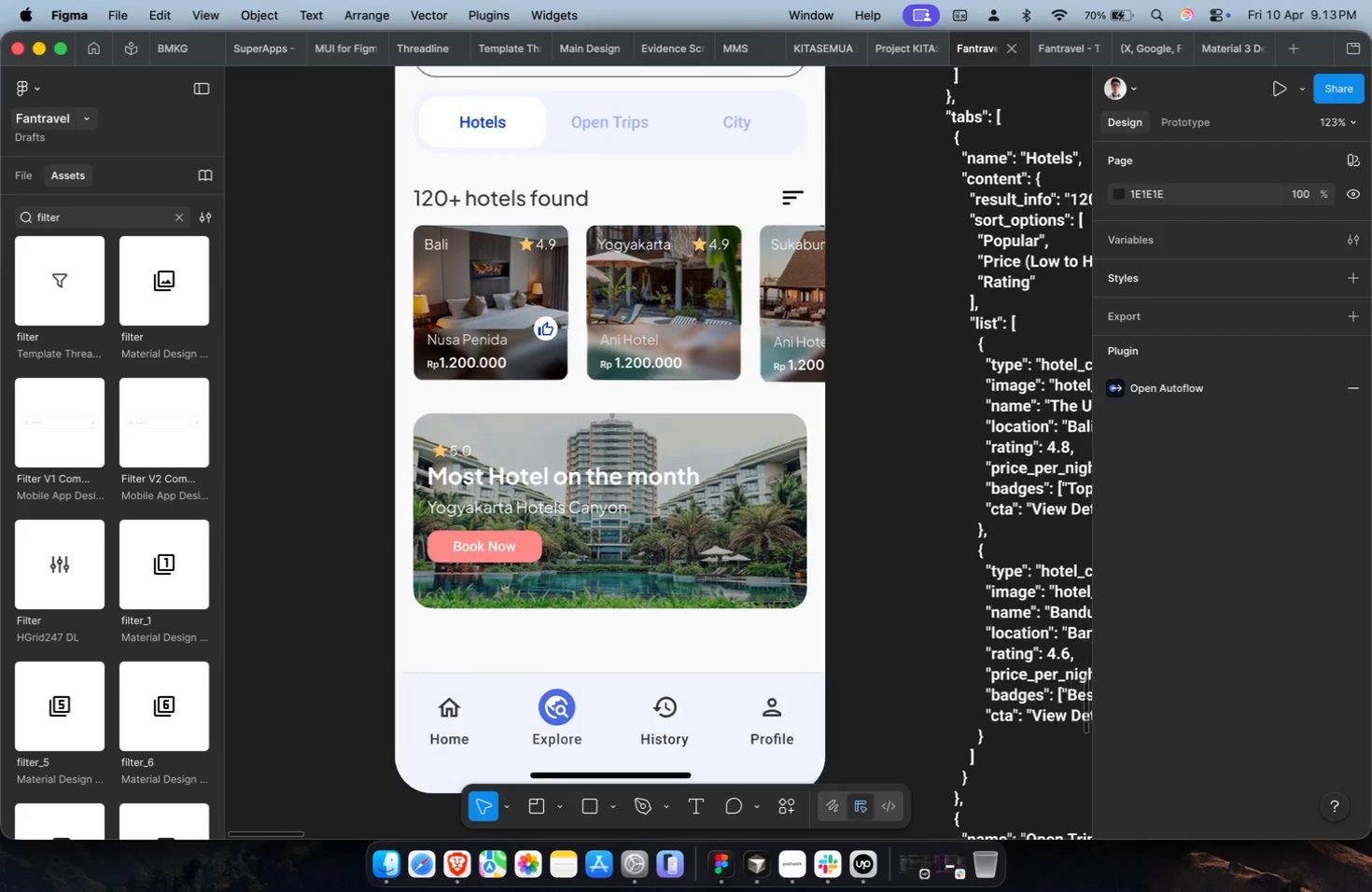 
key(Meta+CommandLeft)
 